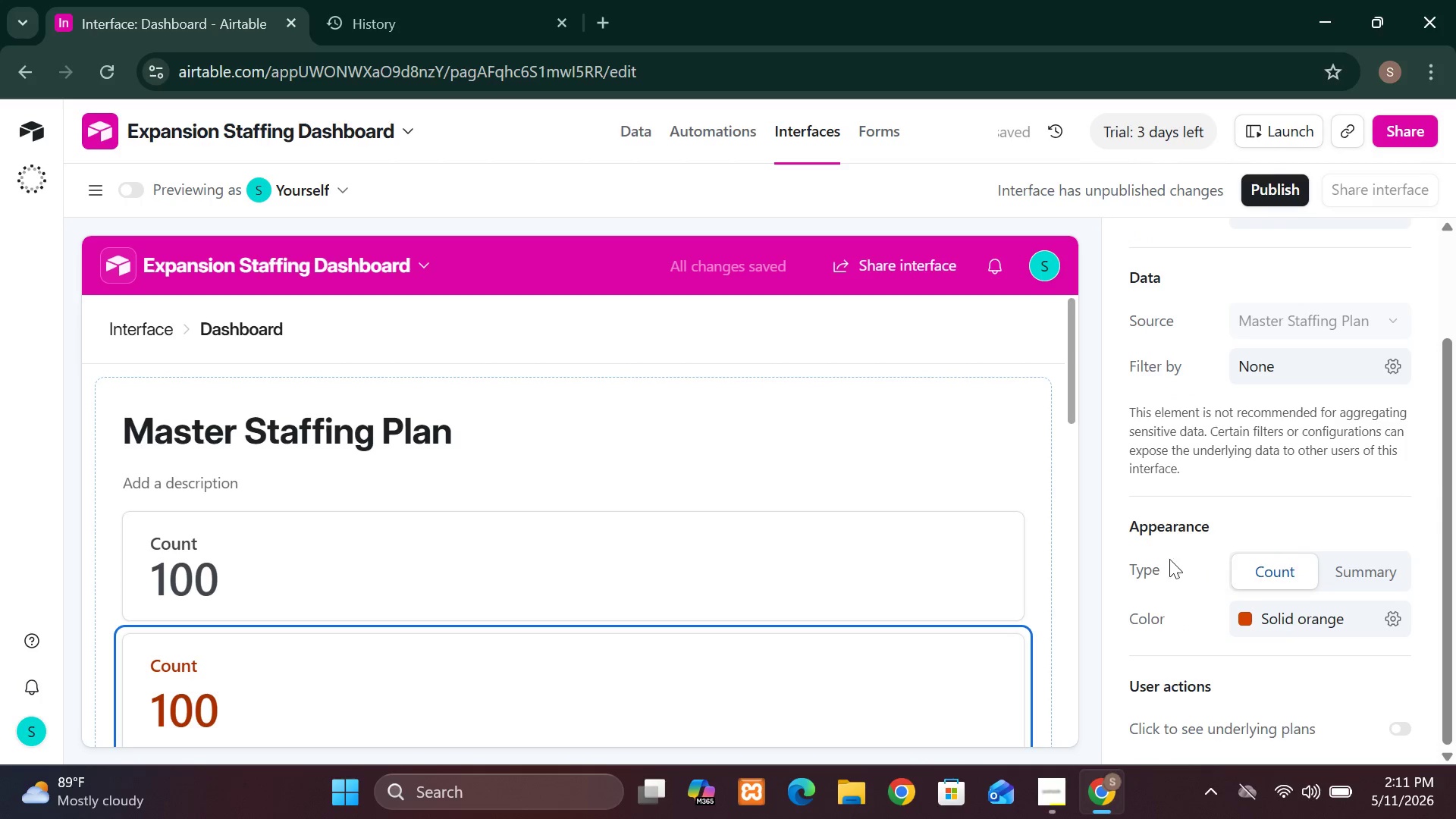 
left_click([975, 542])
 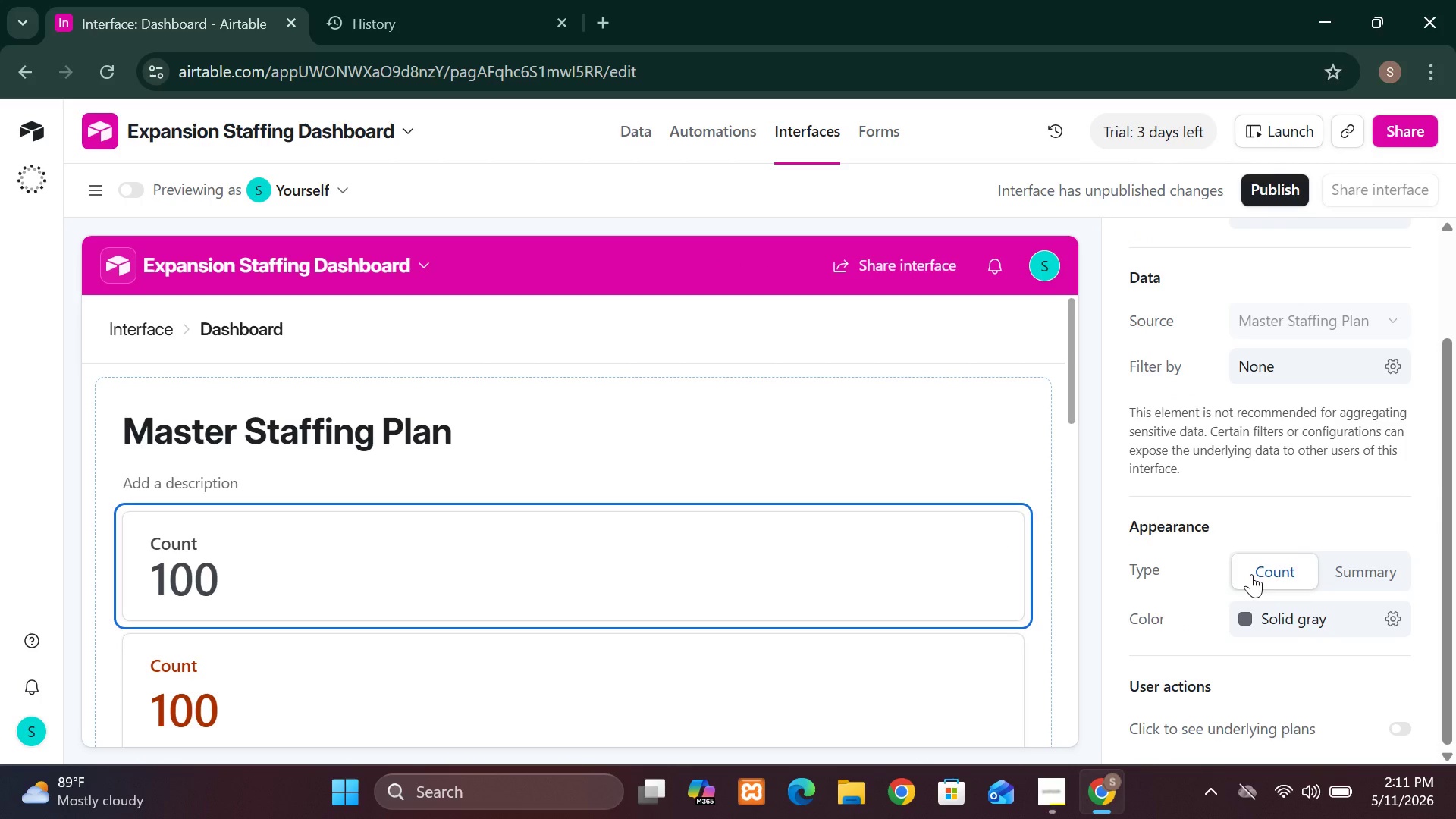 
left_click([1342, 574])
 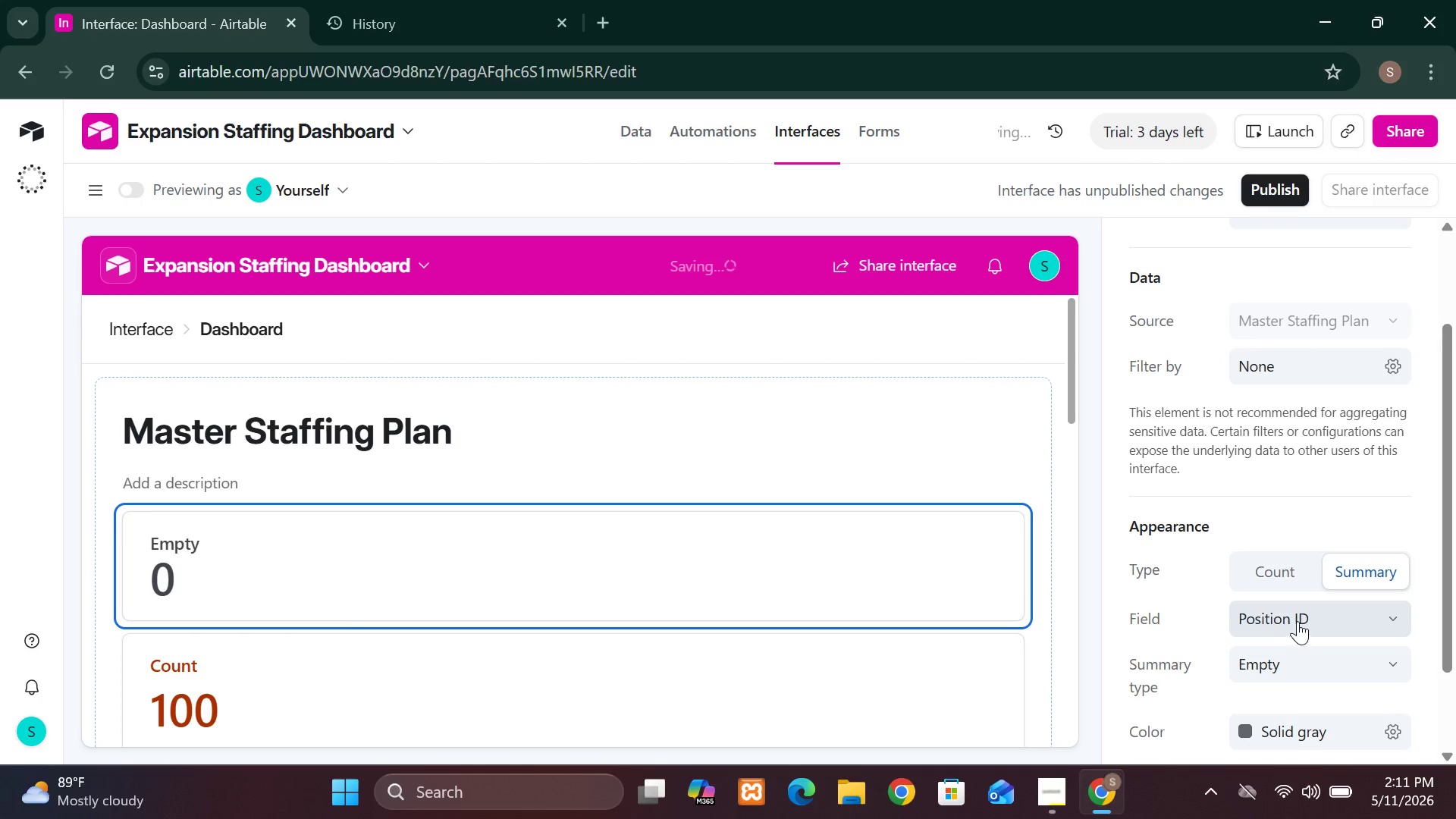 
left_click([1298, 618])
 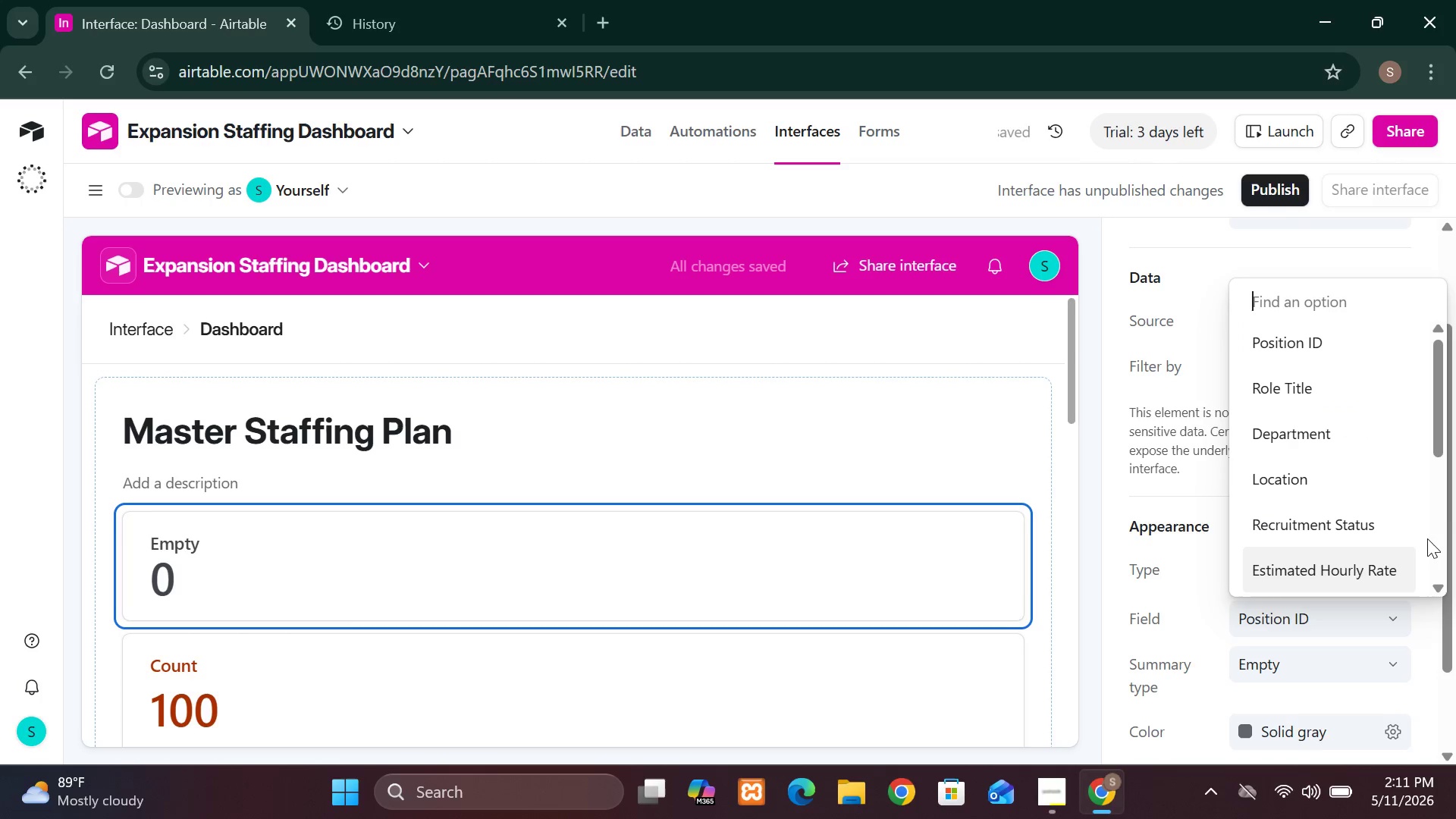 
left_click([1442, 533])
 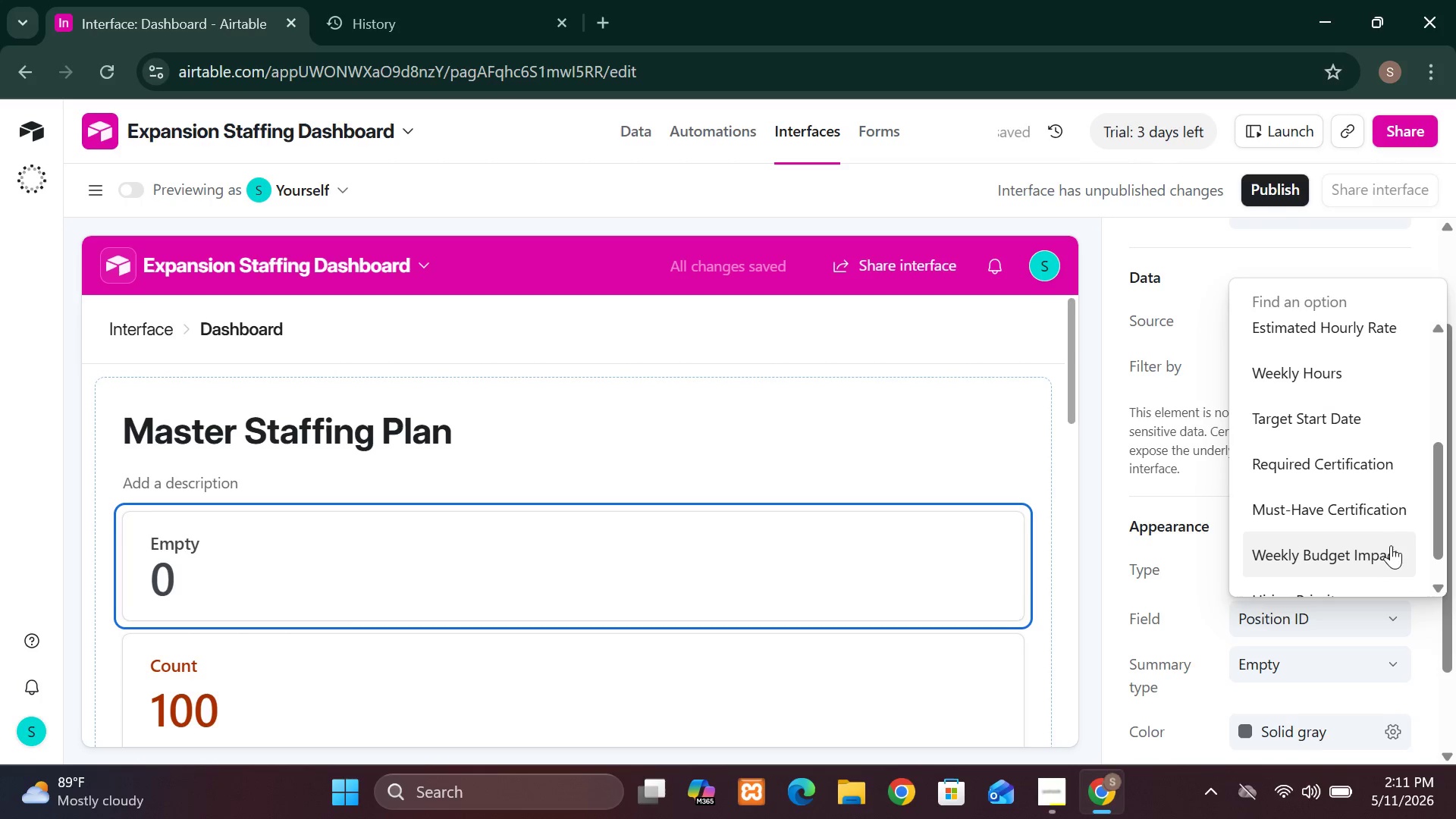 
left_click([1389, 548])
 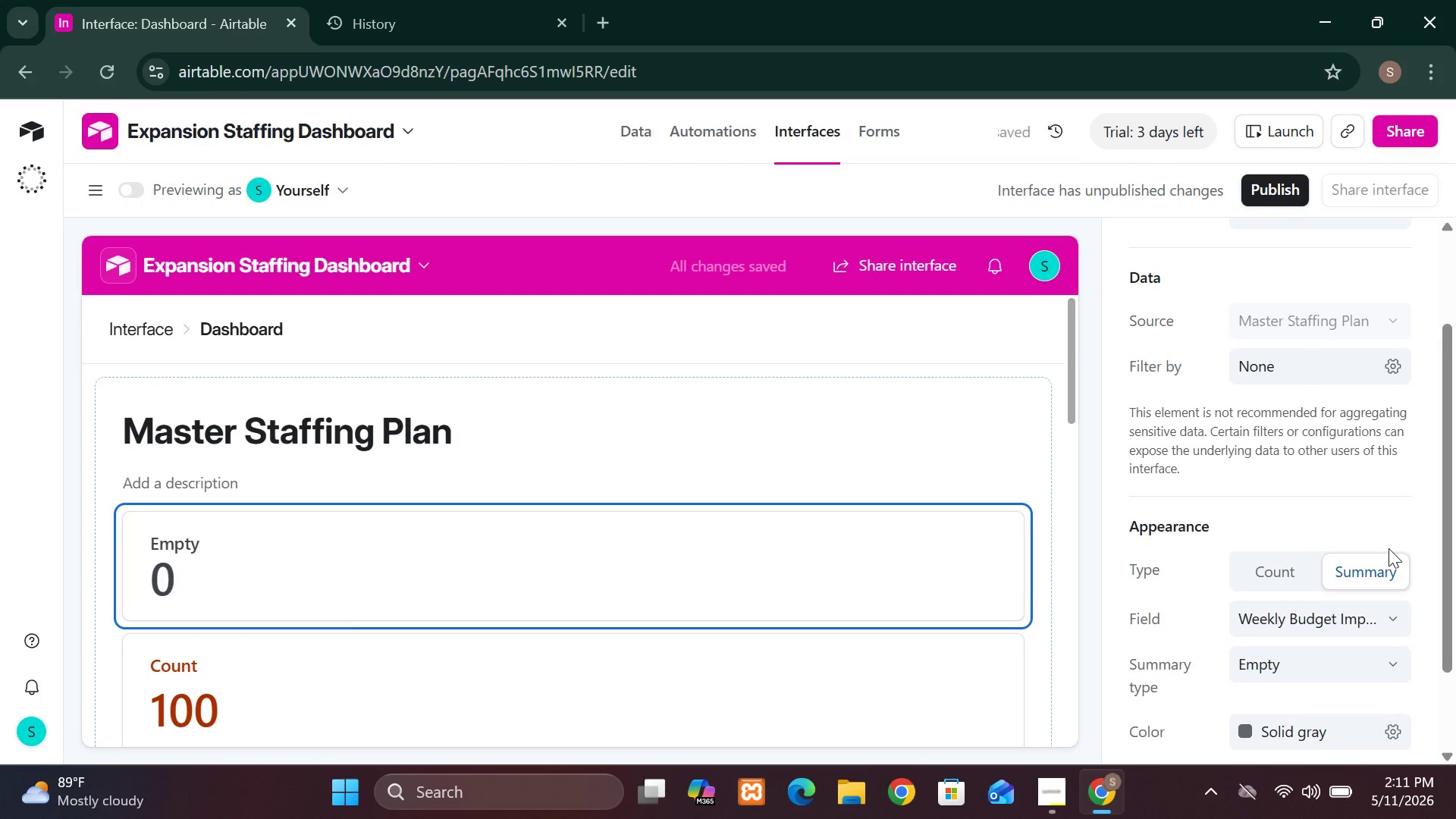 
wait(9.55)
 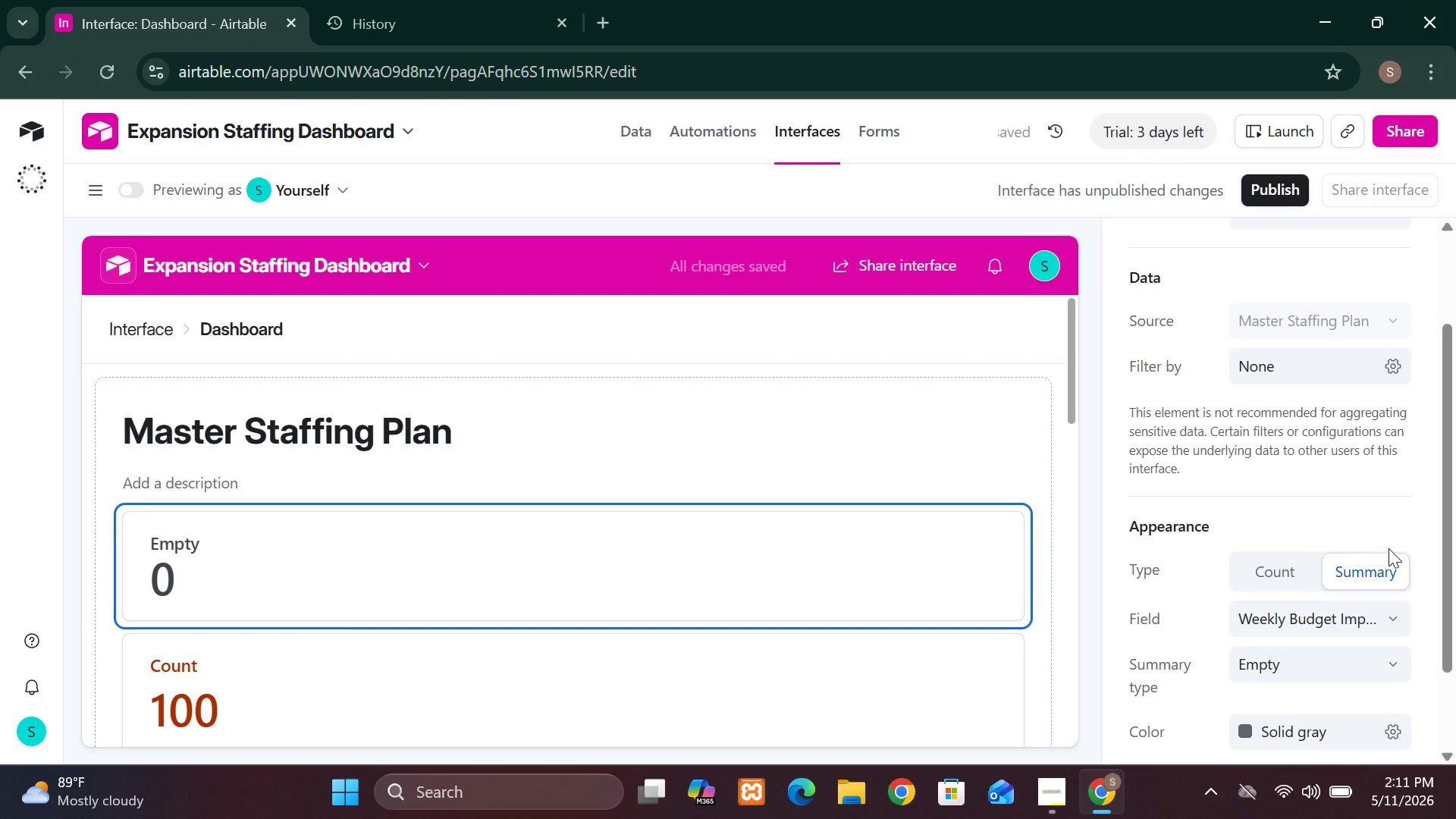 
left_click([1389, 548])
 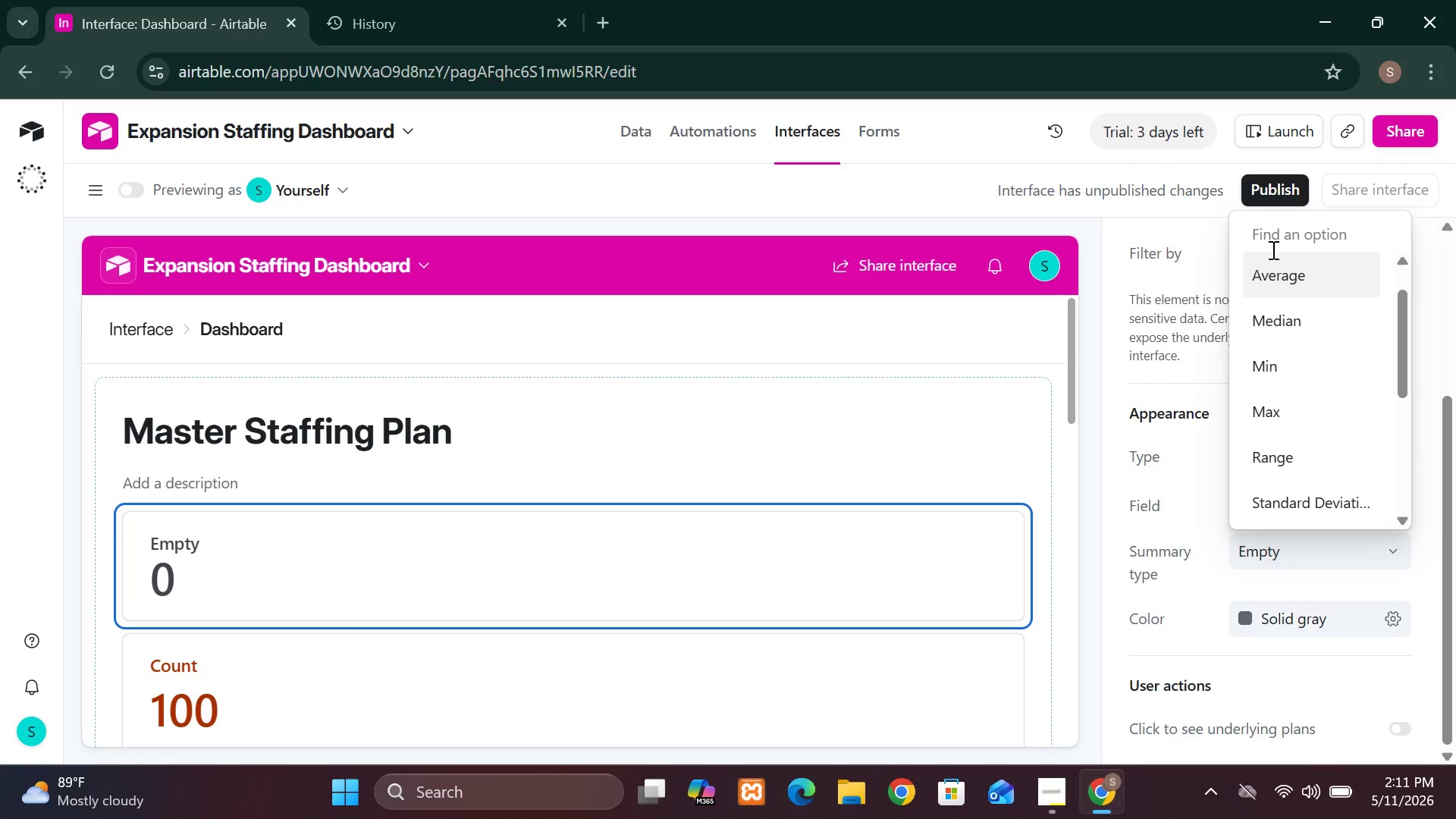 
left_click([1272, 249])
 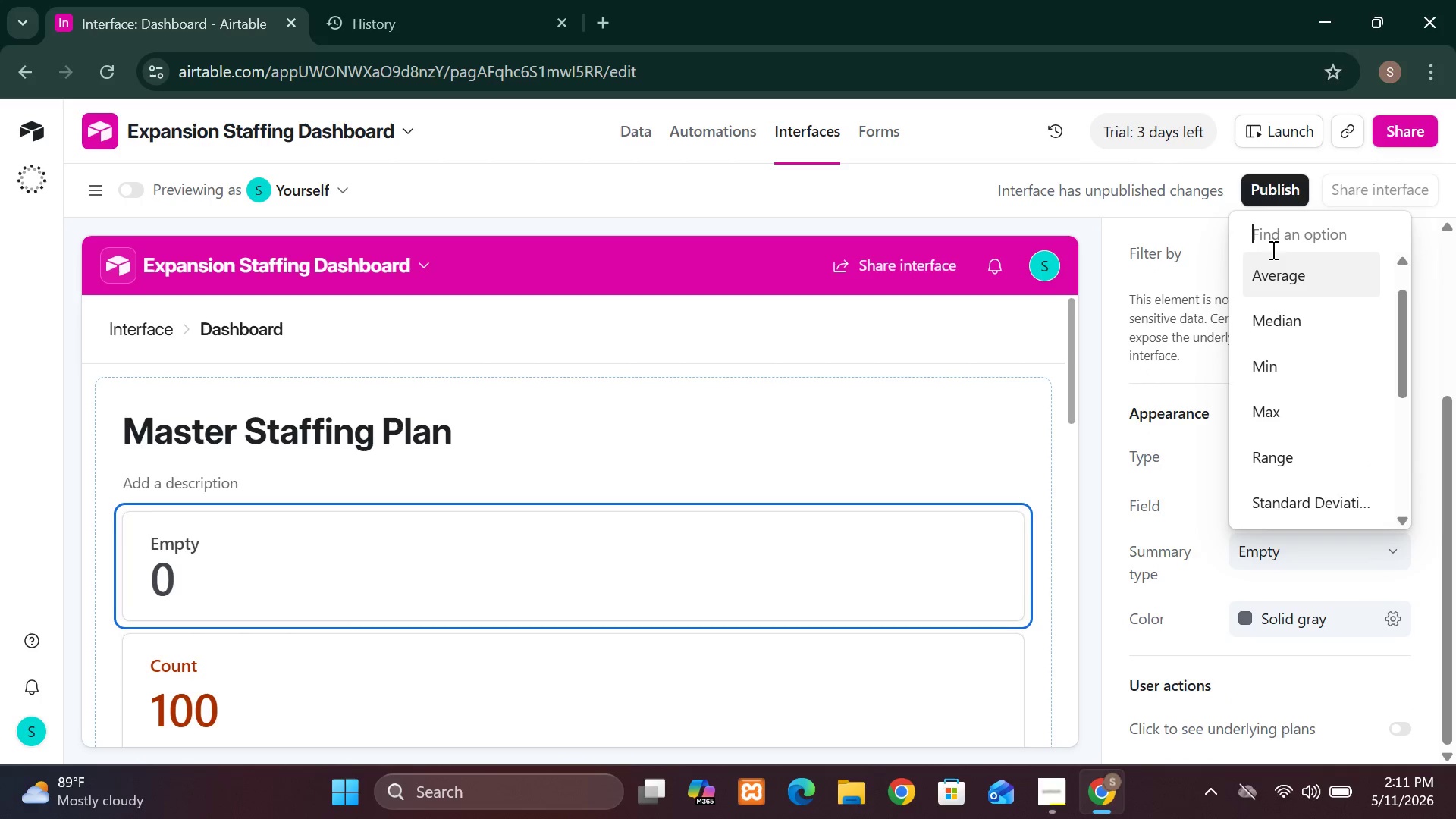 
key(Shift+ShiftLeft)
 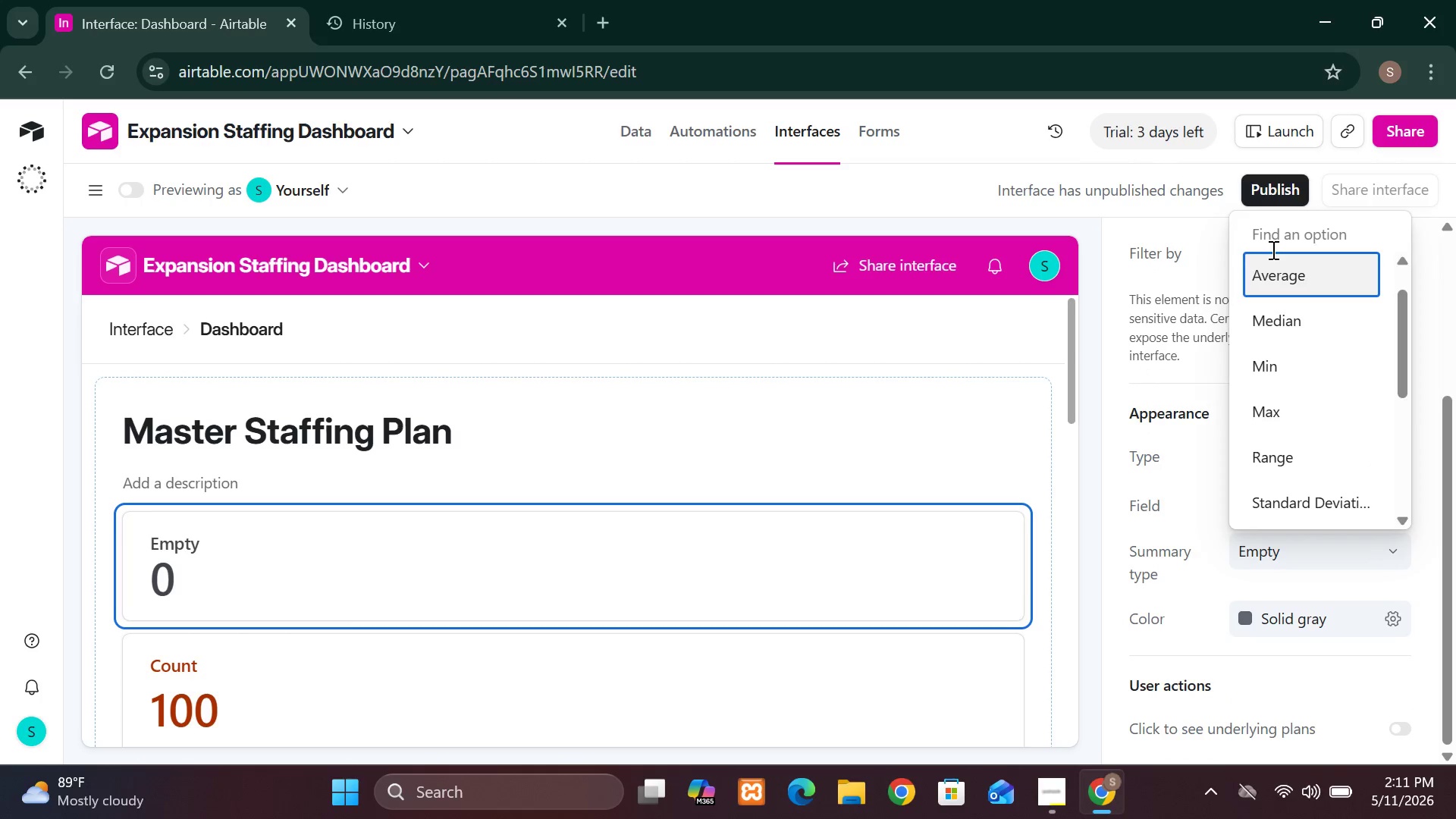 
key(S)
 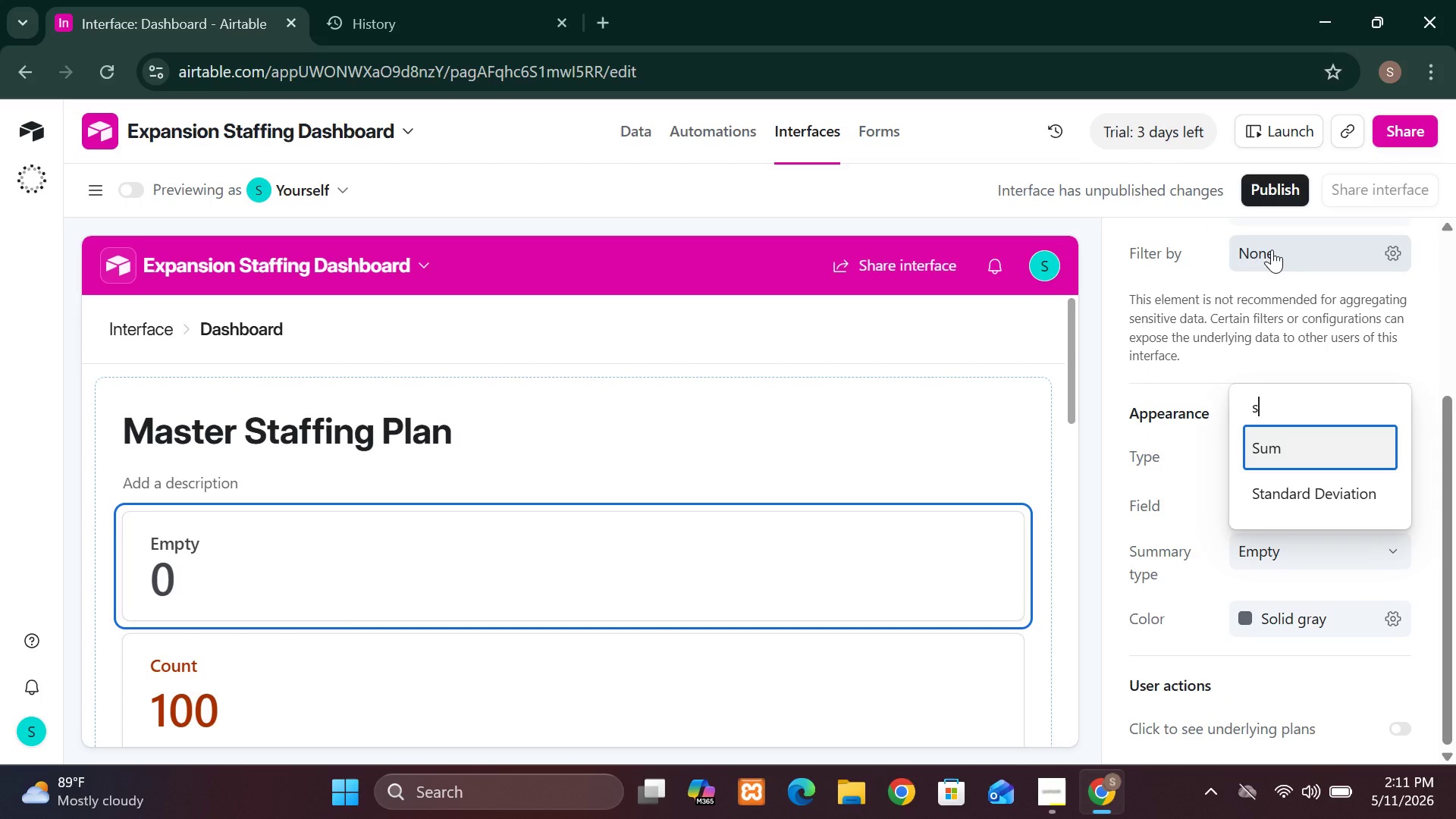 
key(CapsLock)
 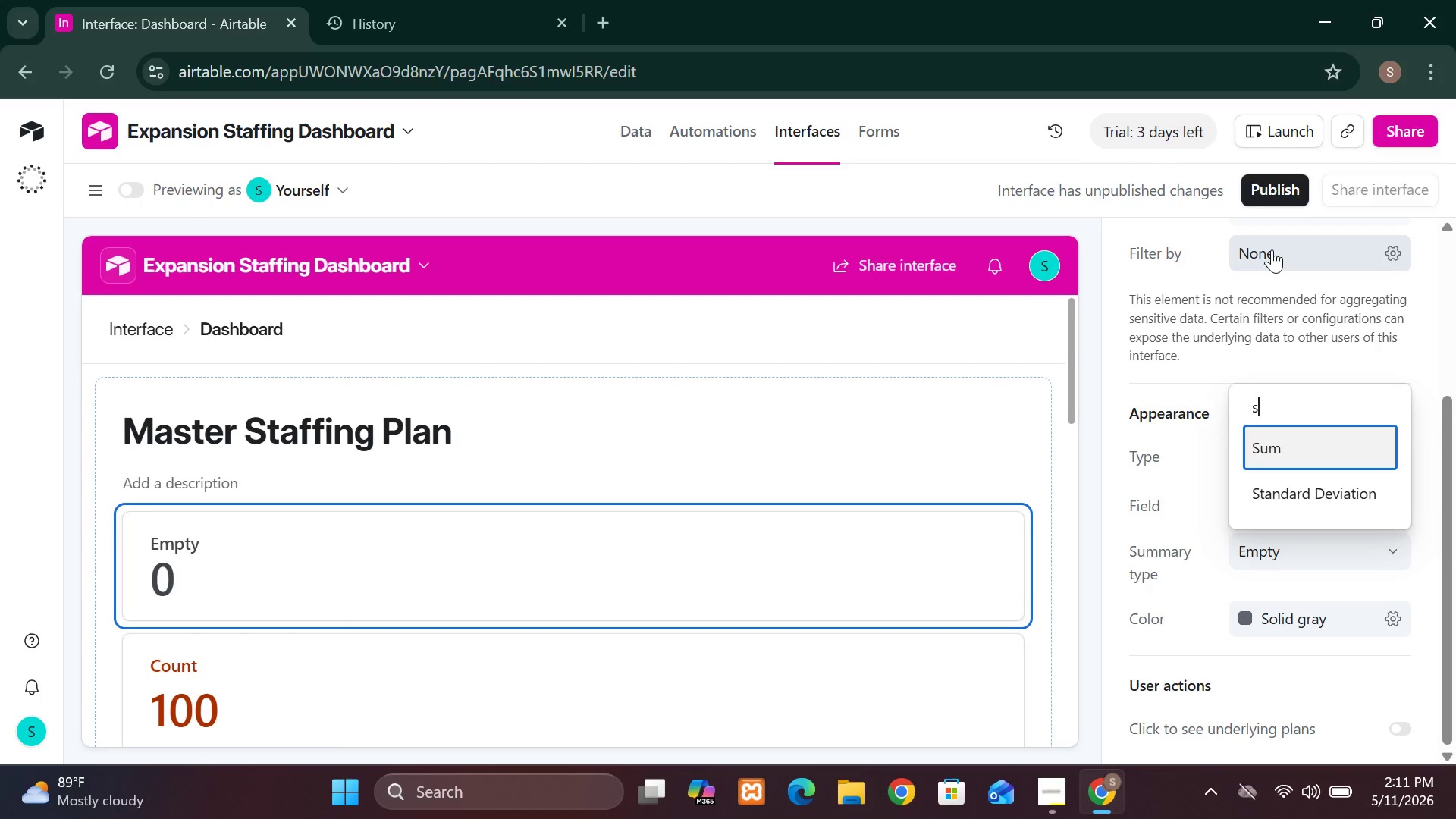 
key(Enter)
 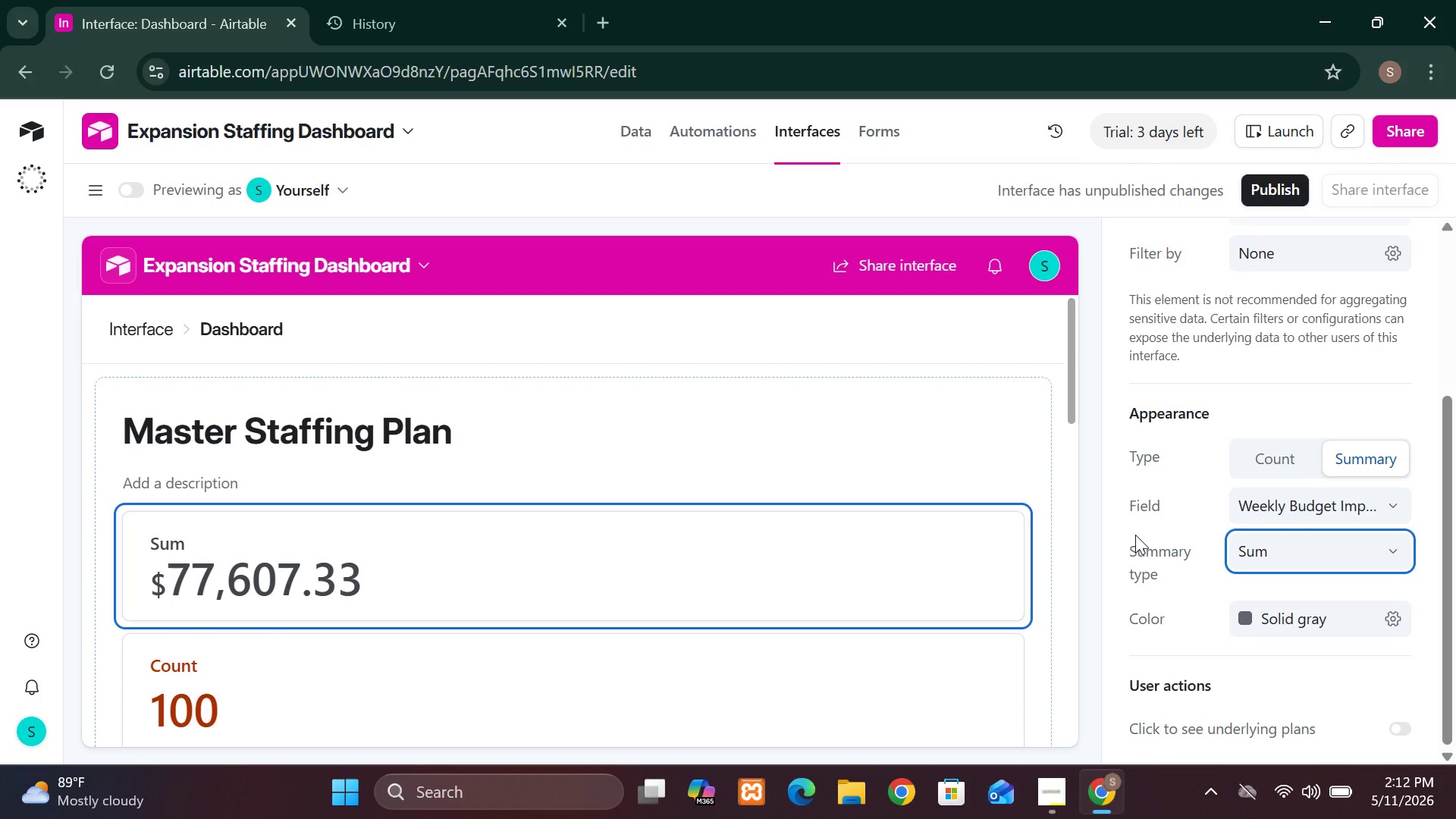 
wait(37.08)
 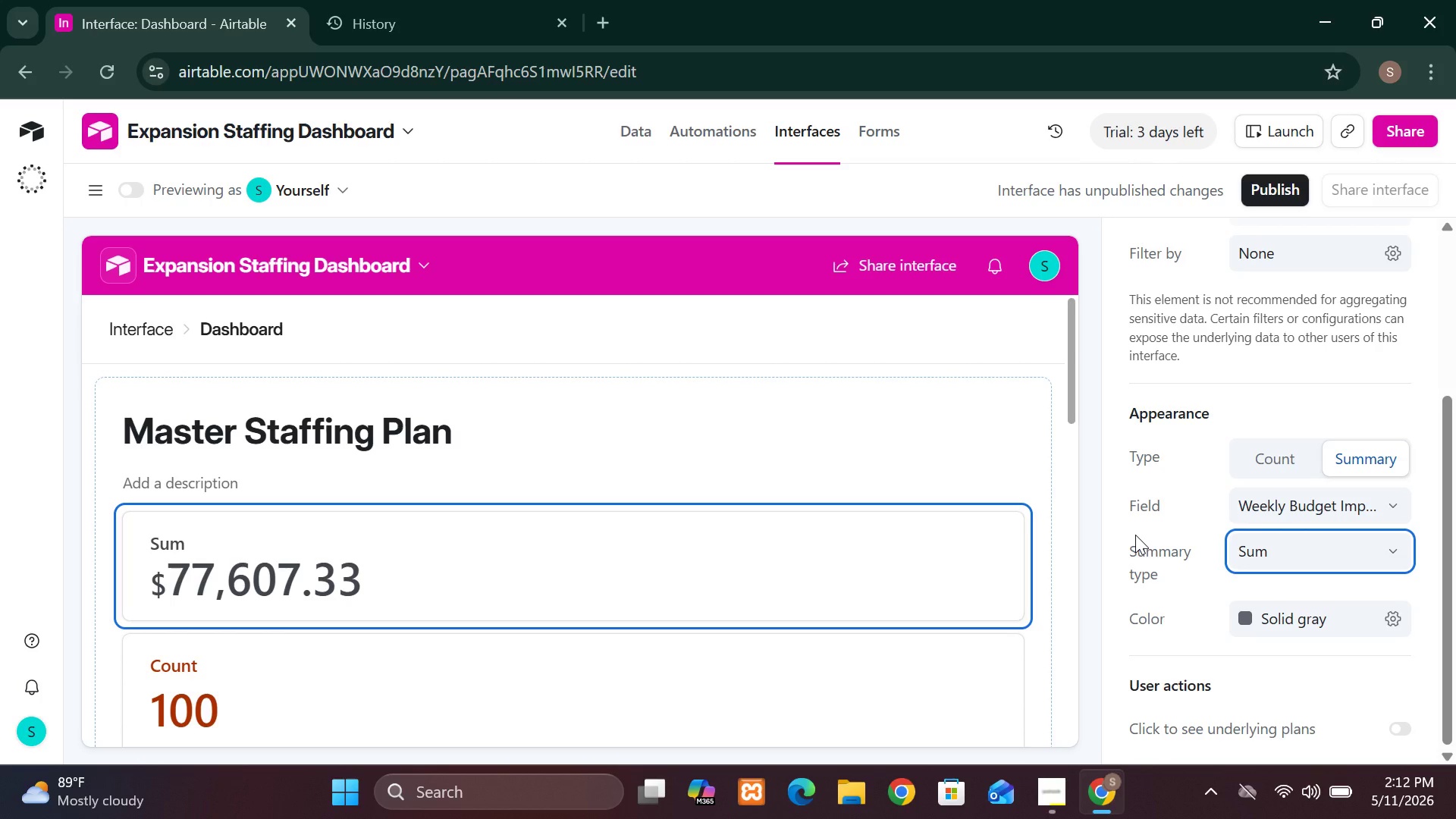 
left_click([1247, 344])
 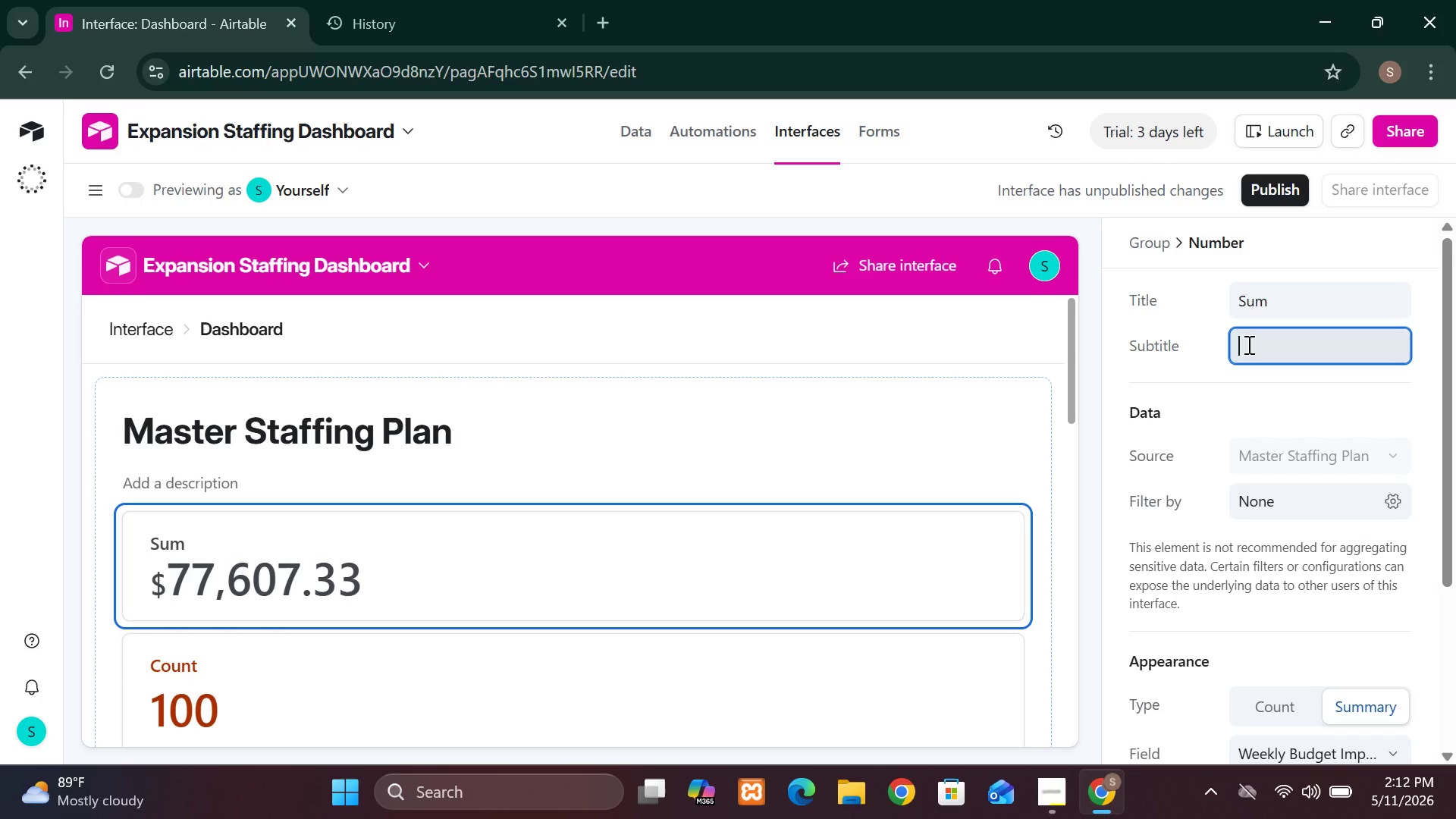 
wait(5.78)
 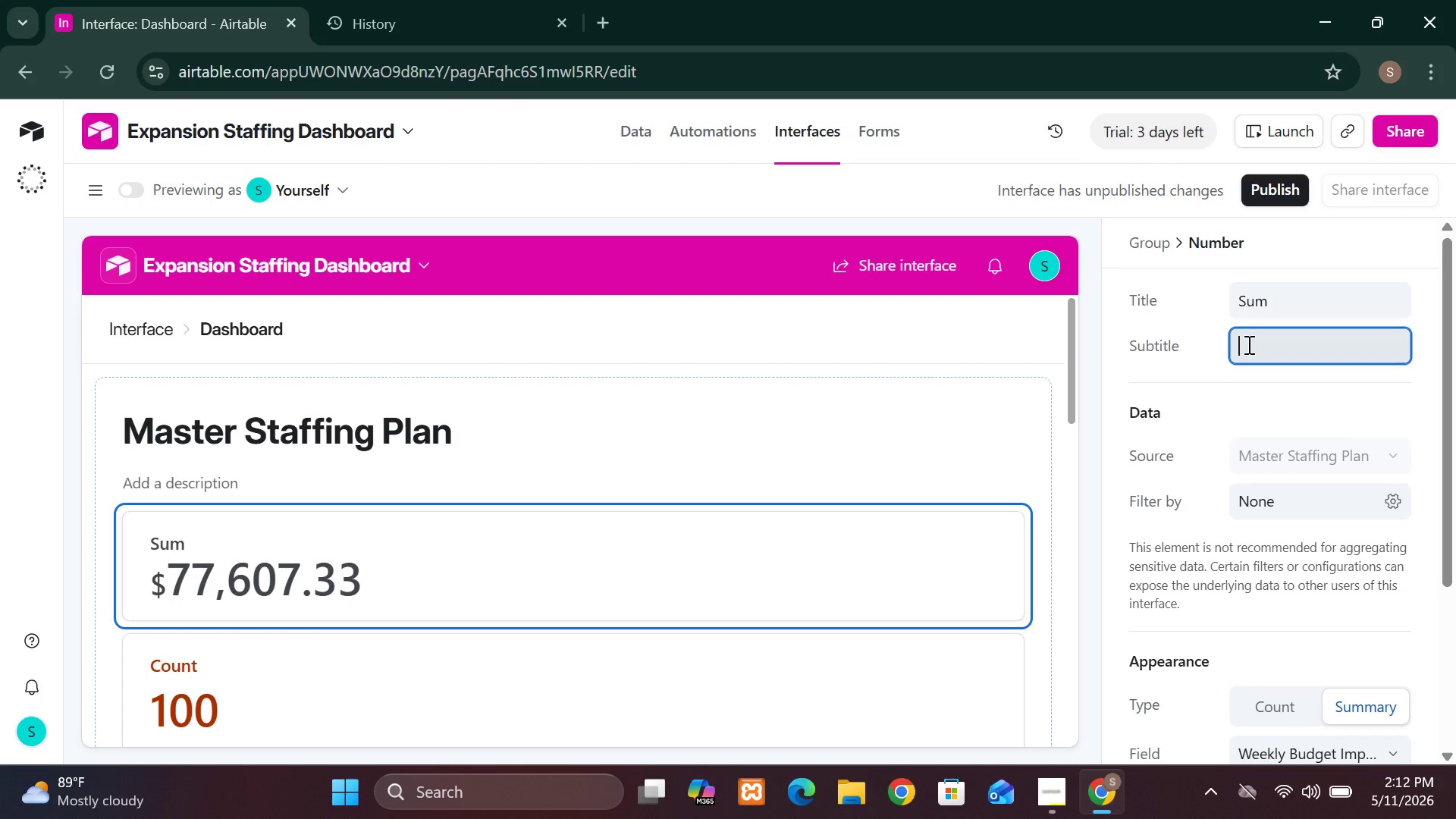 
type(Tot)
 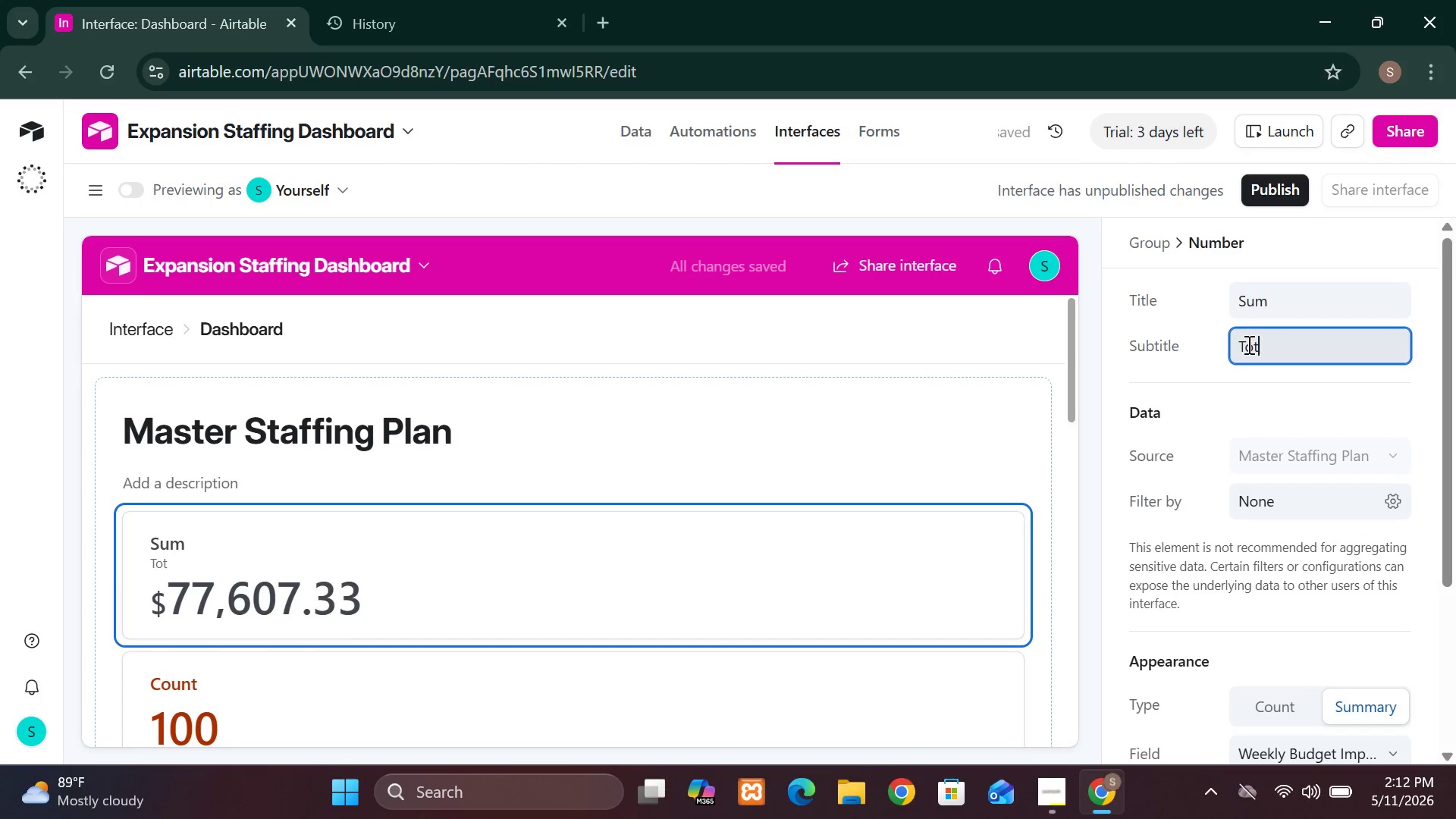 
wait(5.73)
 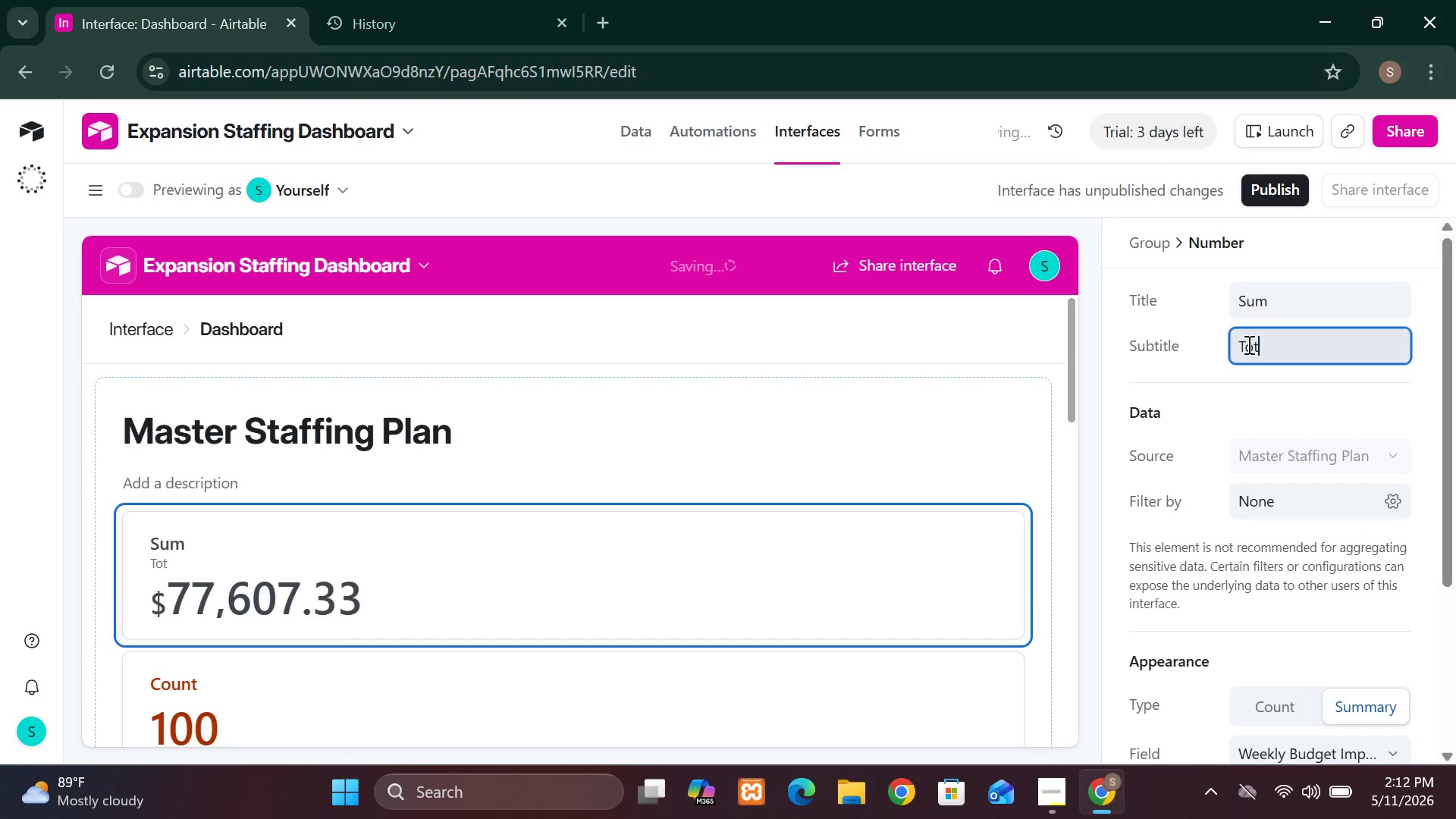 
type(al )
 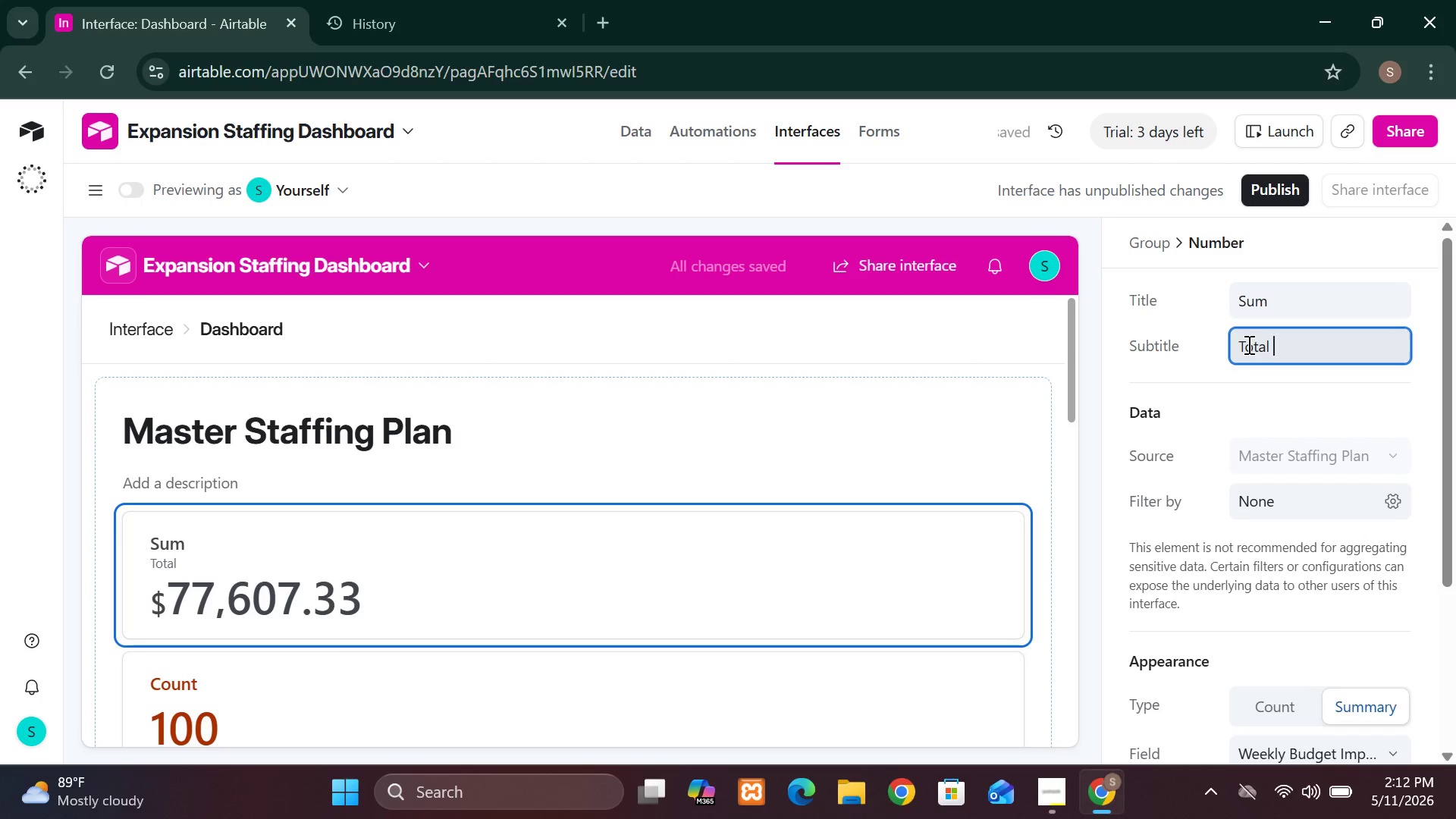 
wait(6.95)
 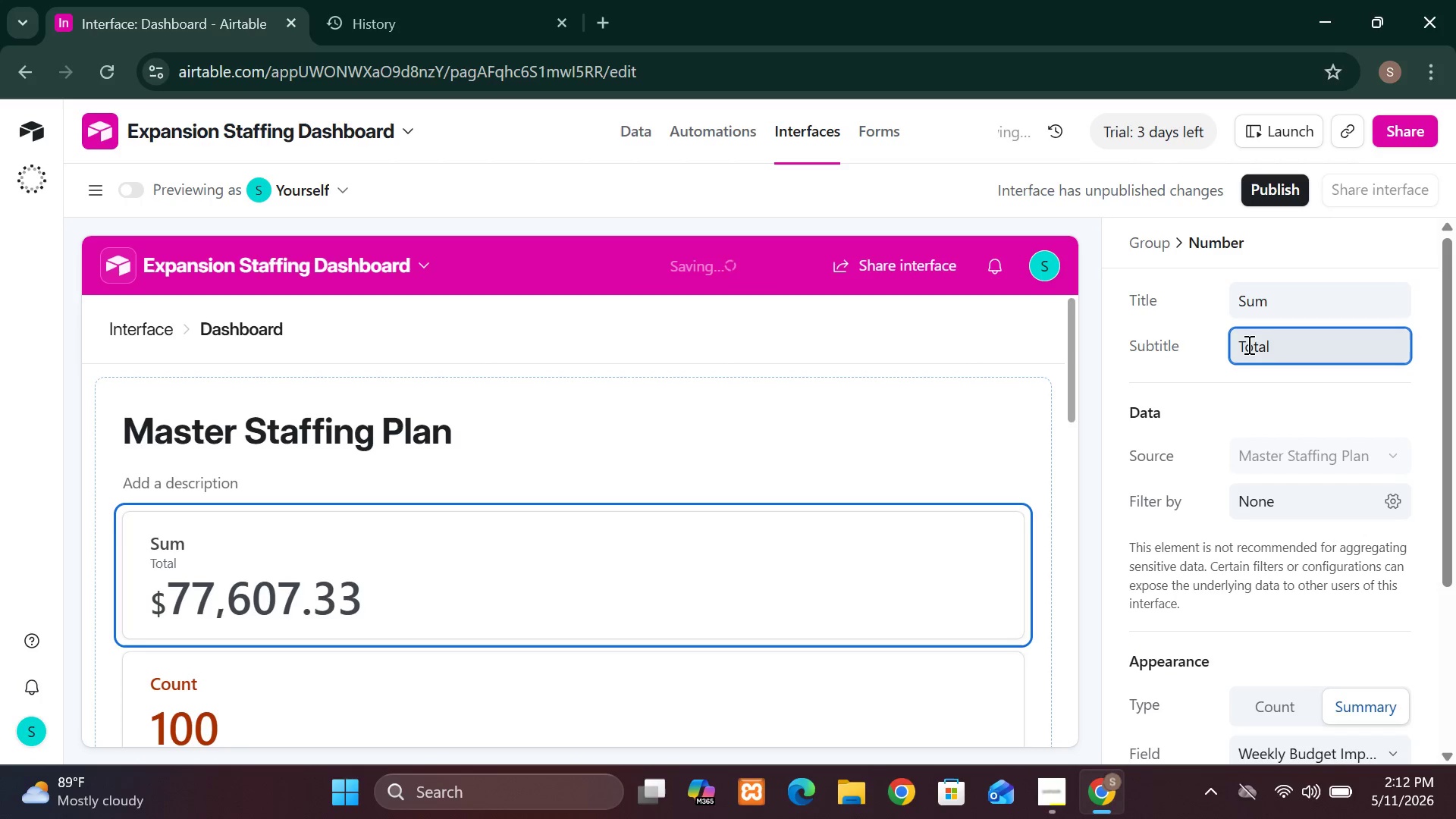 
type(Weekli)
key(Backspace)
type(y Par)
 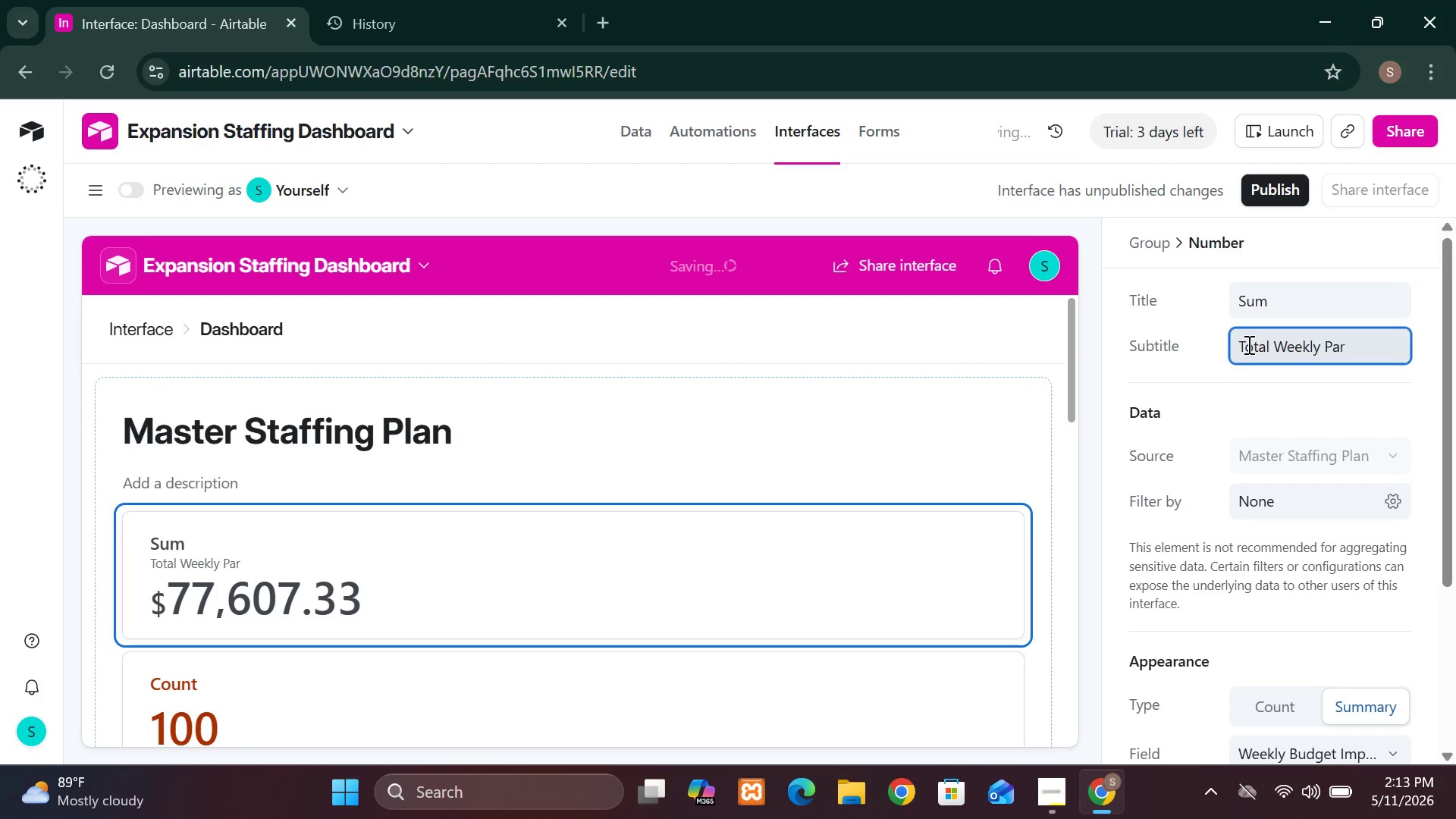 
key(Enter)
 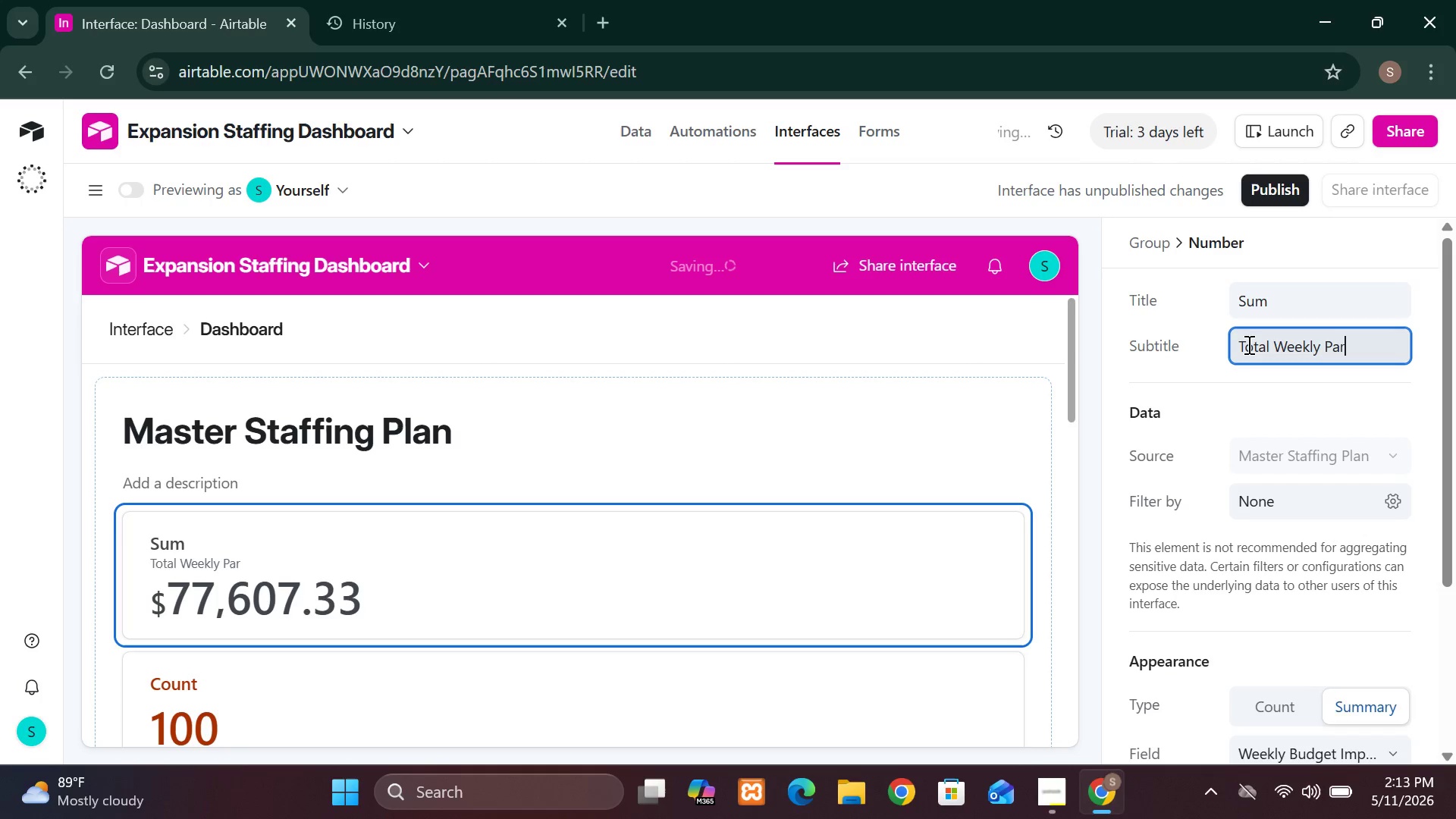 
key(Backspace)
type(yra)
key(Backspace)
type(oll Commitmw)
key(Backspace)
type(ent)
 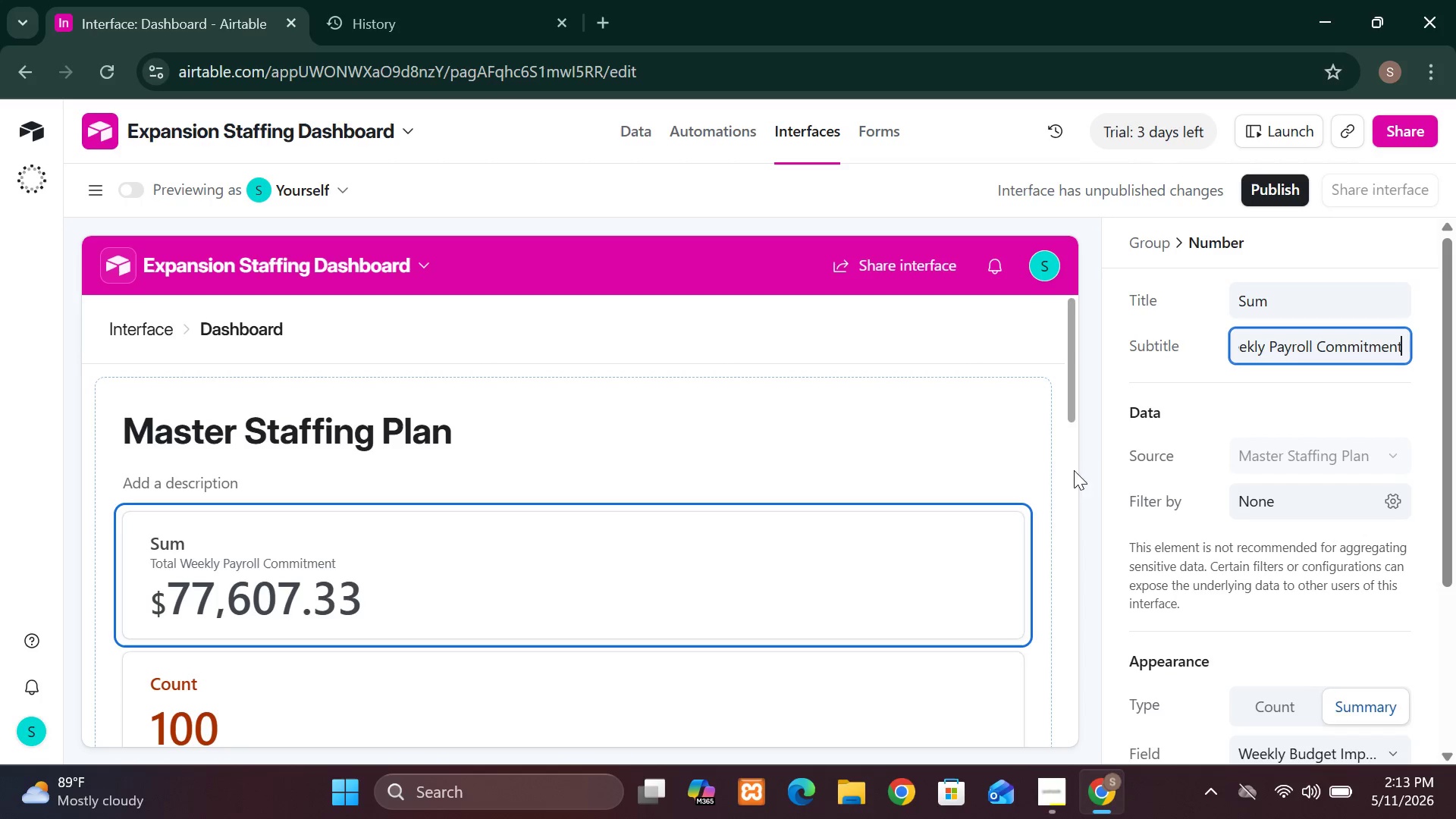 
wait(21.3)
 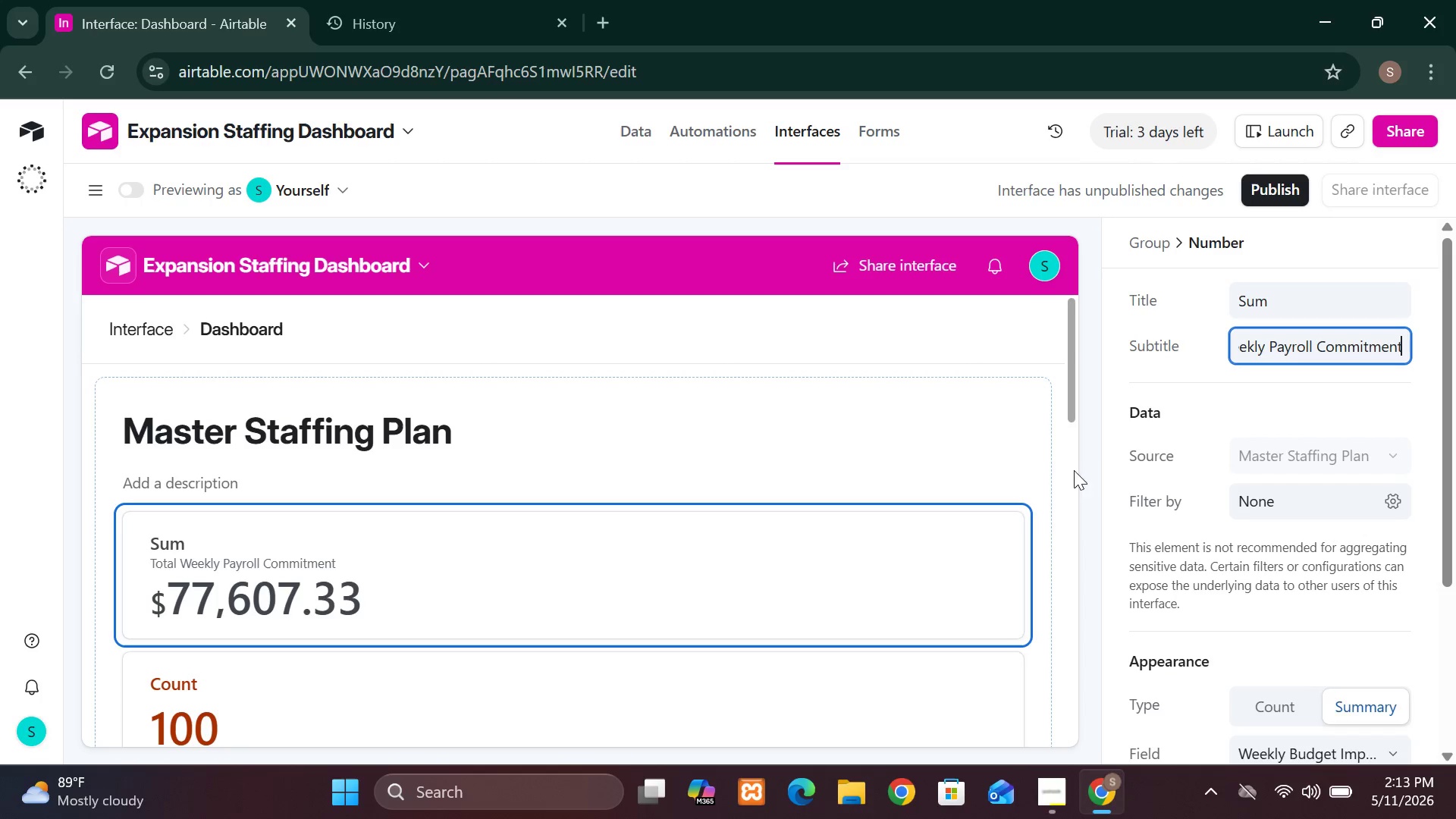 
left_click([570, 502])
 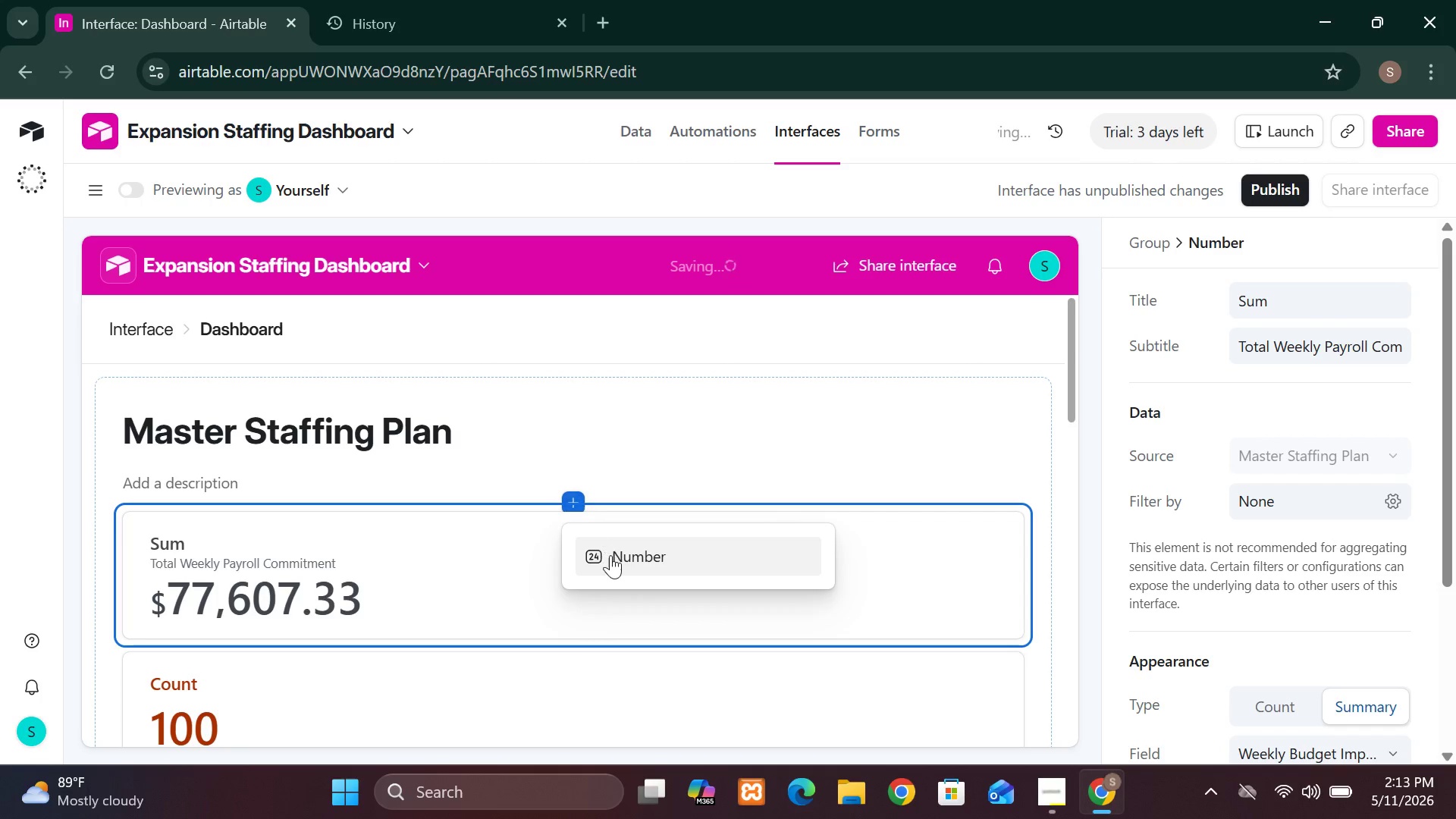 
left_click([610, 557])
 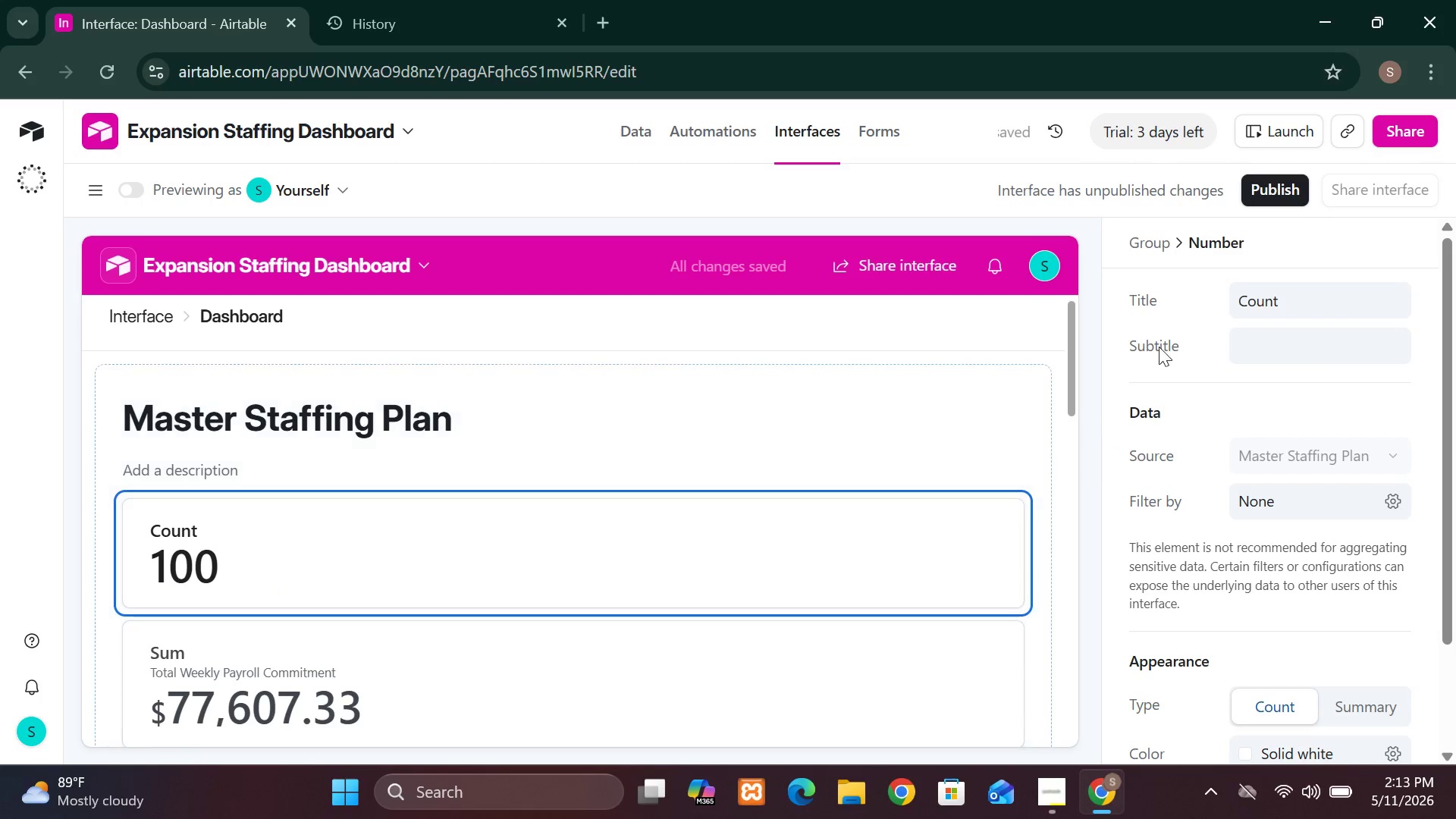 
wait(10.44)
 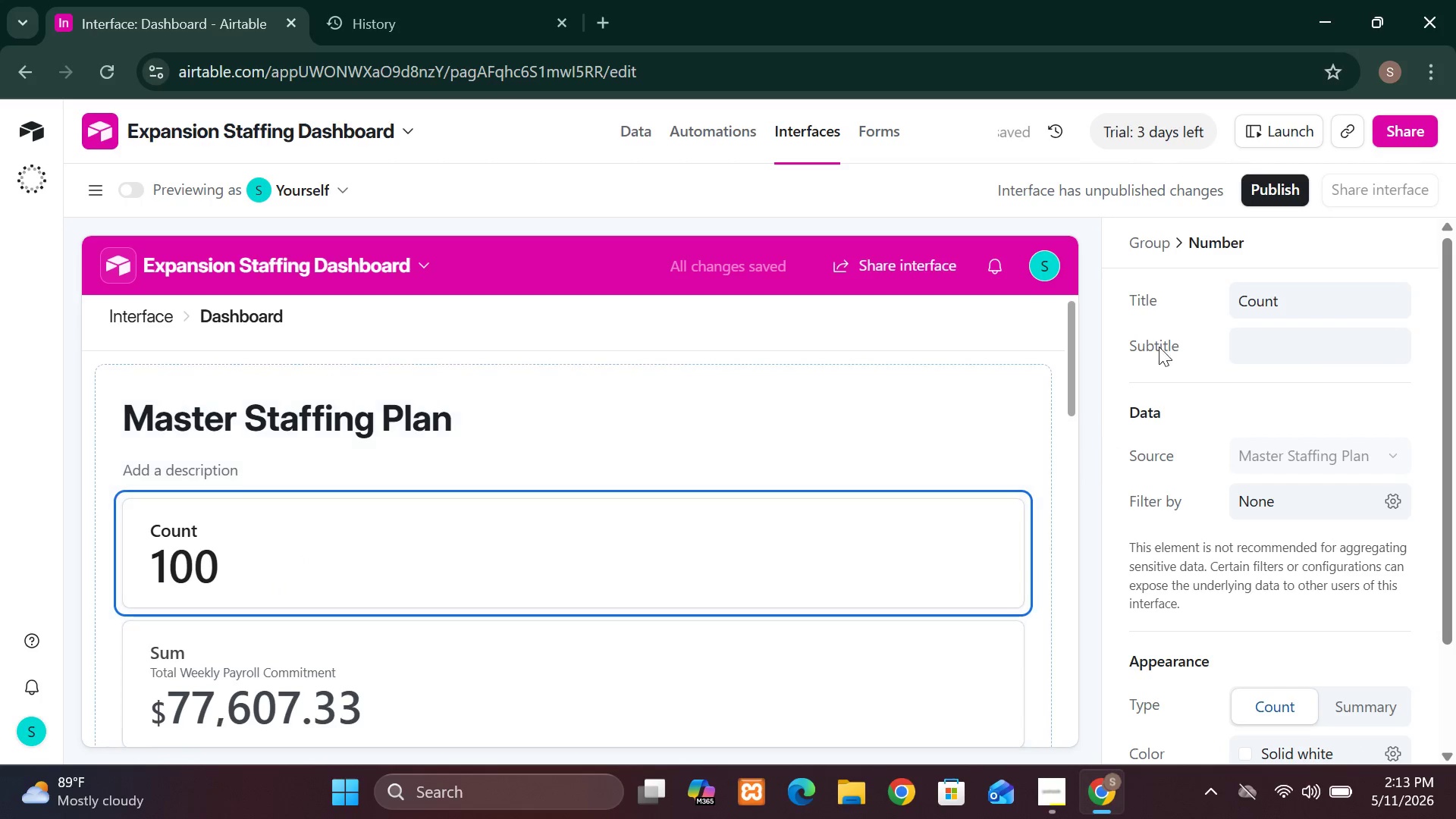 
left_click([1275, 337])
 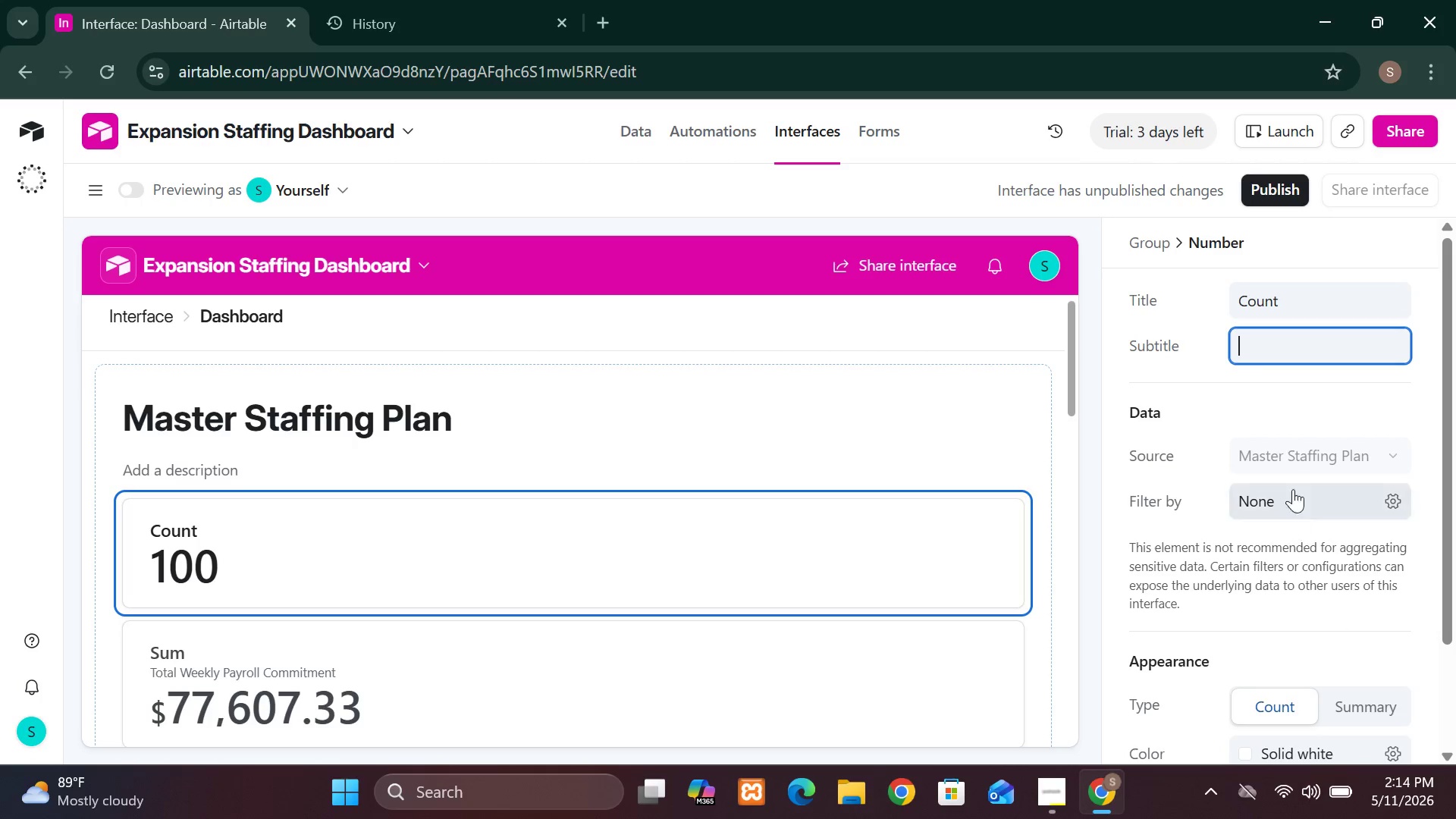 
wait(6.12)
 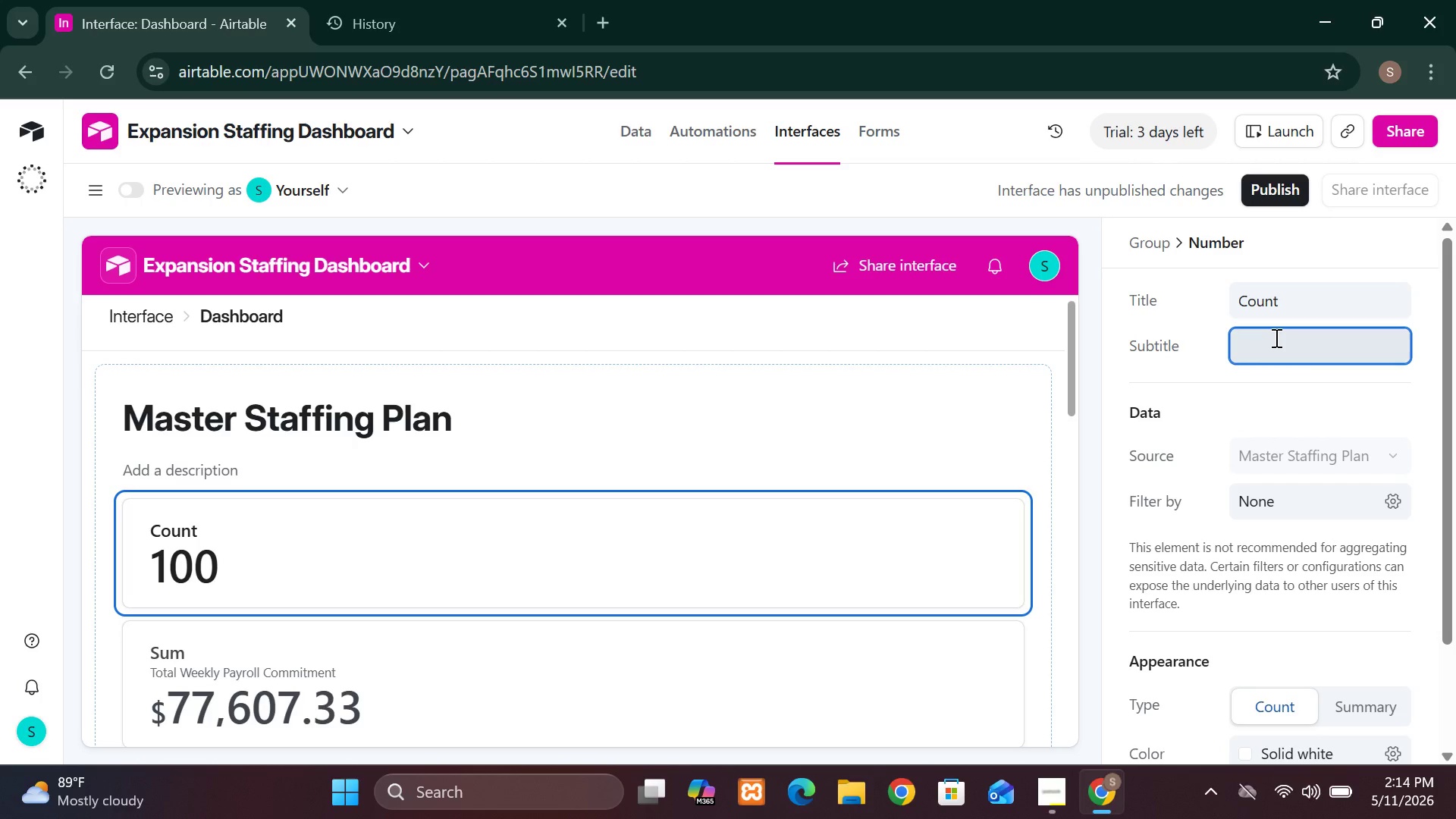 
left_click([1256, 337])
 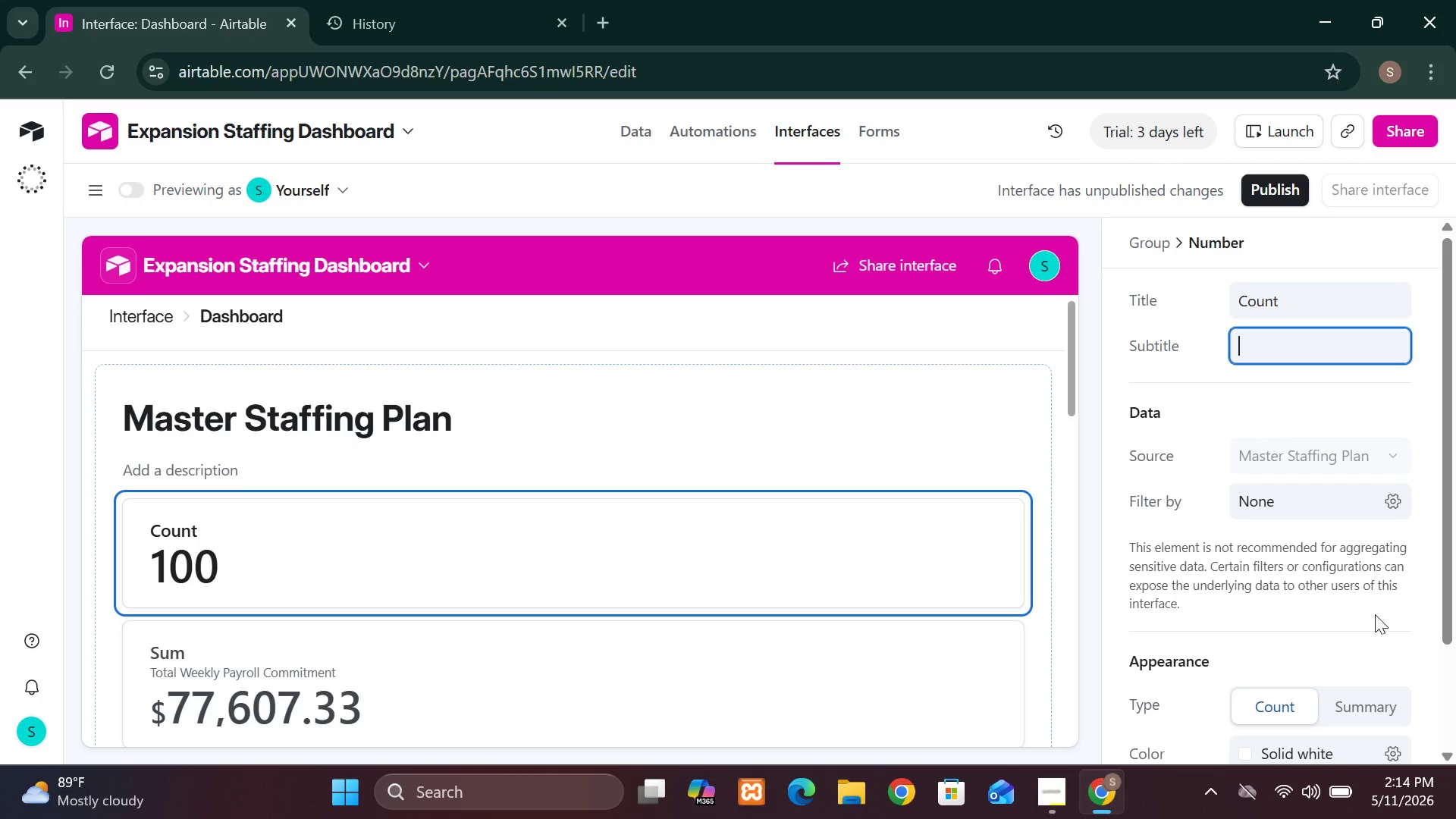 
wait(6.03)
 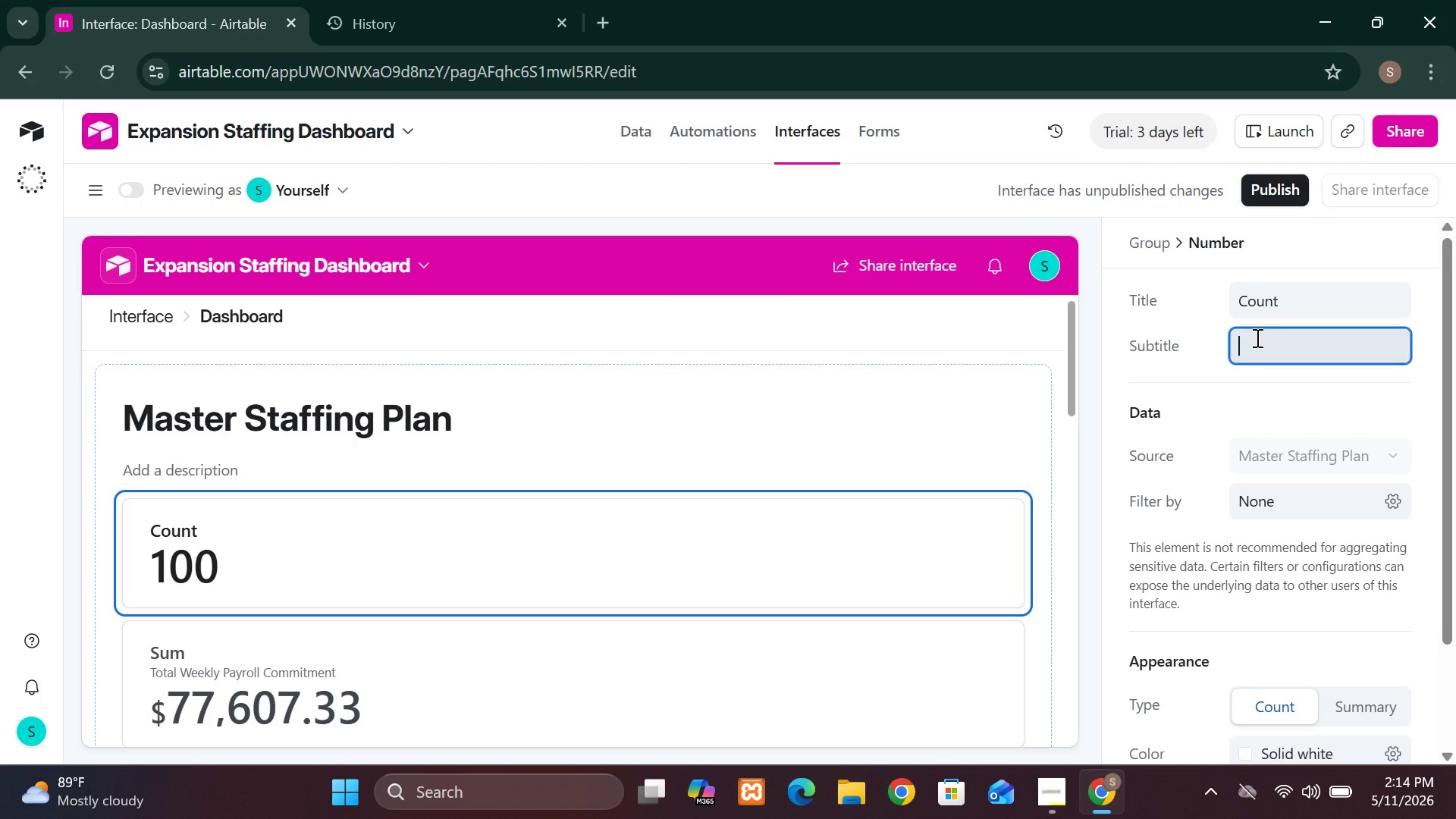 
left_click([1362, 709])
 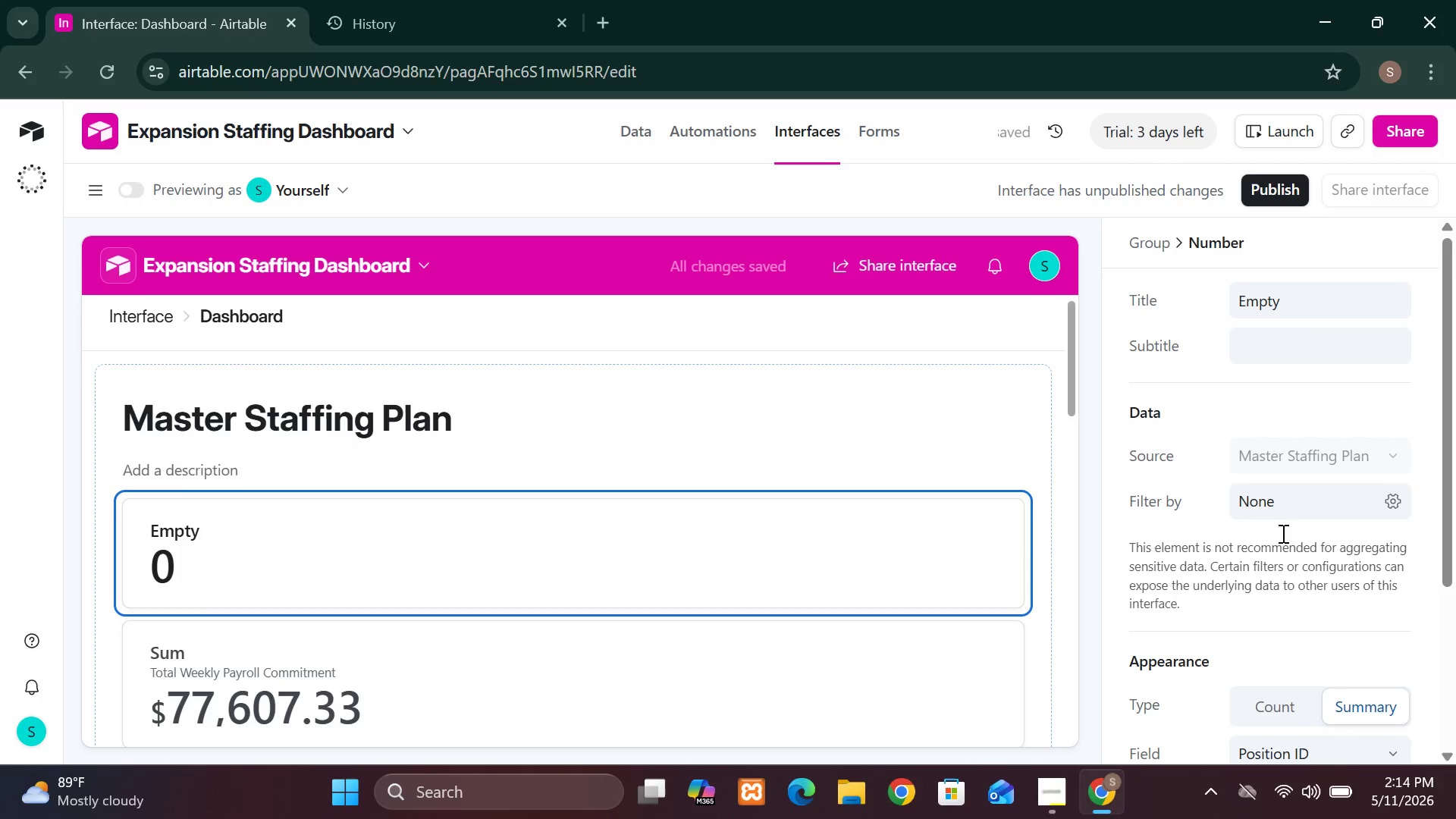 
wait(7.92)
 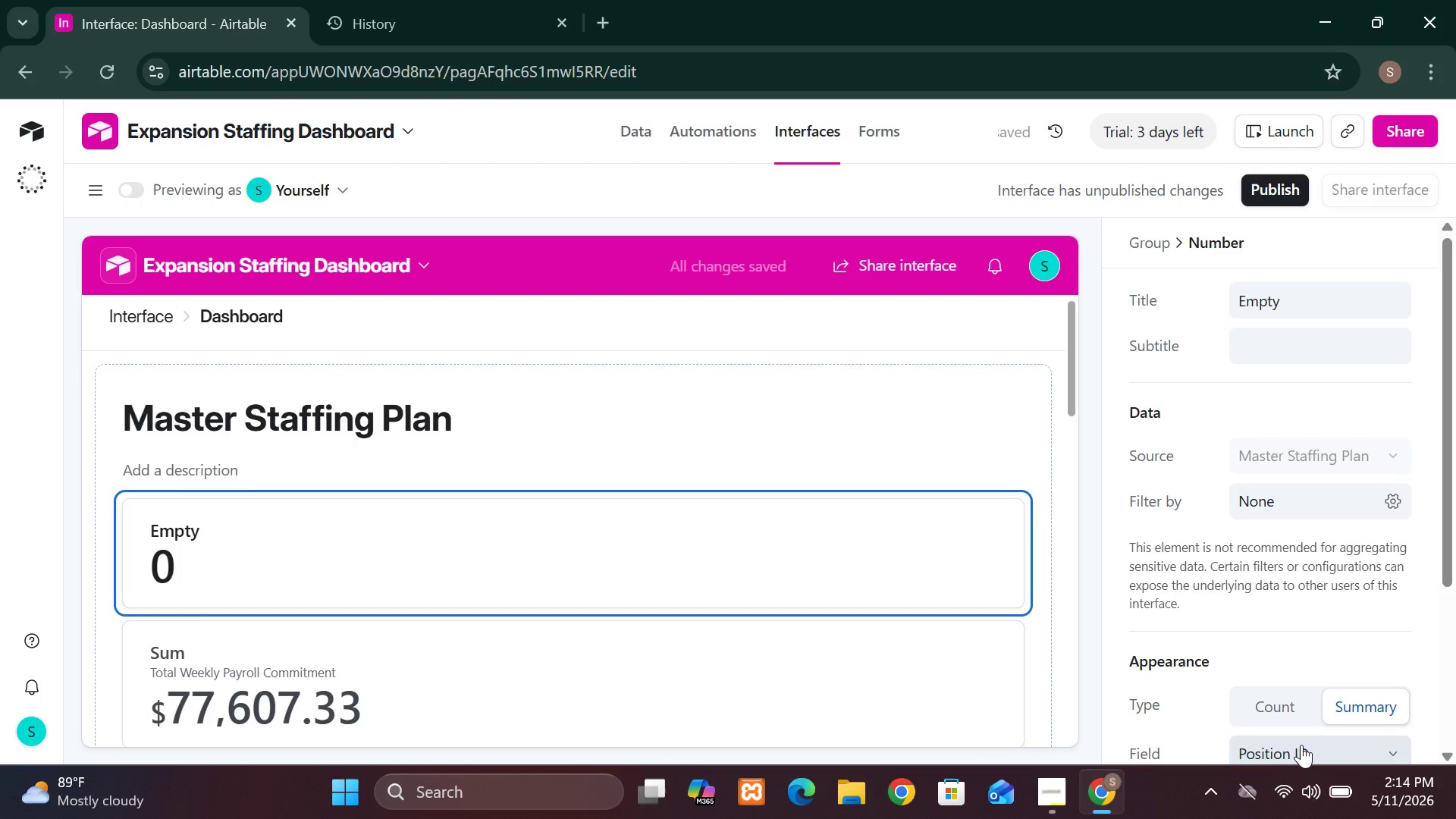 
left_click([1295, 297])
 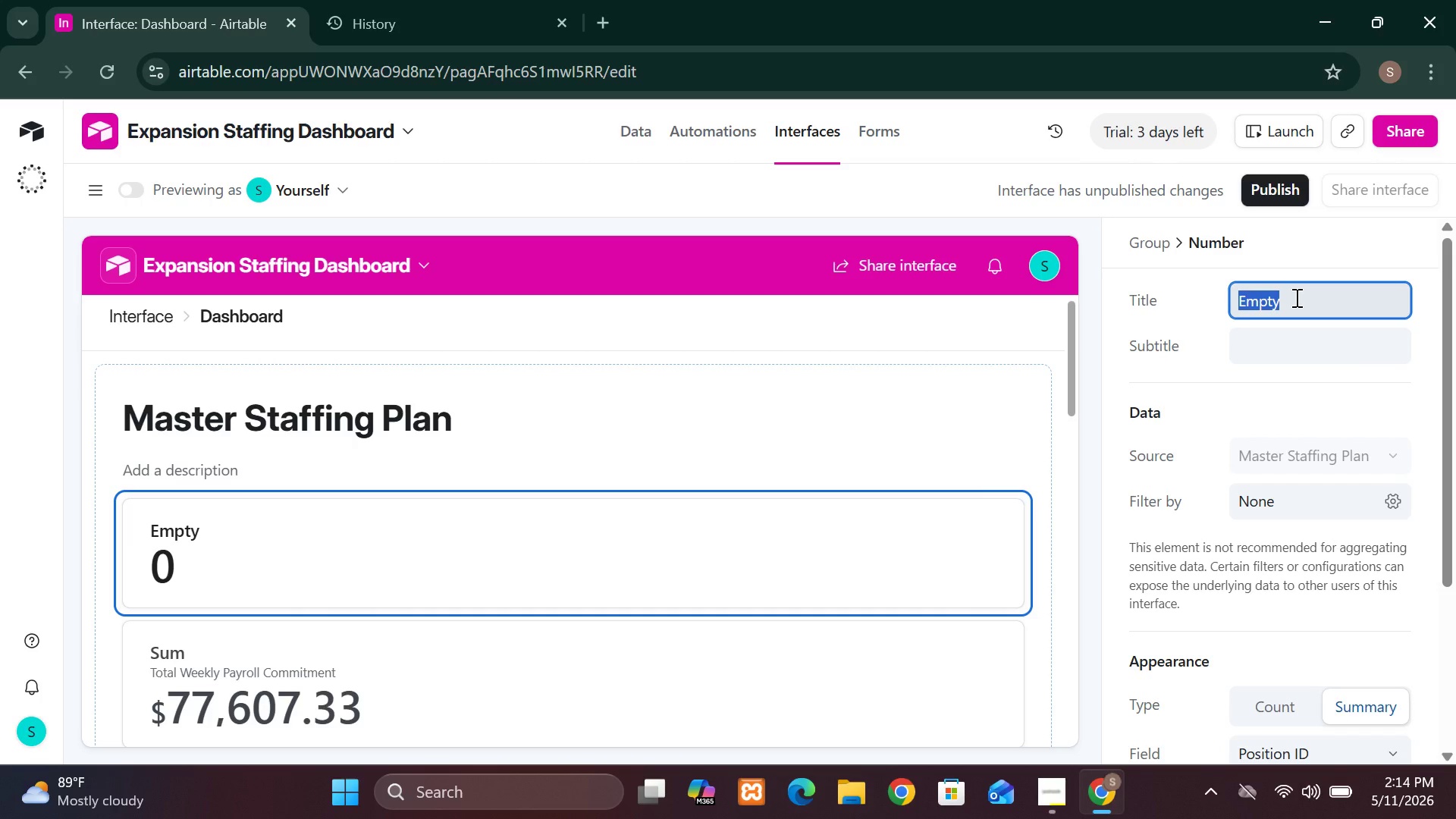 
type(Record Count)
 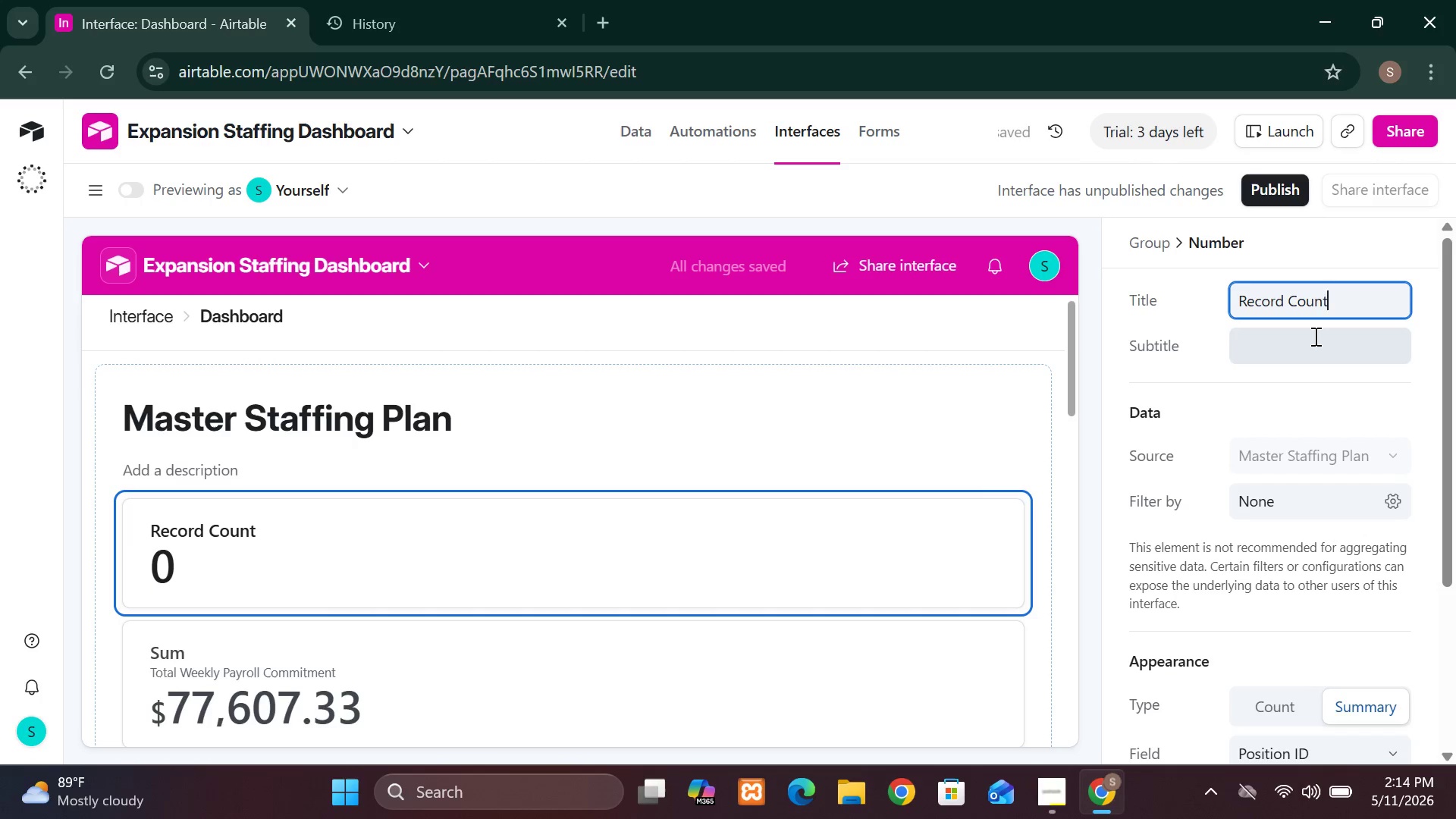 
left_click([1314, 334])
 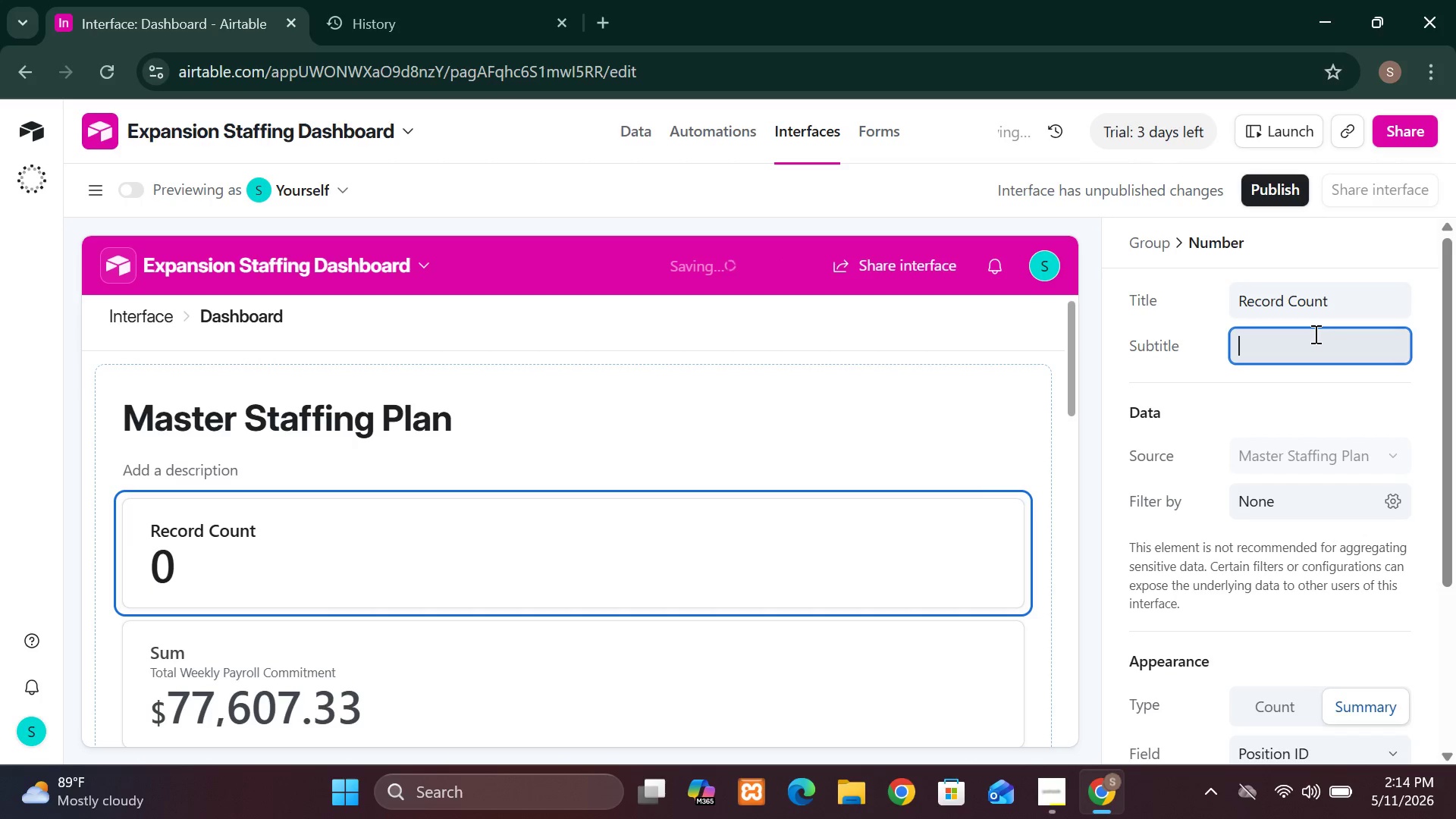 
type(Total ROLE)
key(Backspace)
key(Backspace)
key(Backspace)
type(ole)
 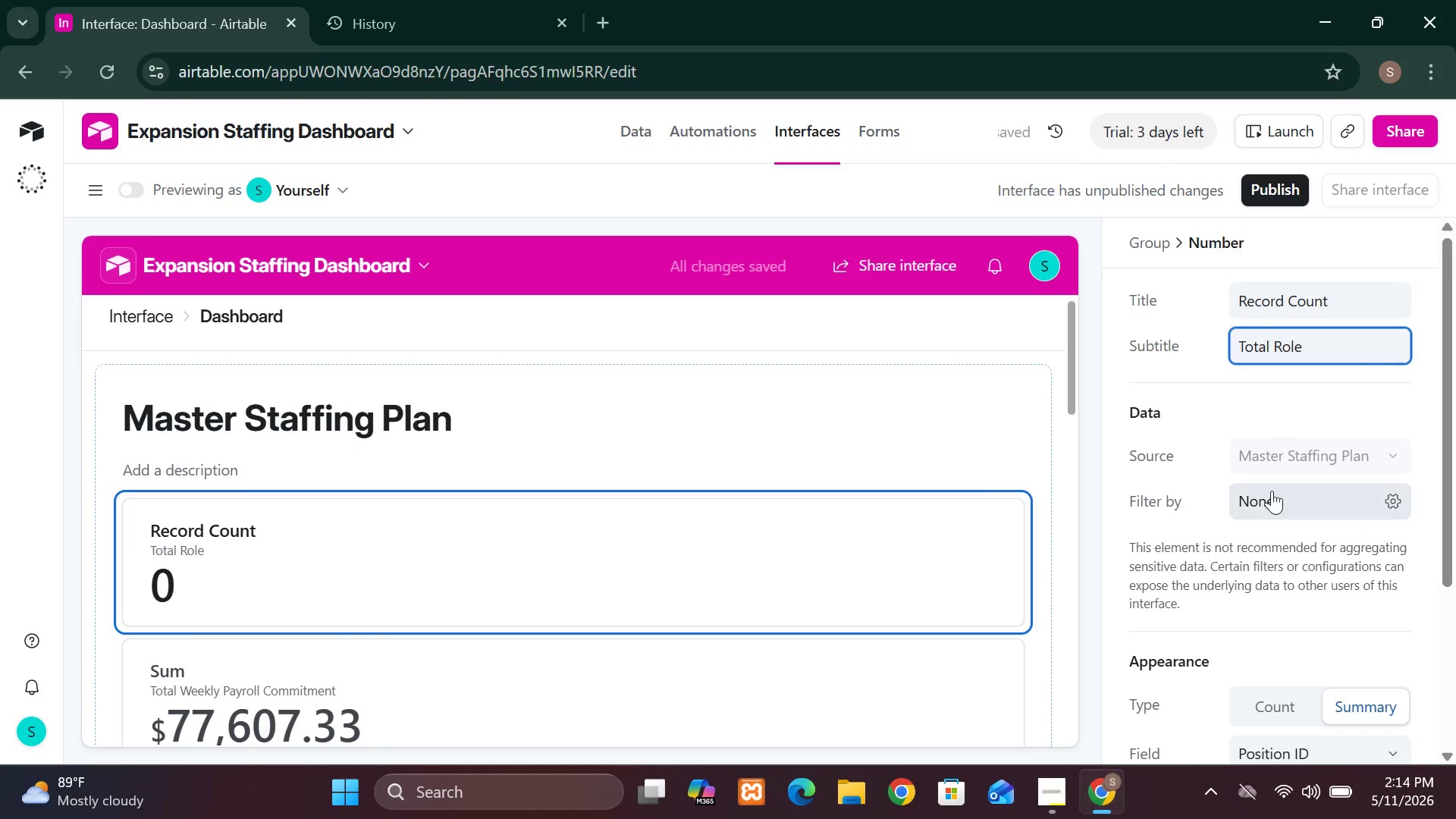 
left_click([1271, 488])
 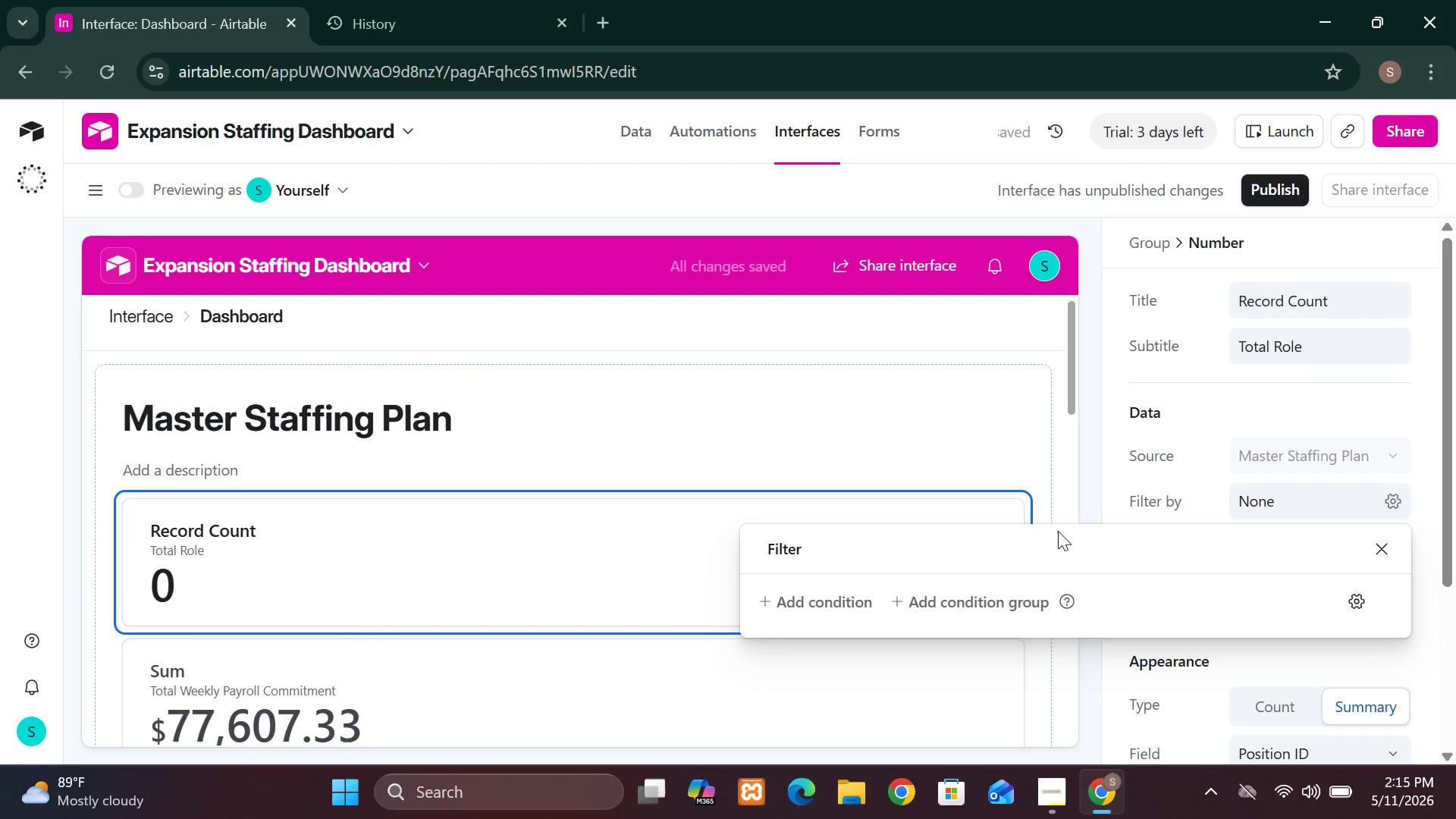 
wait(6.33)
 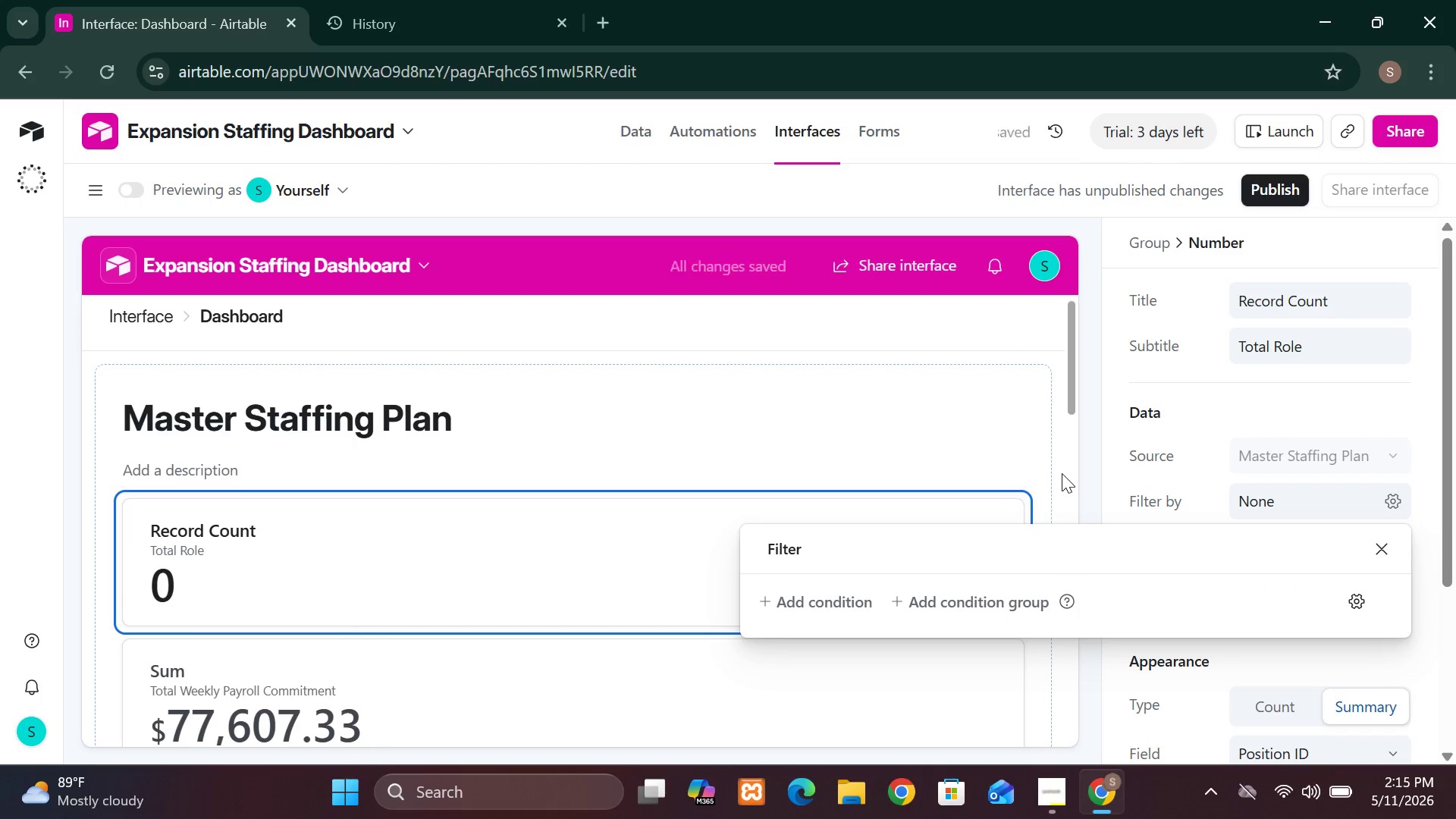 
left_click([1040, 449])
 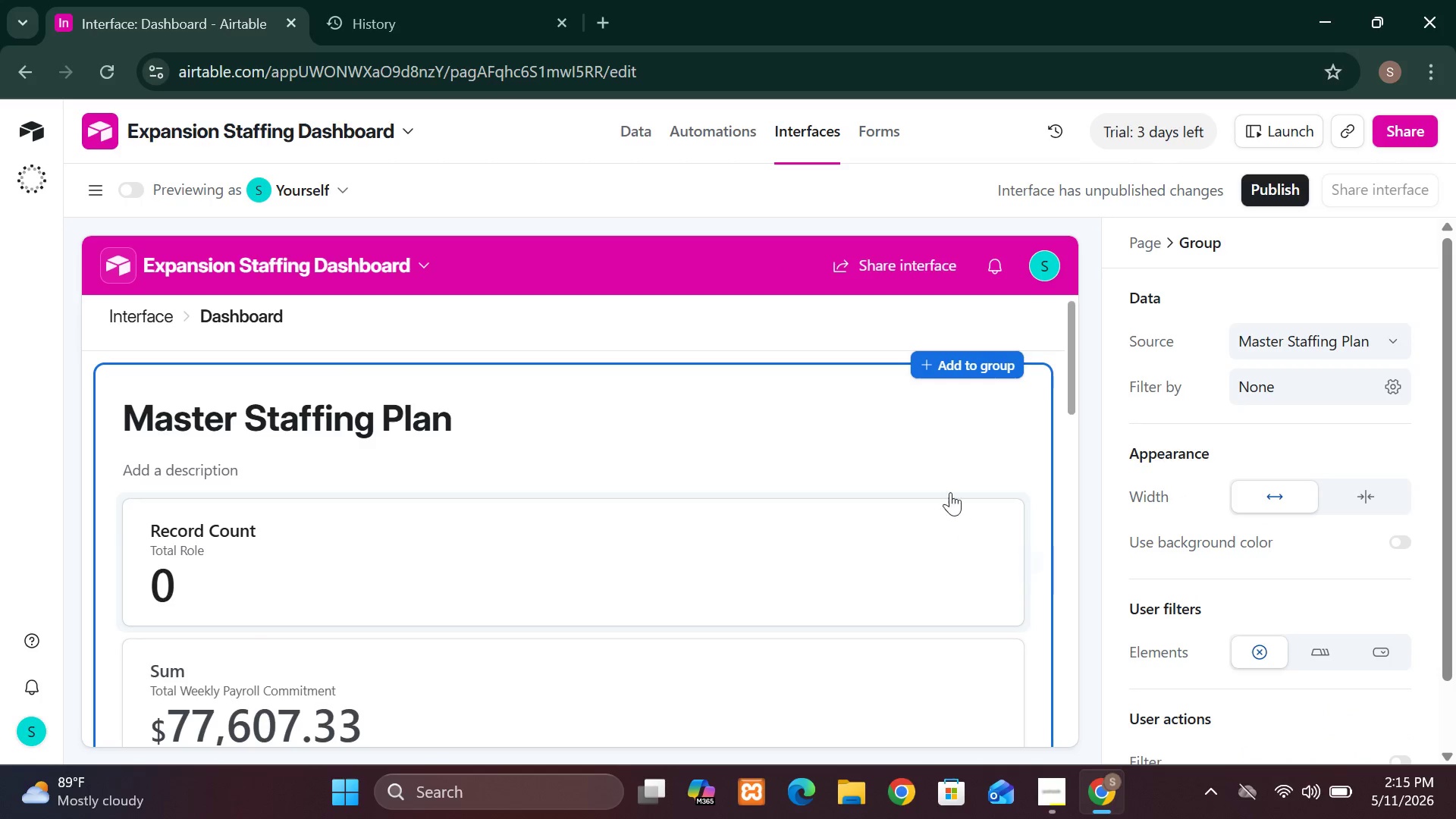 
left_click([949, 493])
 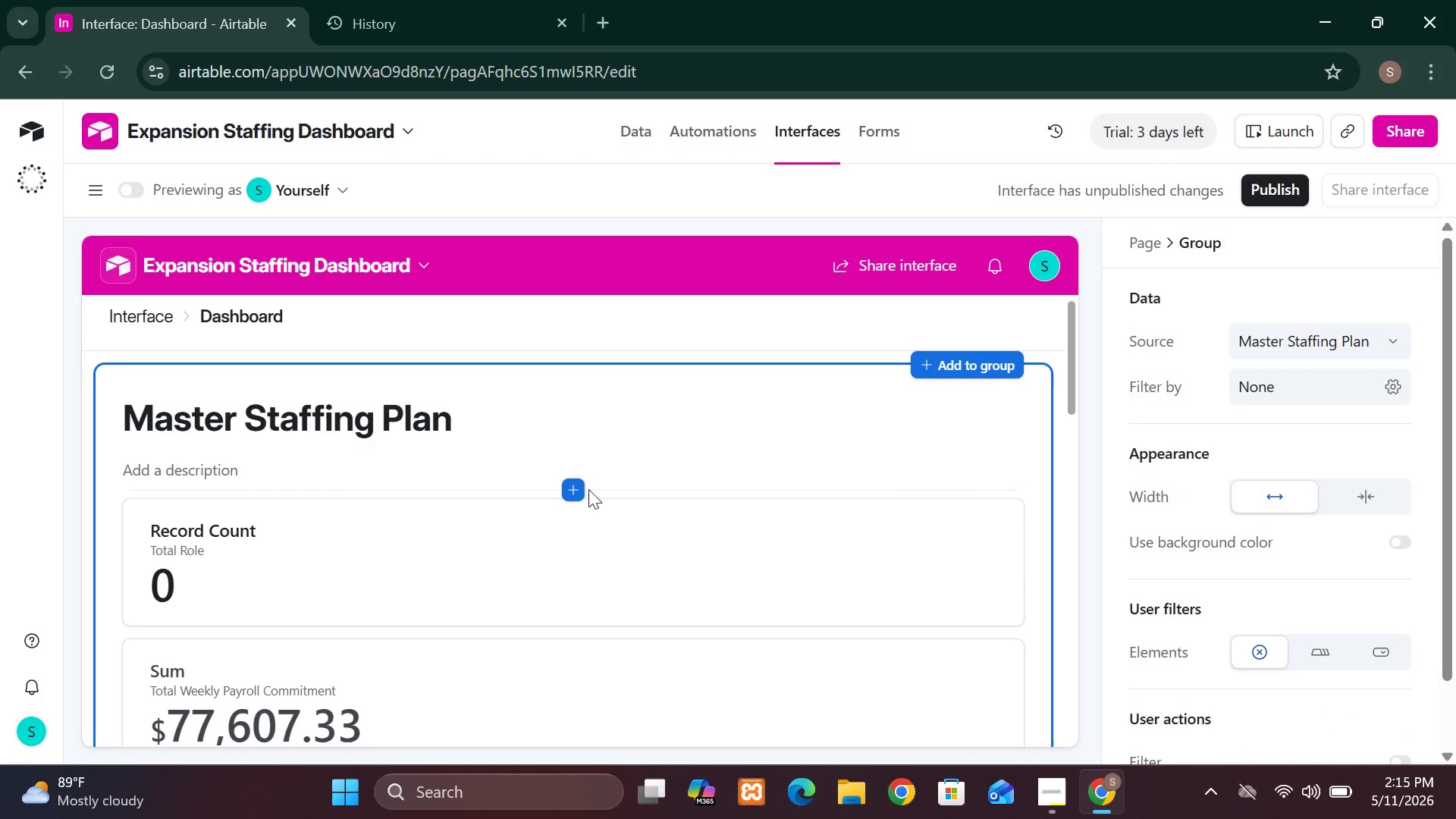 
left_click([578, 488])
 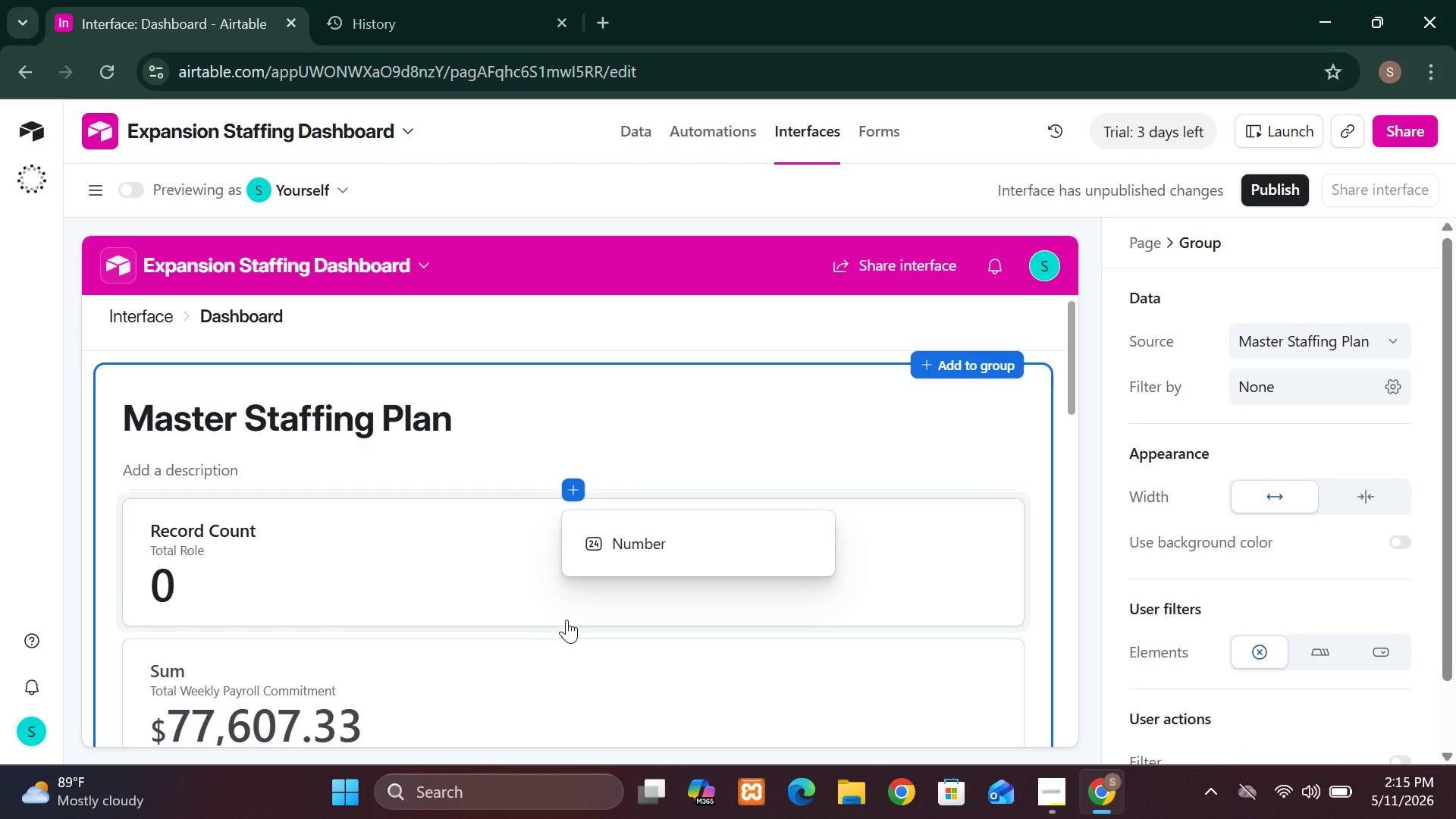 
left_click([571, 626])
 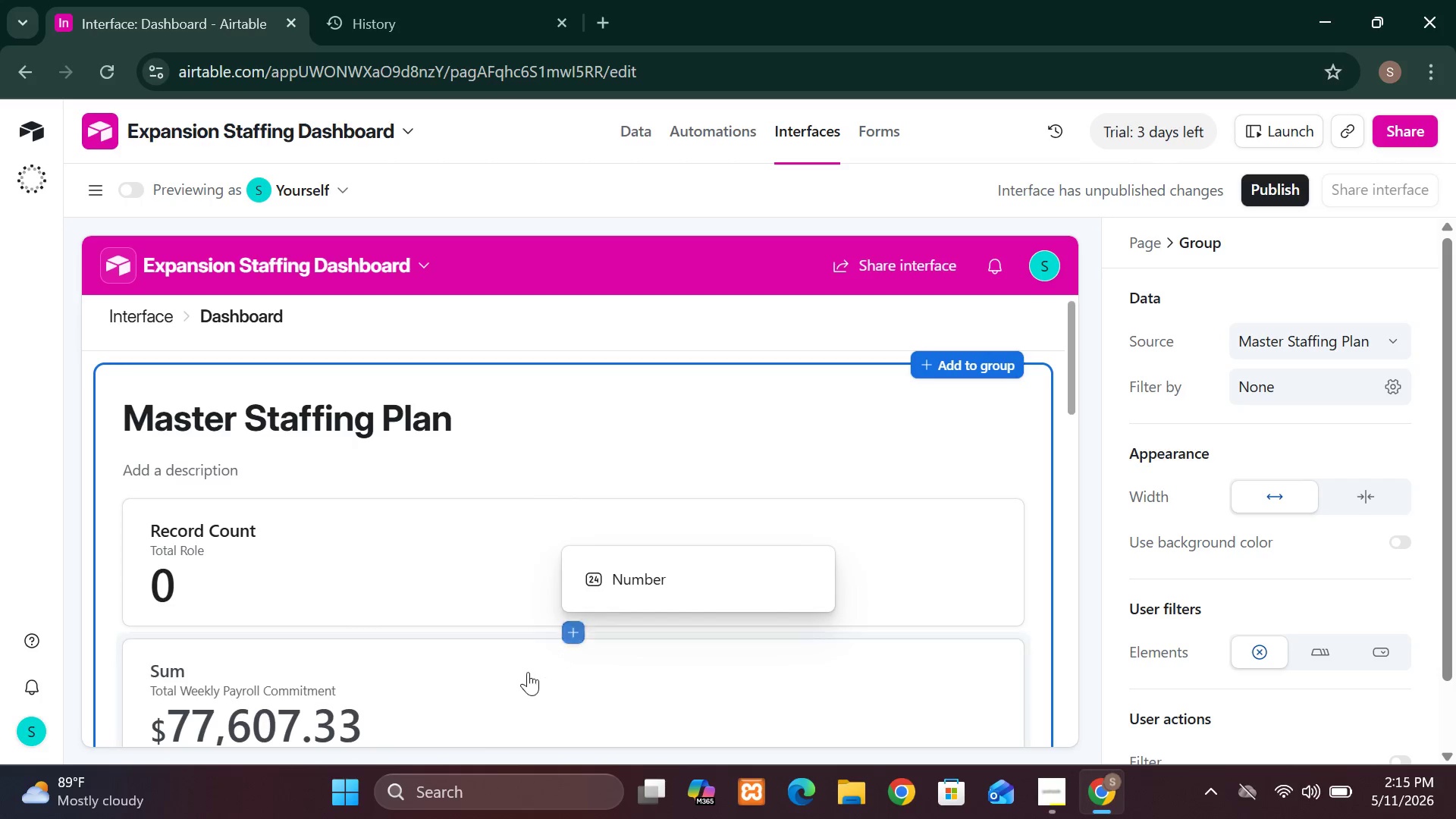 
left_click([524, 674])
 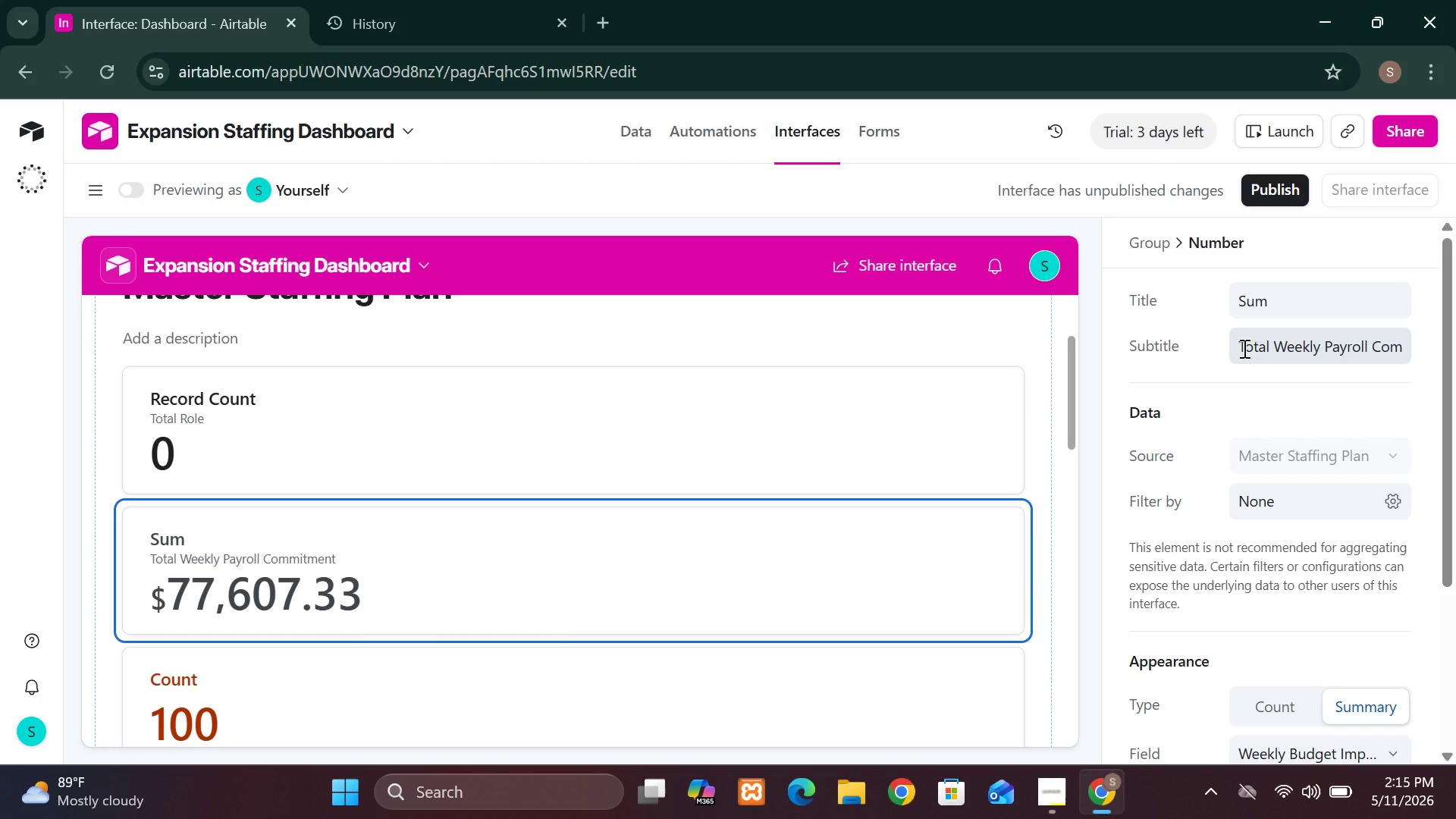 
wait(32.17)
 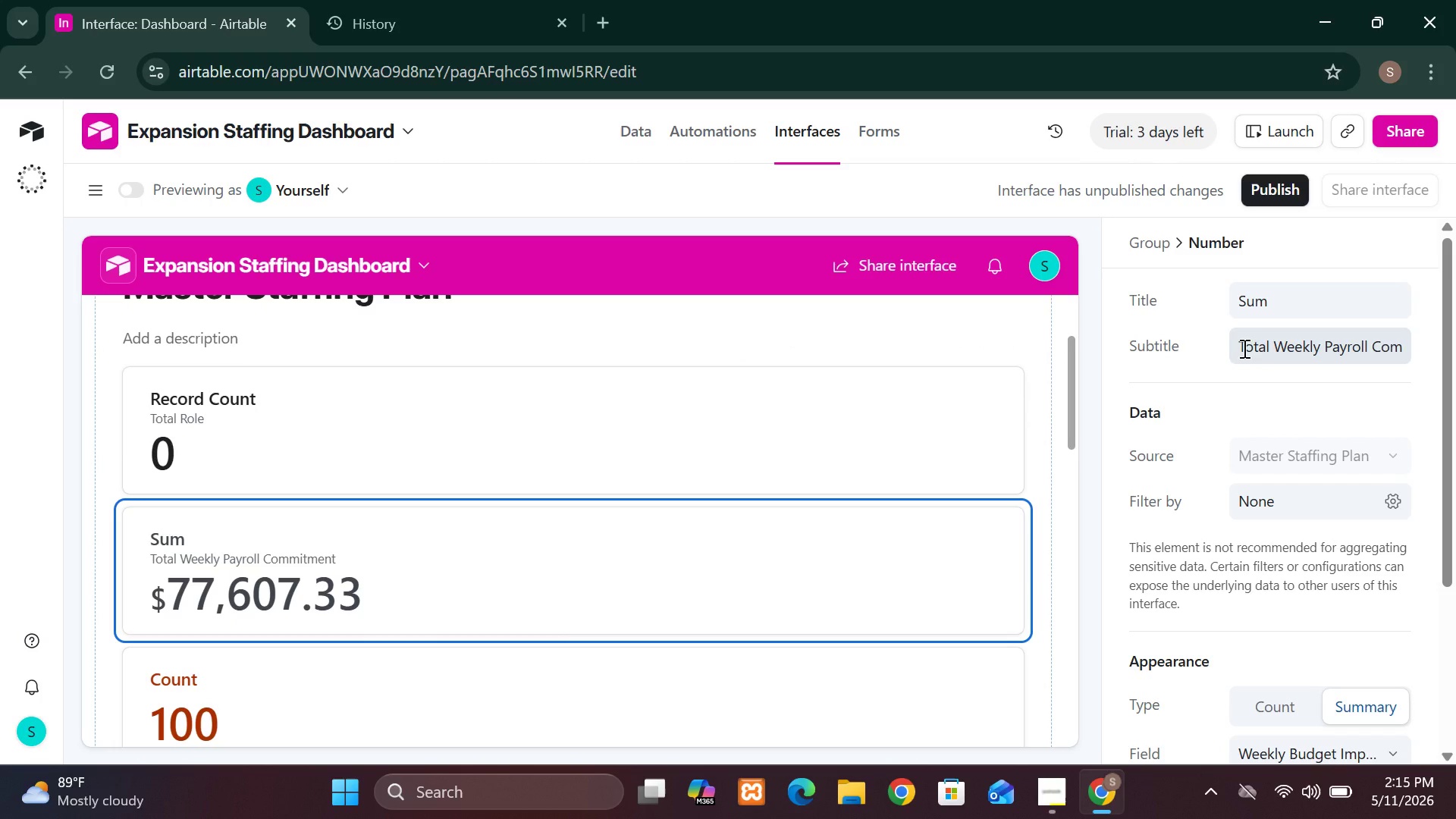 
double_click([1289, 296])
 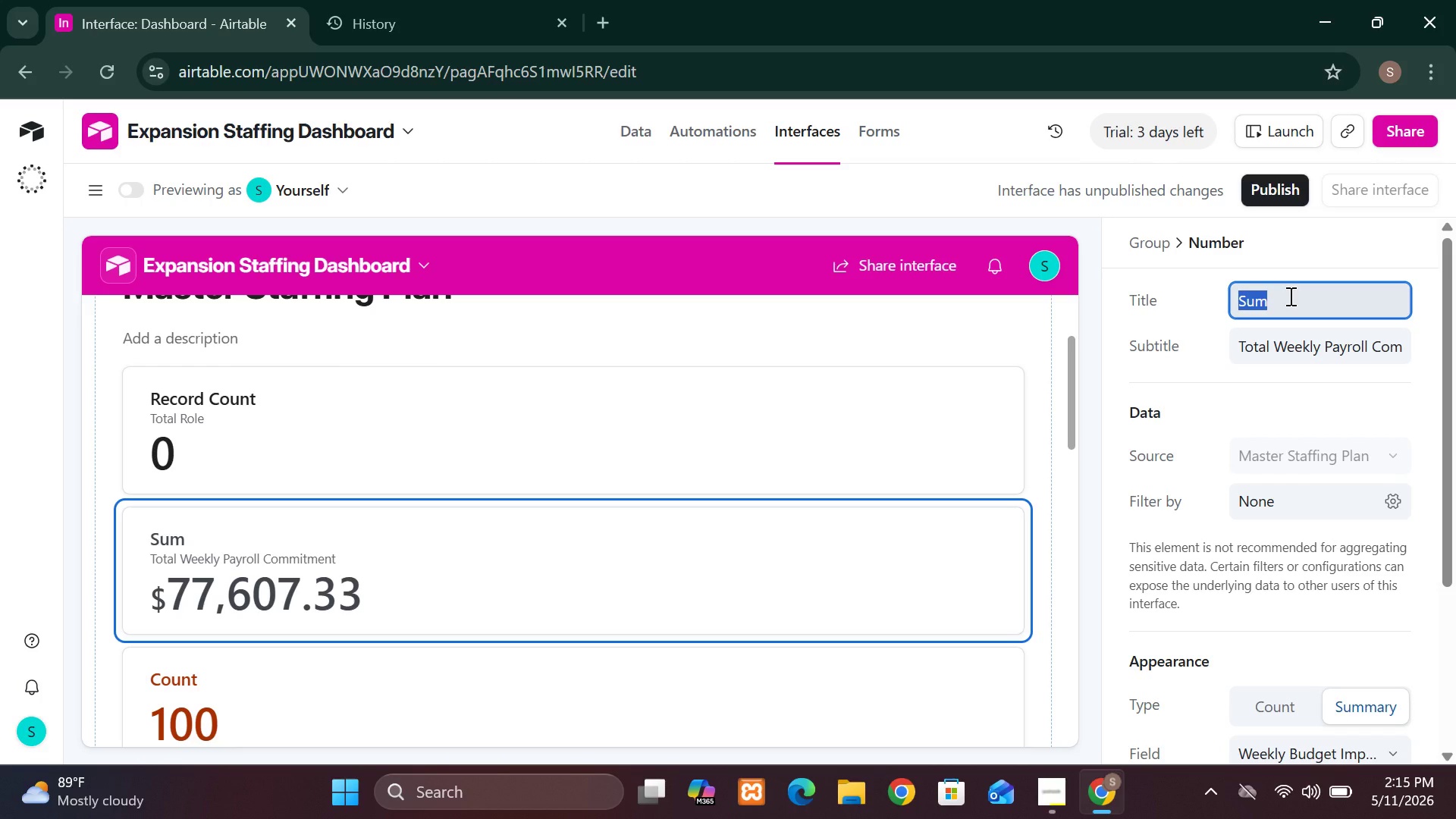 
type(Weekly)
 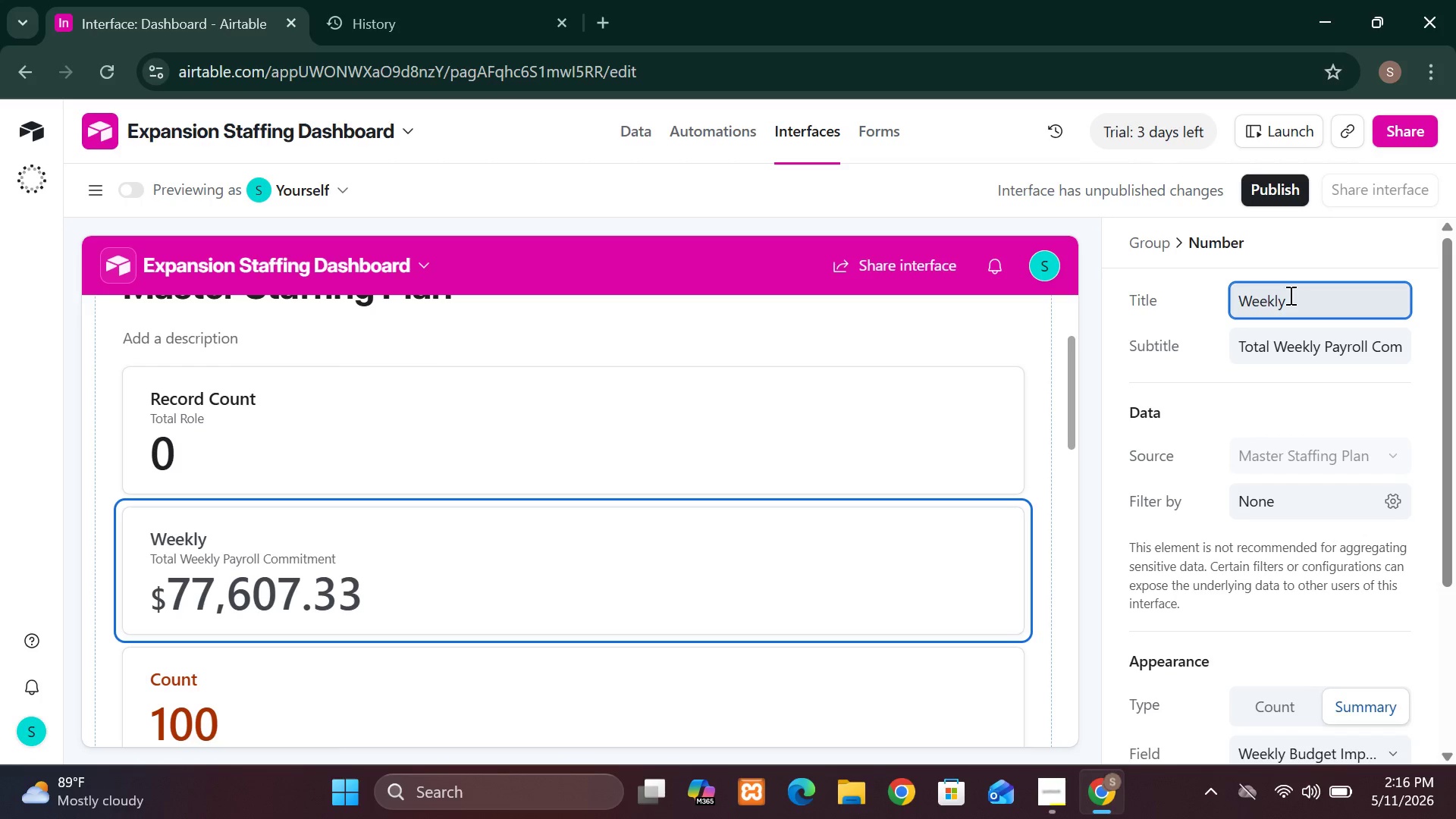 
wait(32.14)
 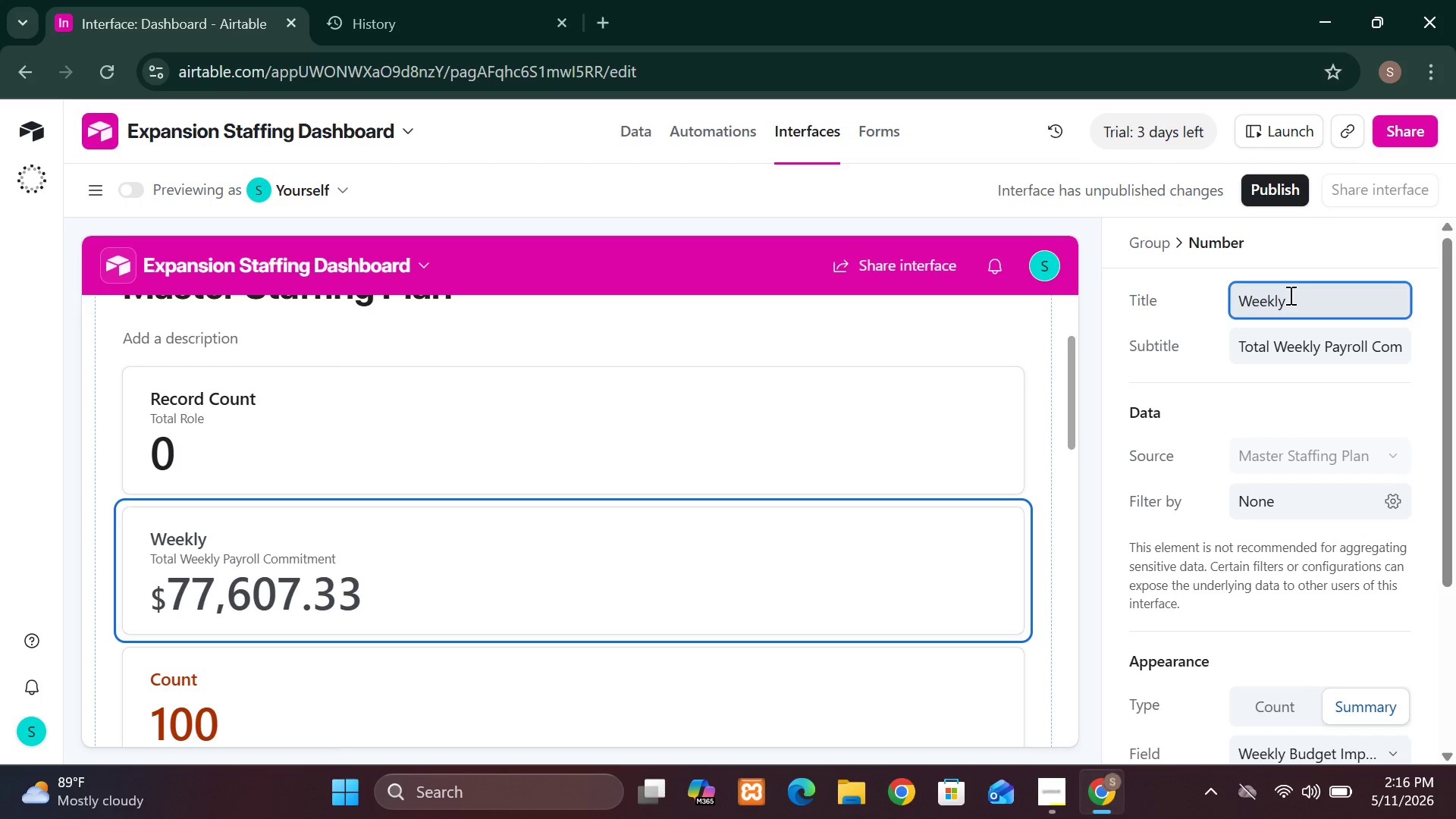 
key(Space)
 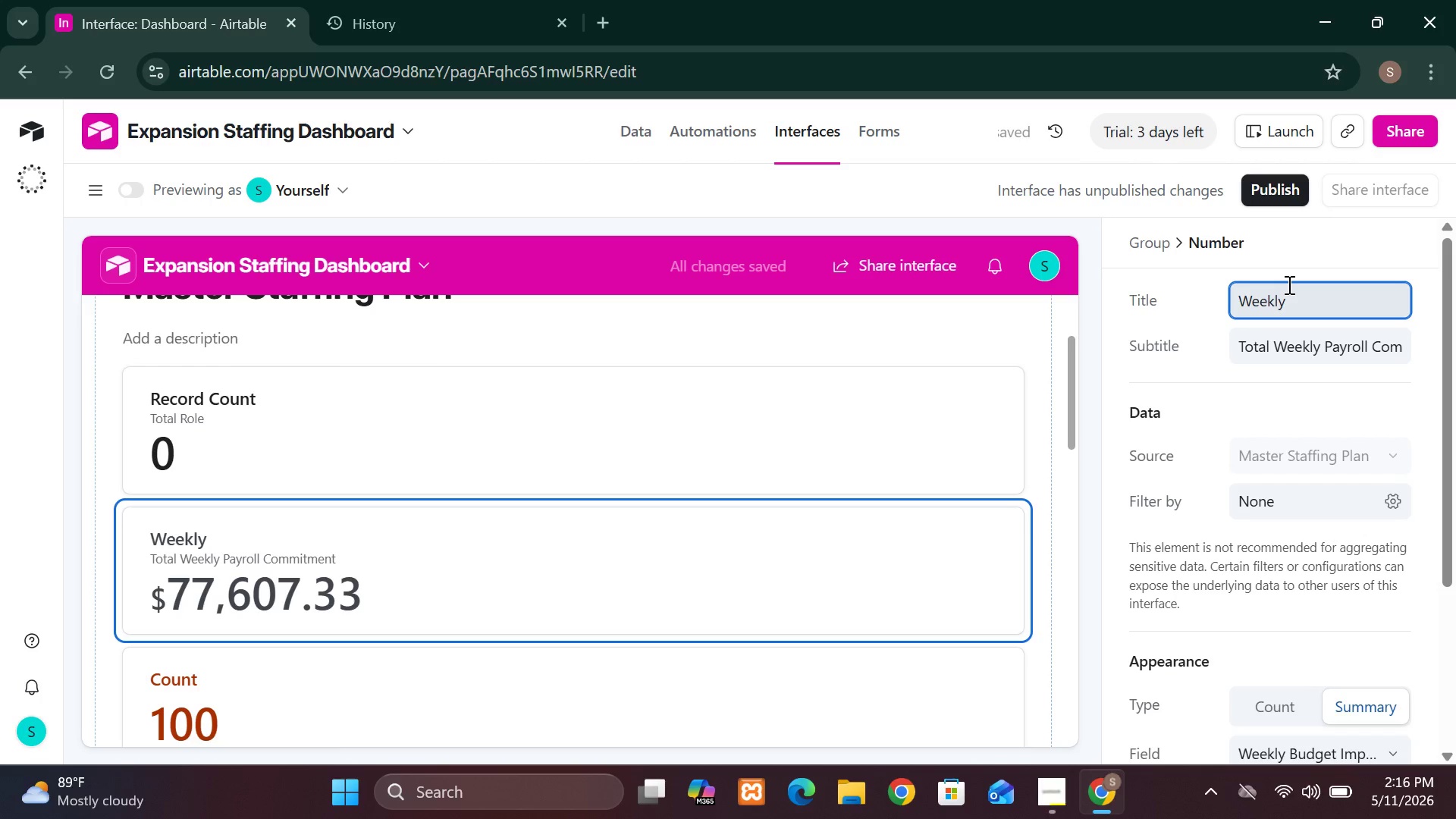 
wait(5.47)
 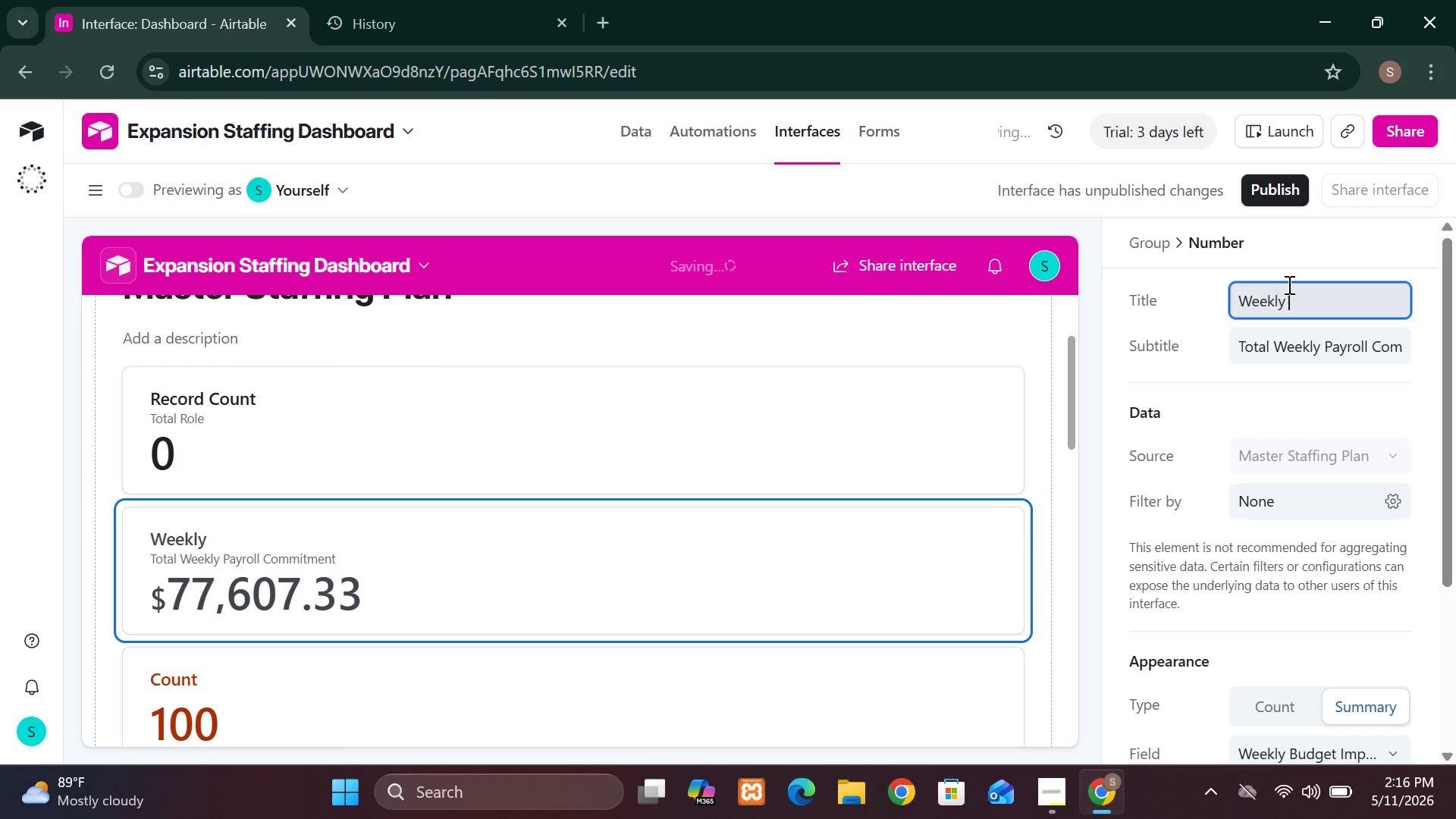 
type(Budget )
 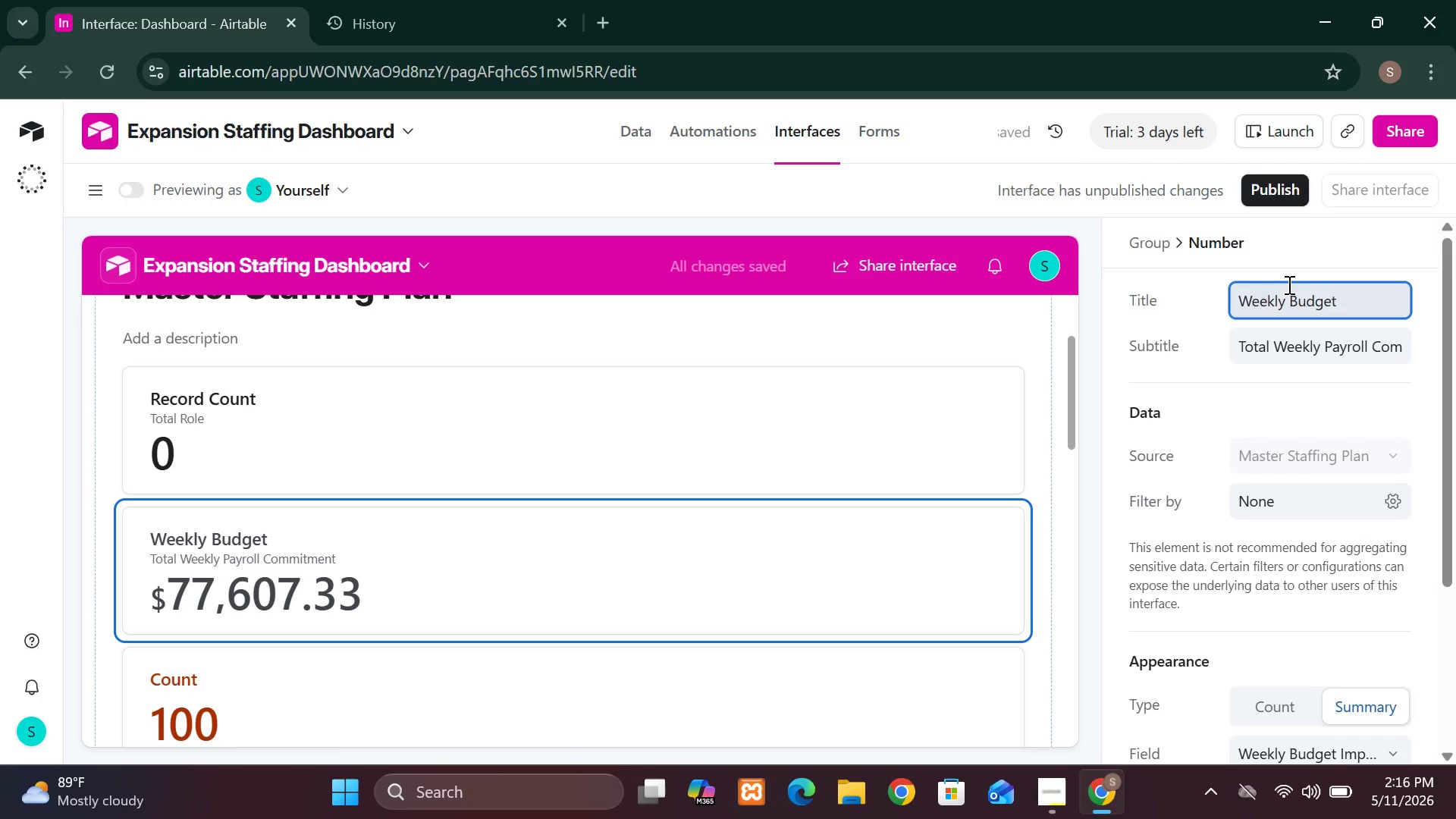 
type(Impact)
 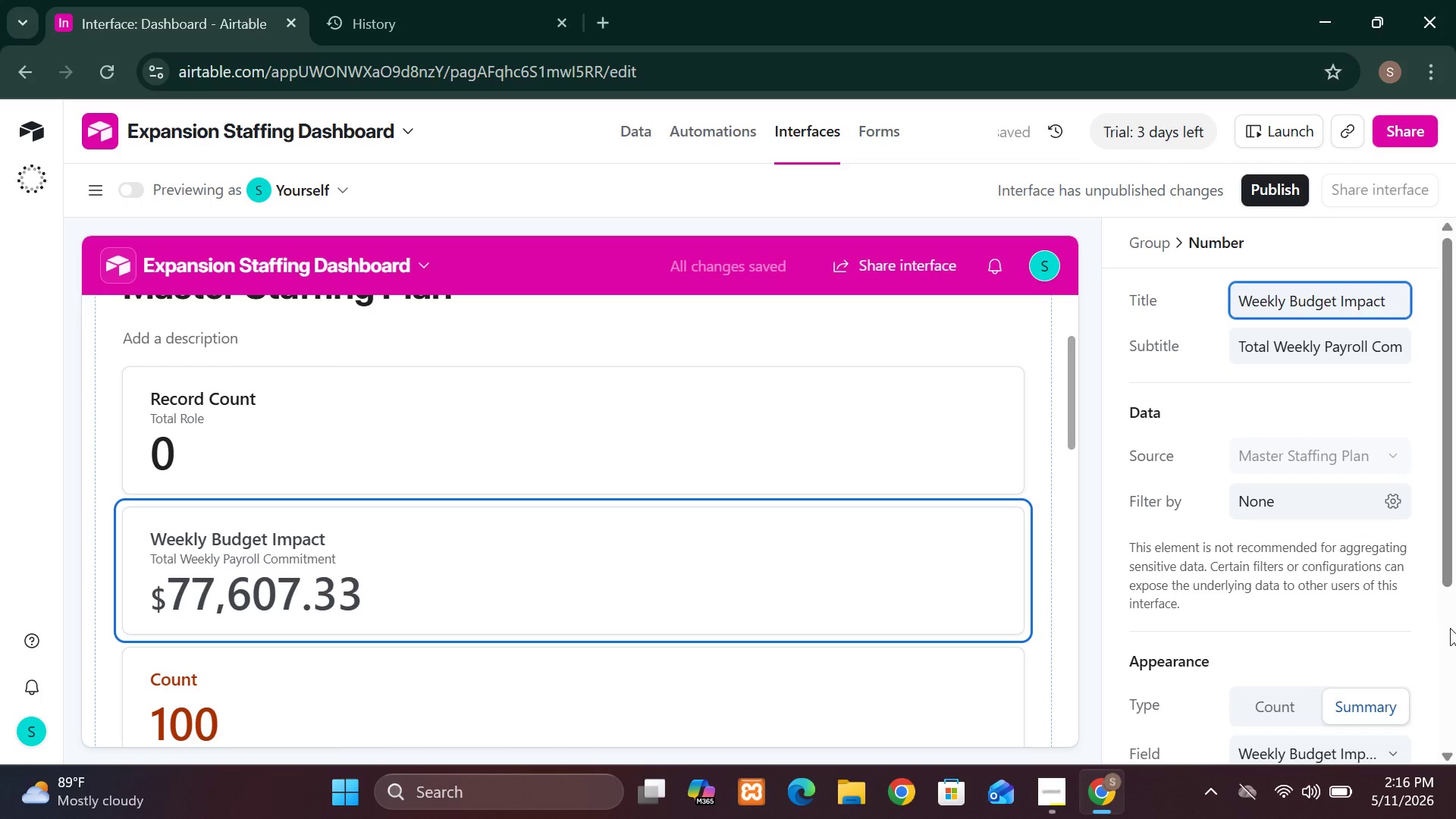 
double_click([1455, 641])
 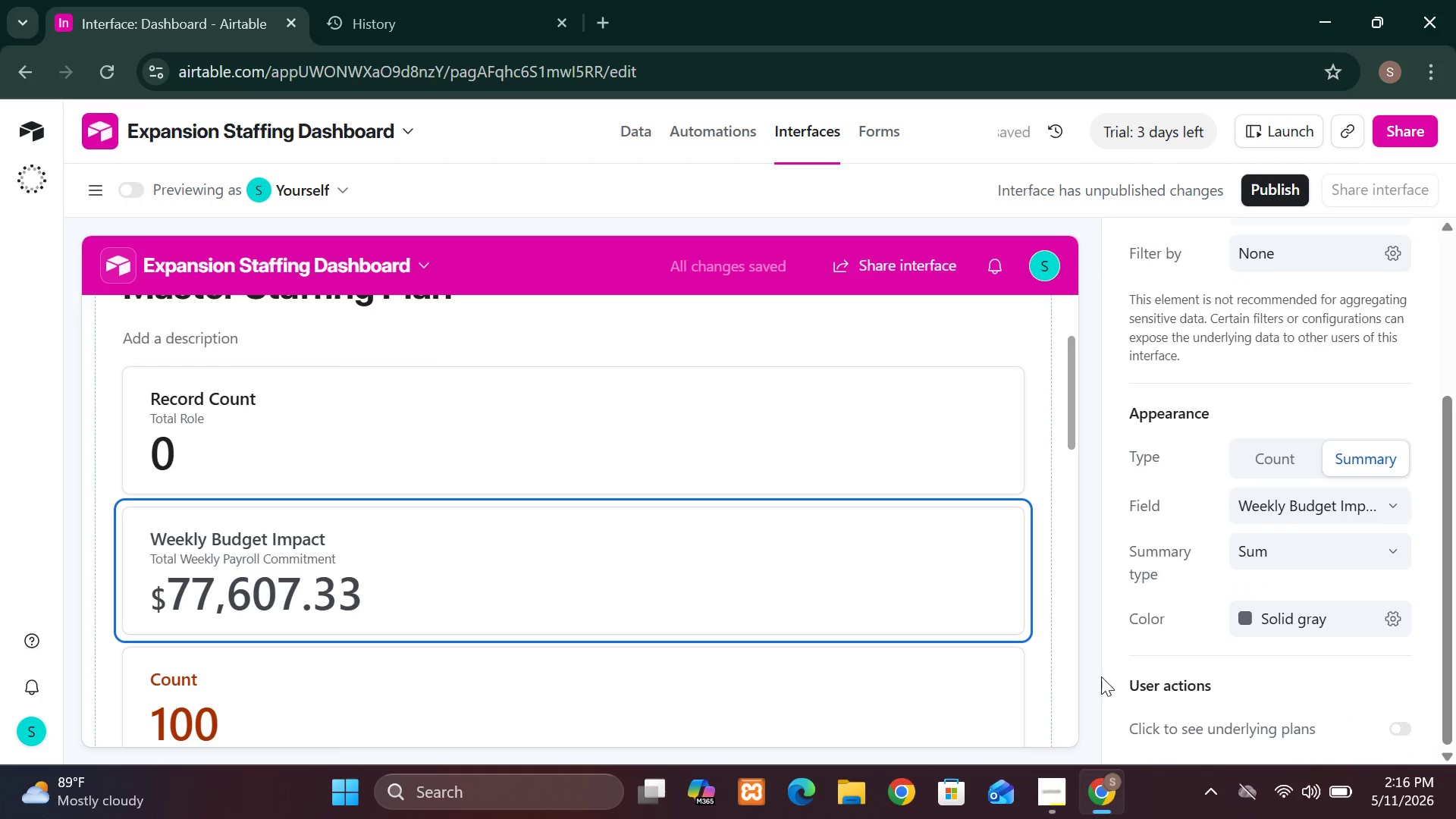 
mouse_move([1017, 689])
 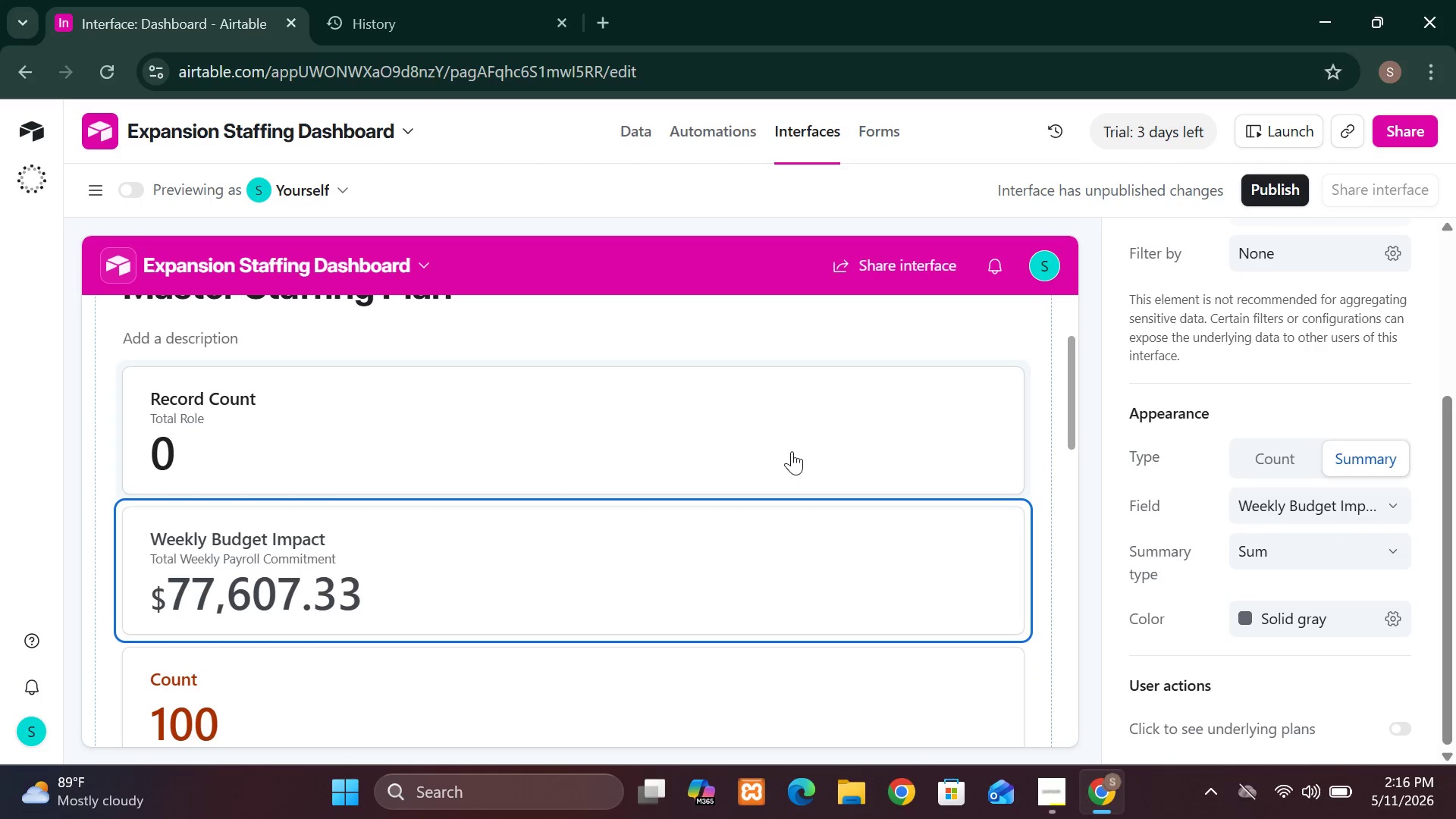 
left_click([792, 450])
 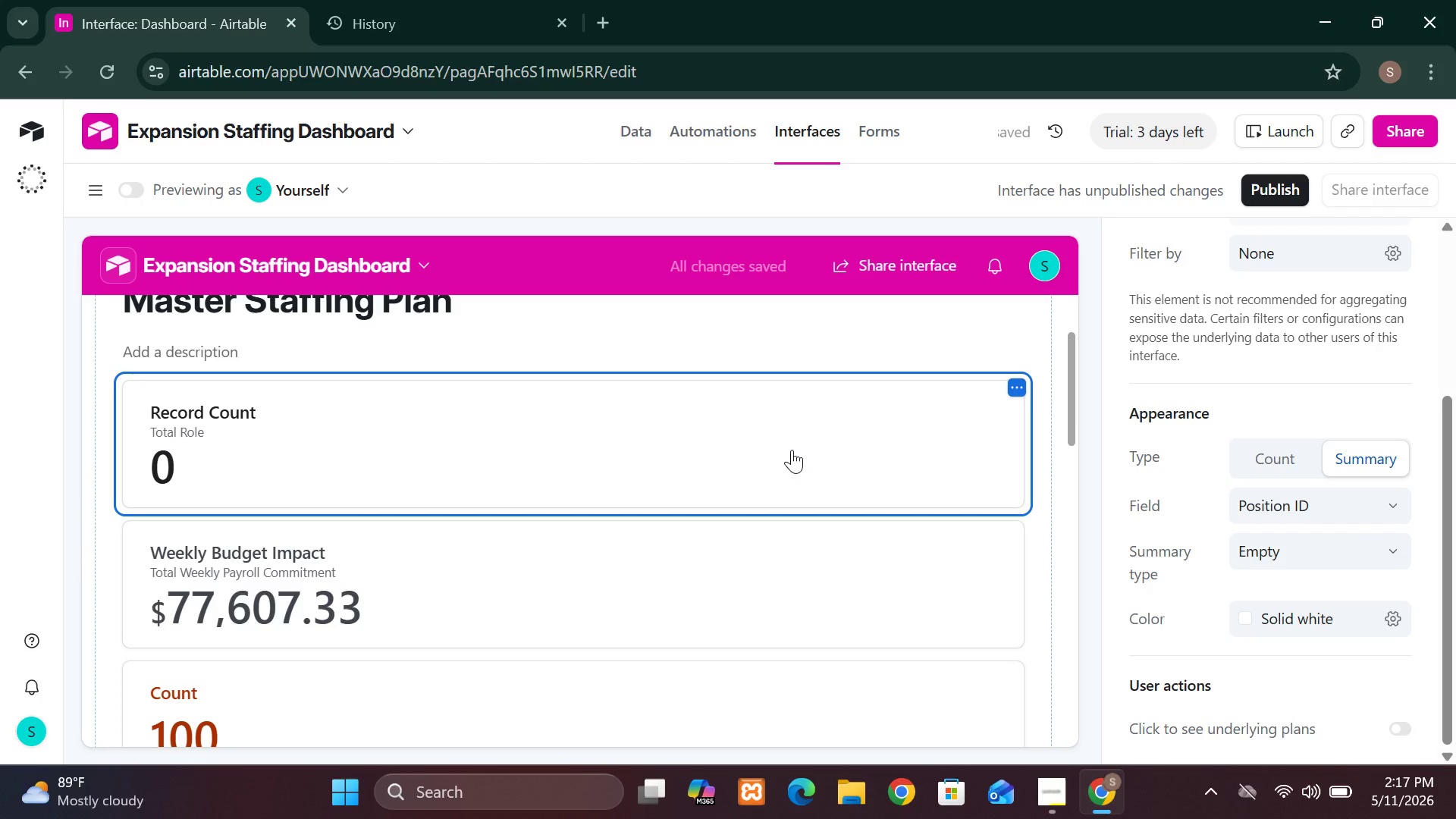 
wait(10.18)
 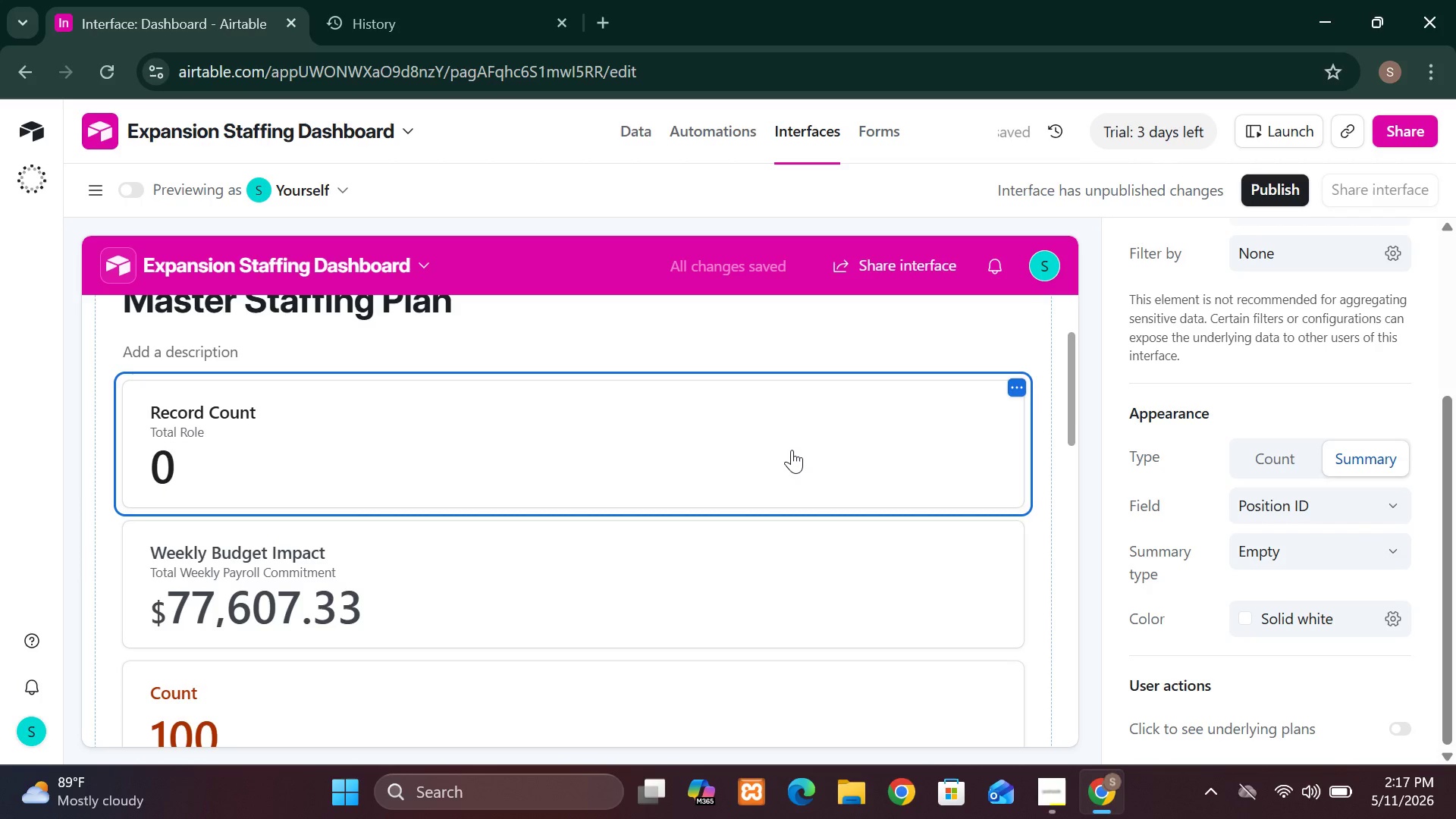 
mouse_move([1269, 277])
 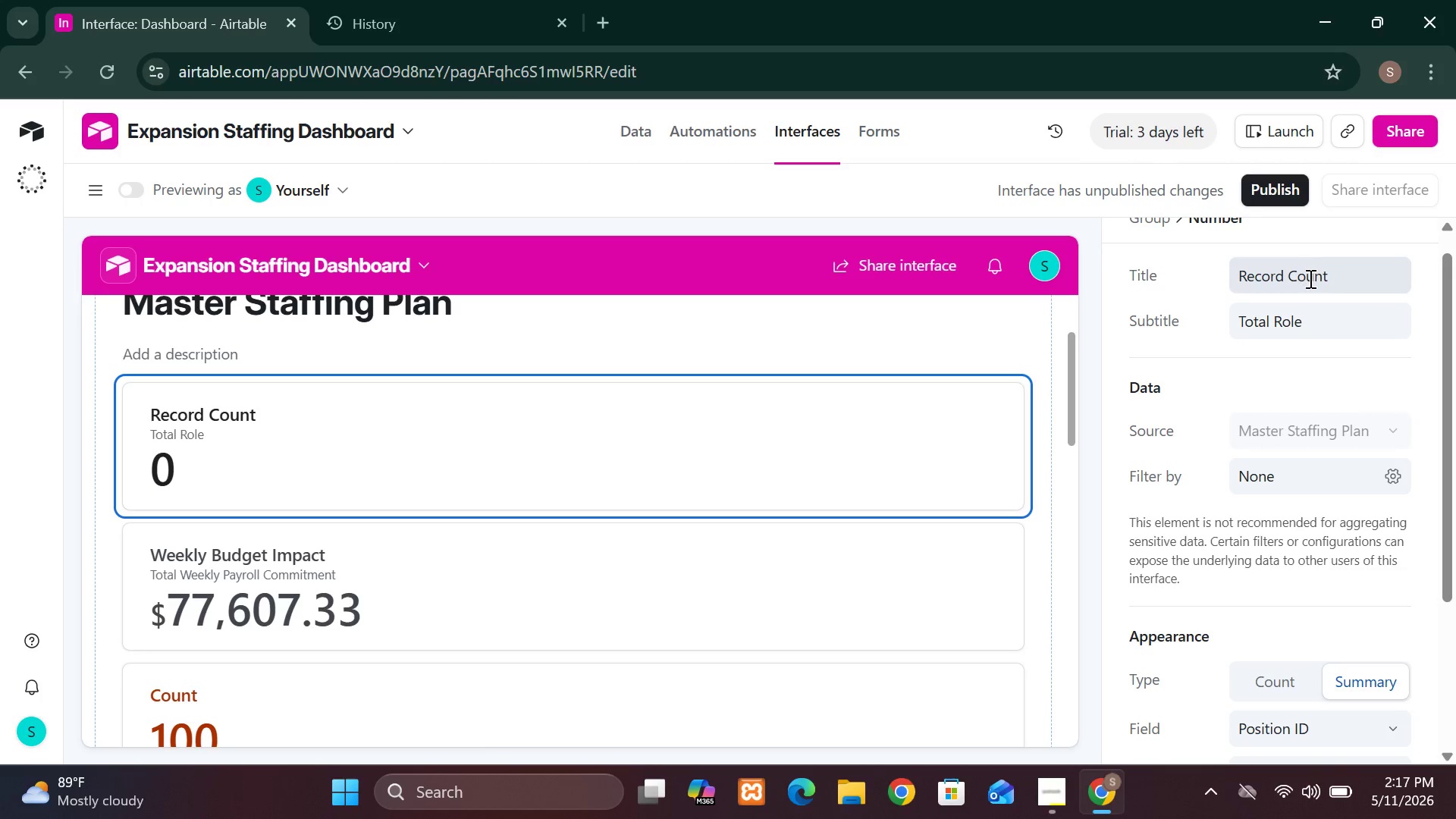 
left_click([1301, 326])
 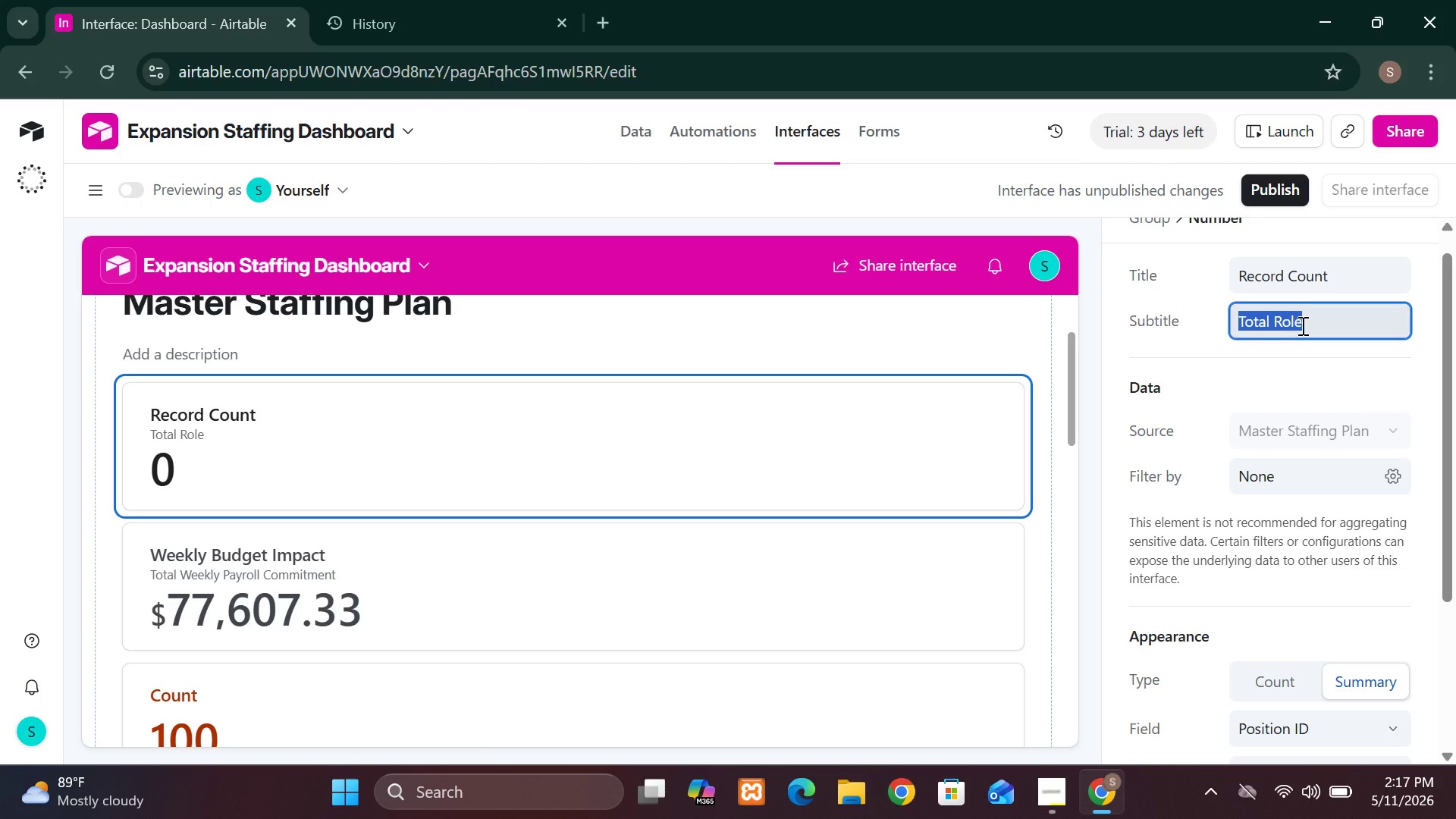 
key(Control+ControlLeft)
 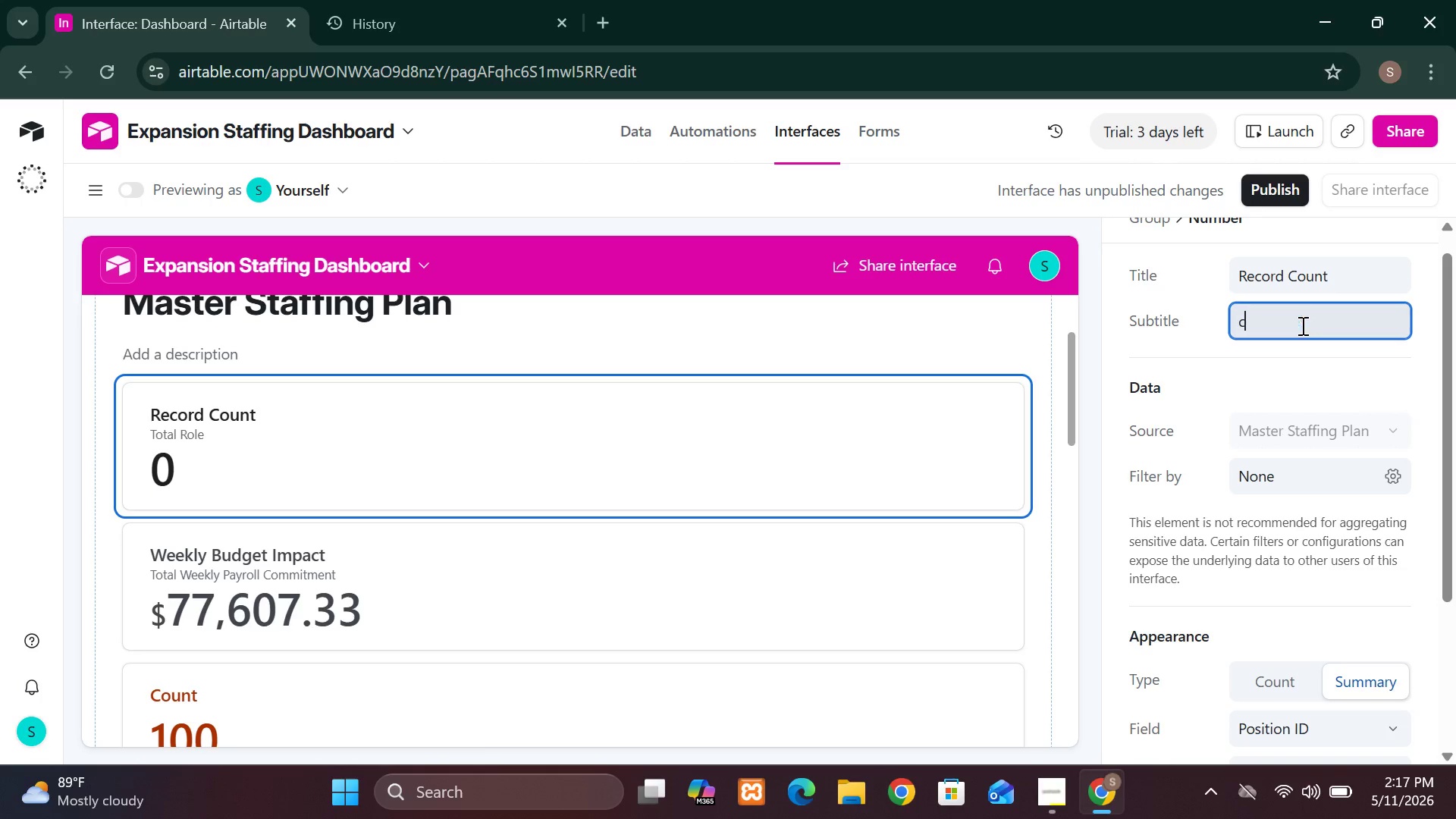 
key(C)
 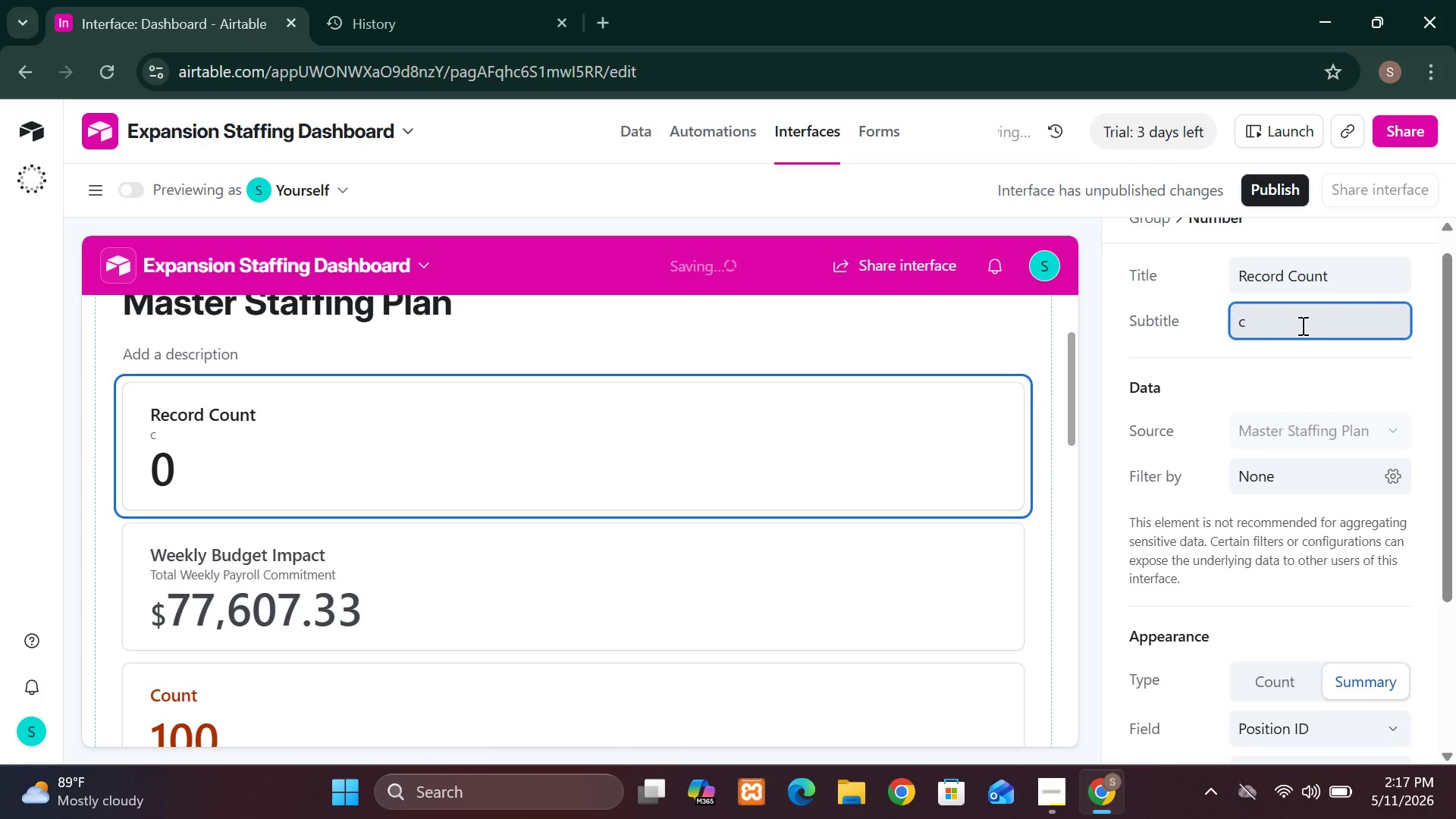 
left_click([1301, 325])
 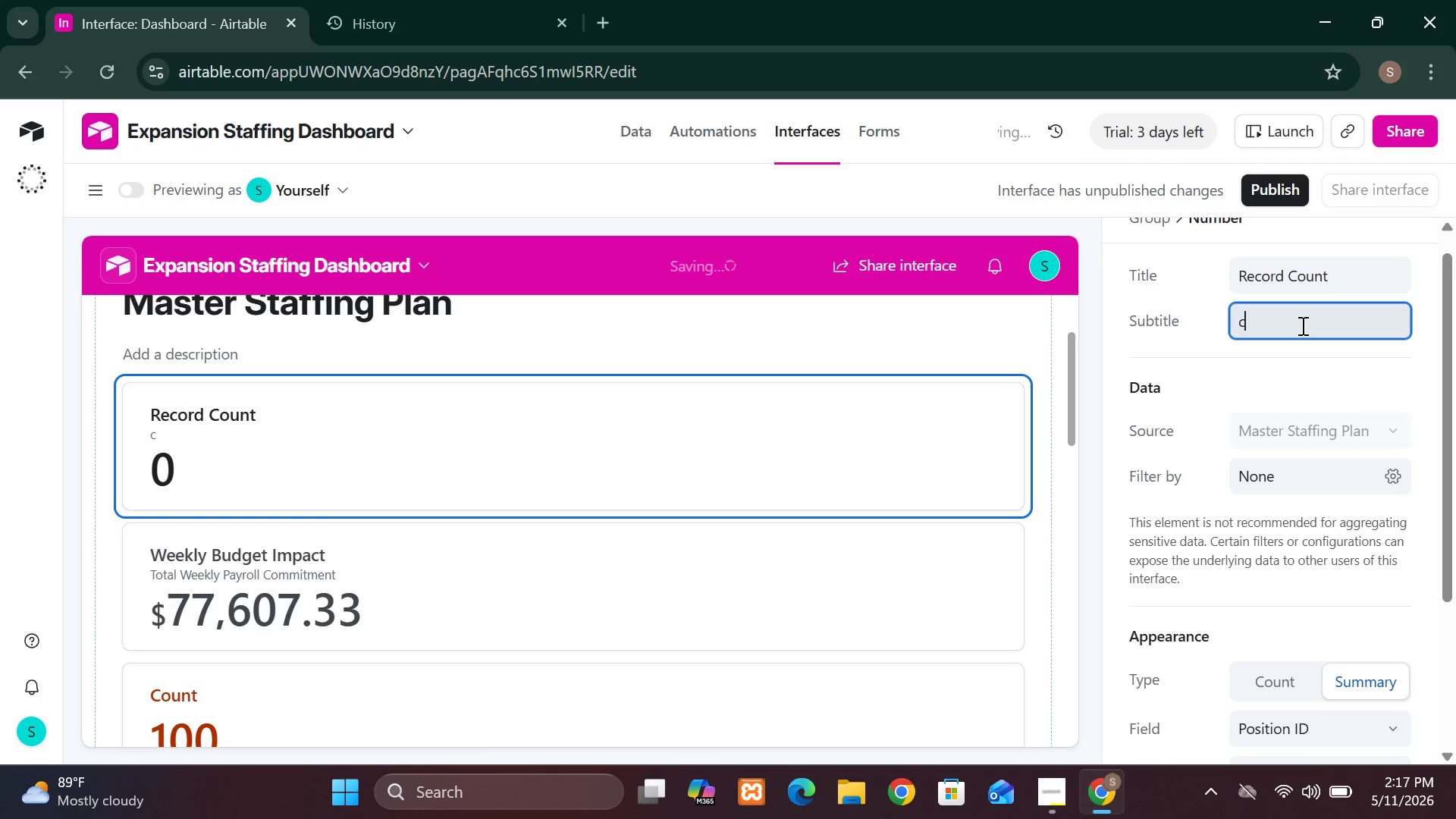 
hold_key(key=Backspace, duration=0.56)
 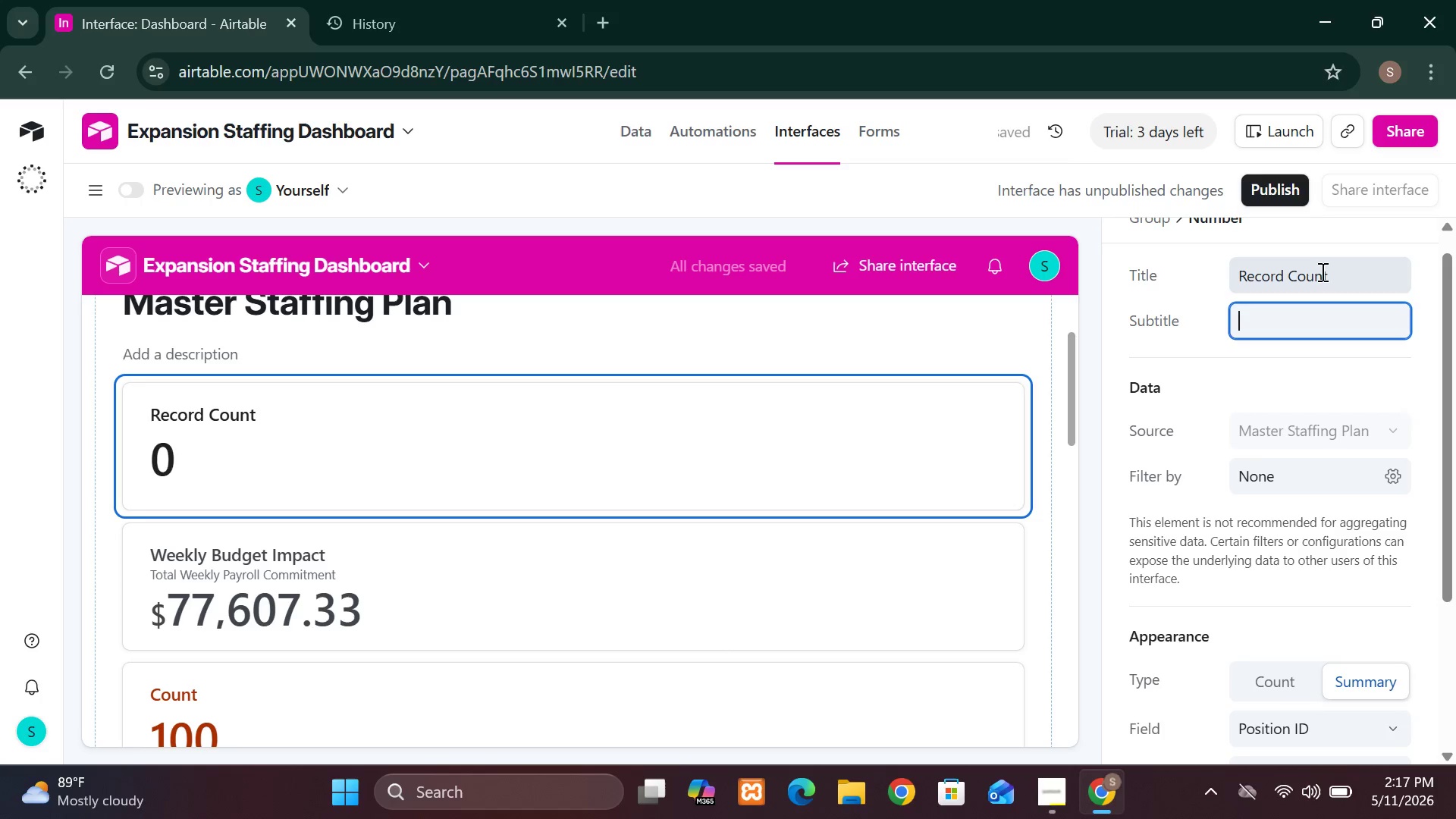 
double_click([1321, 271])
 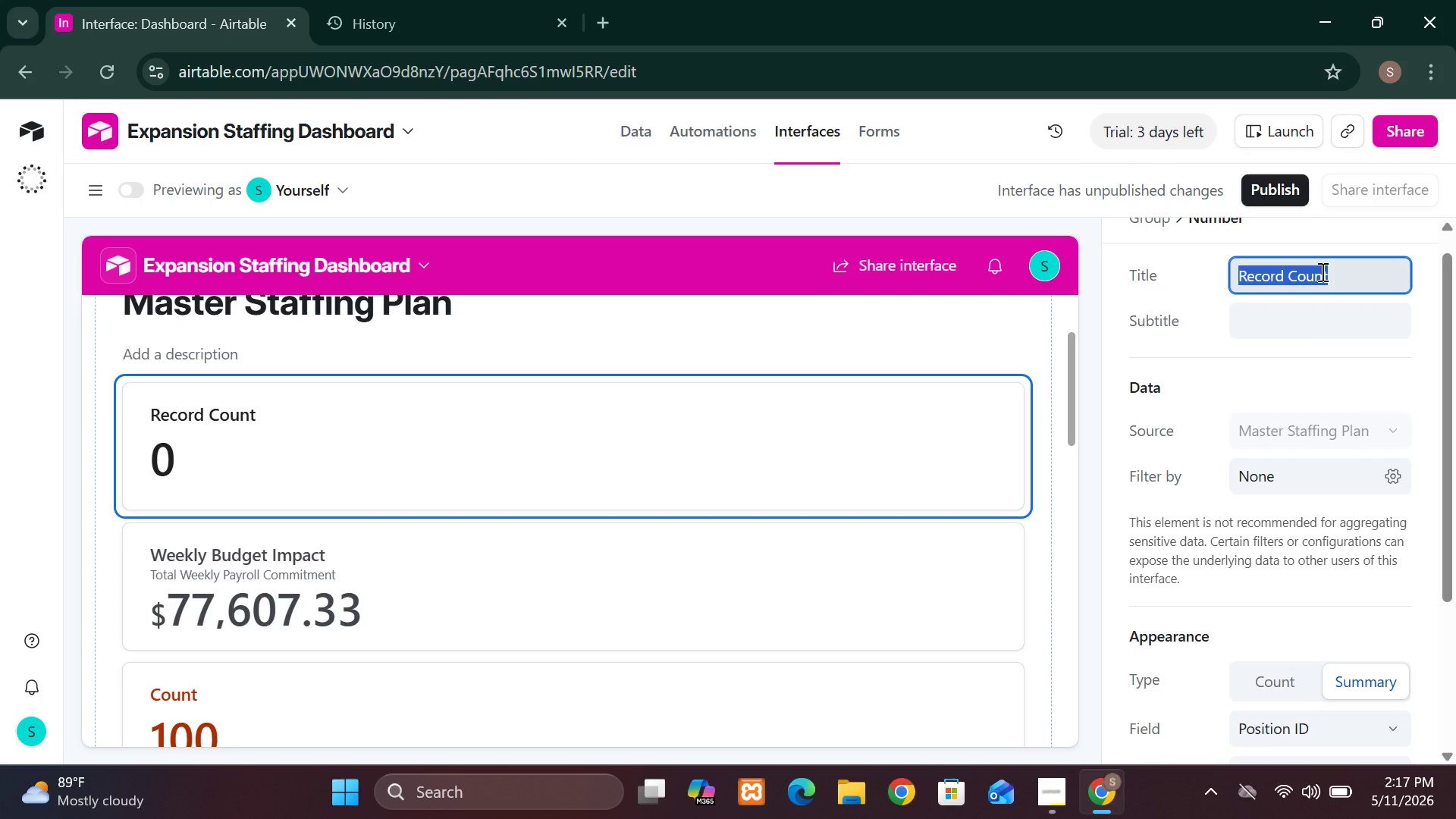 
wait(16.8)
 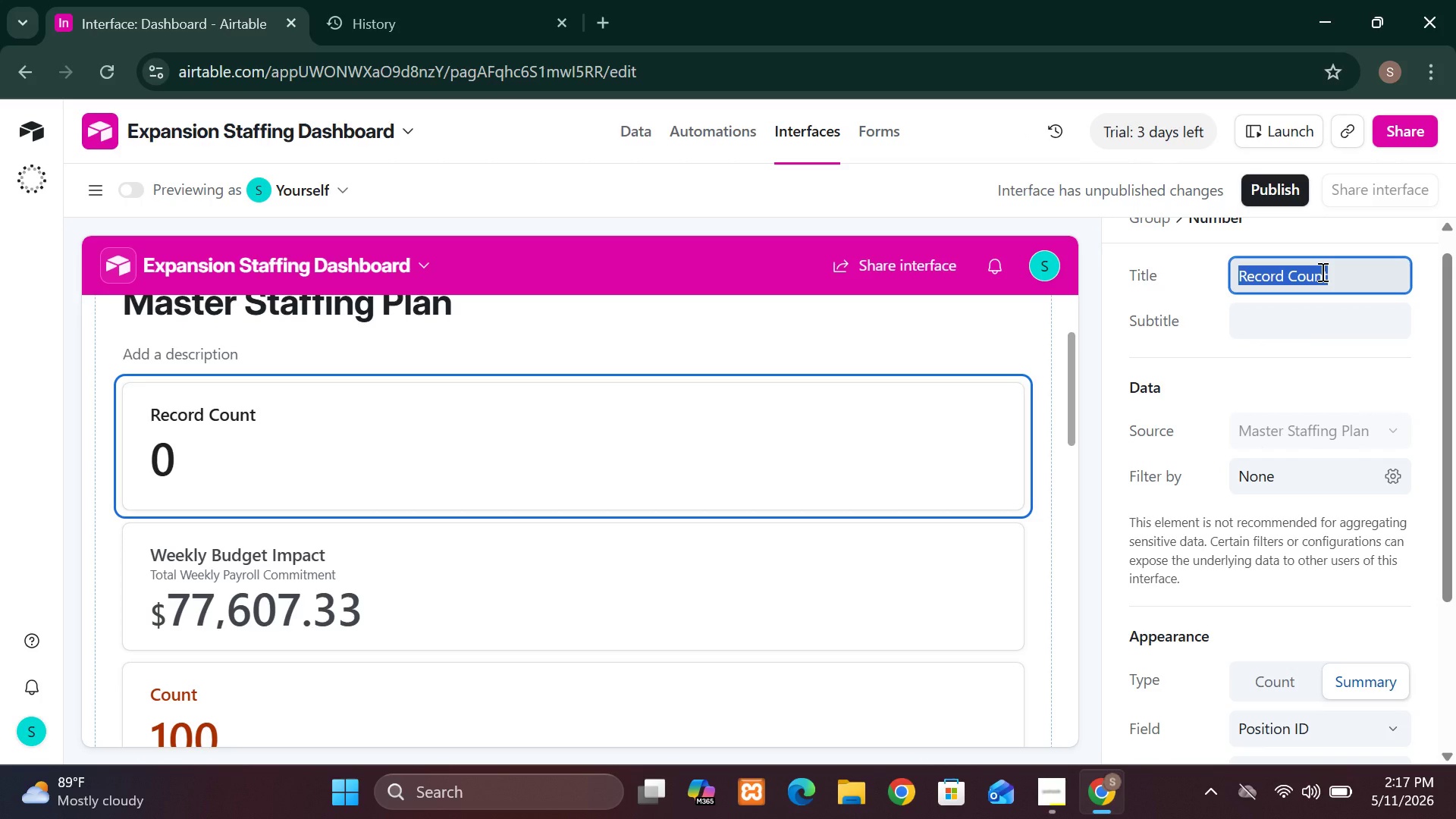 
hold_key(key=CapsLock, duration=2.38)
 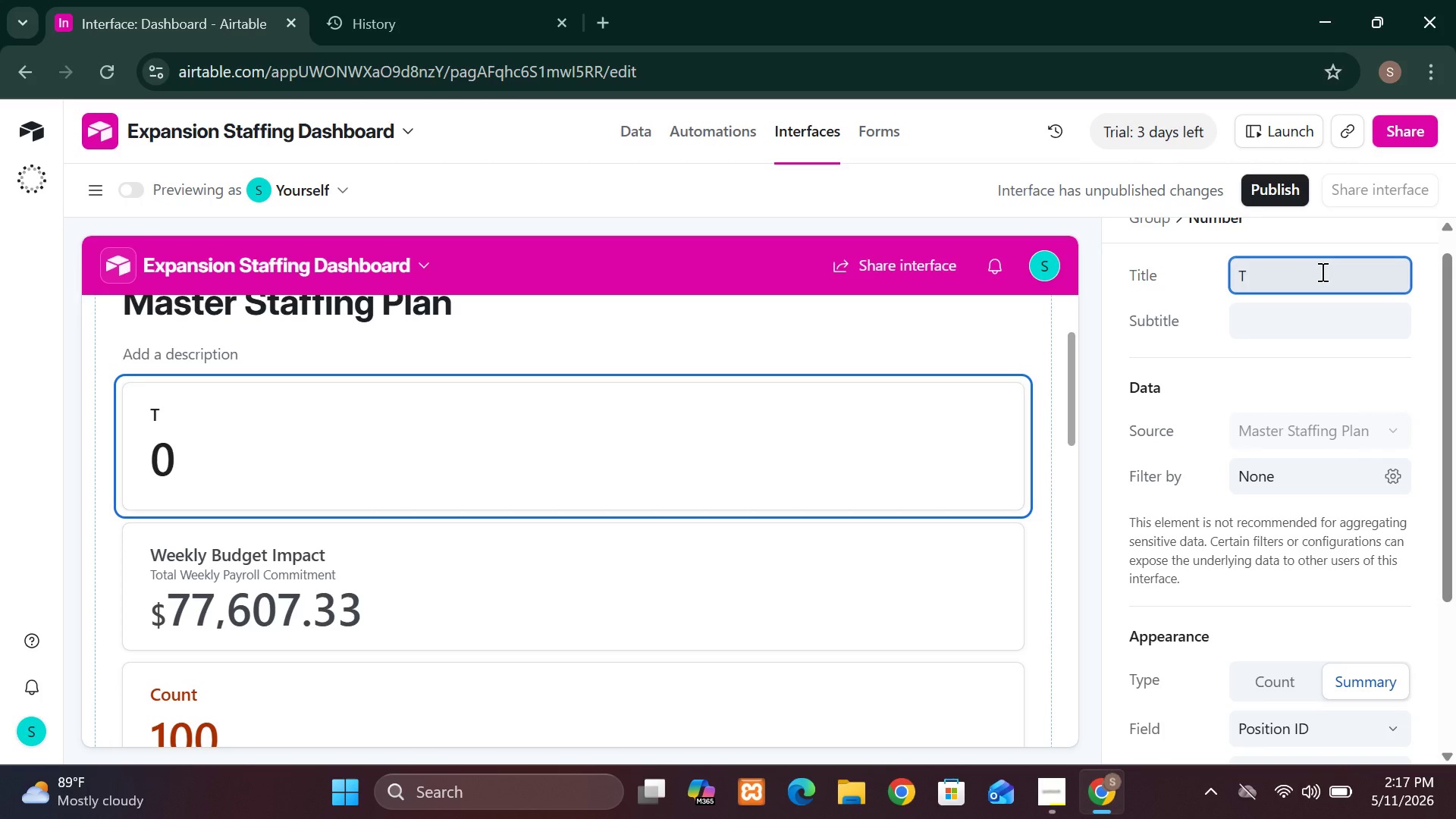 
type(Total Role)
 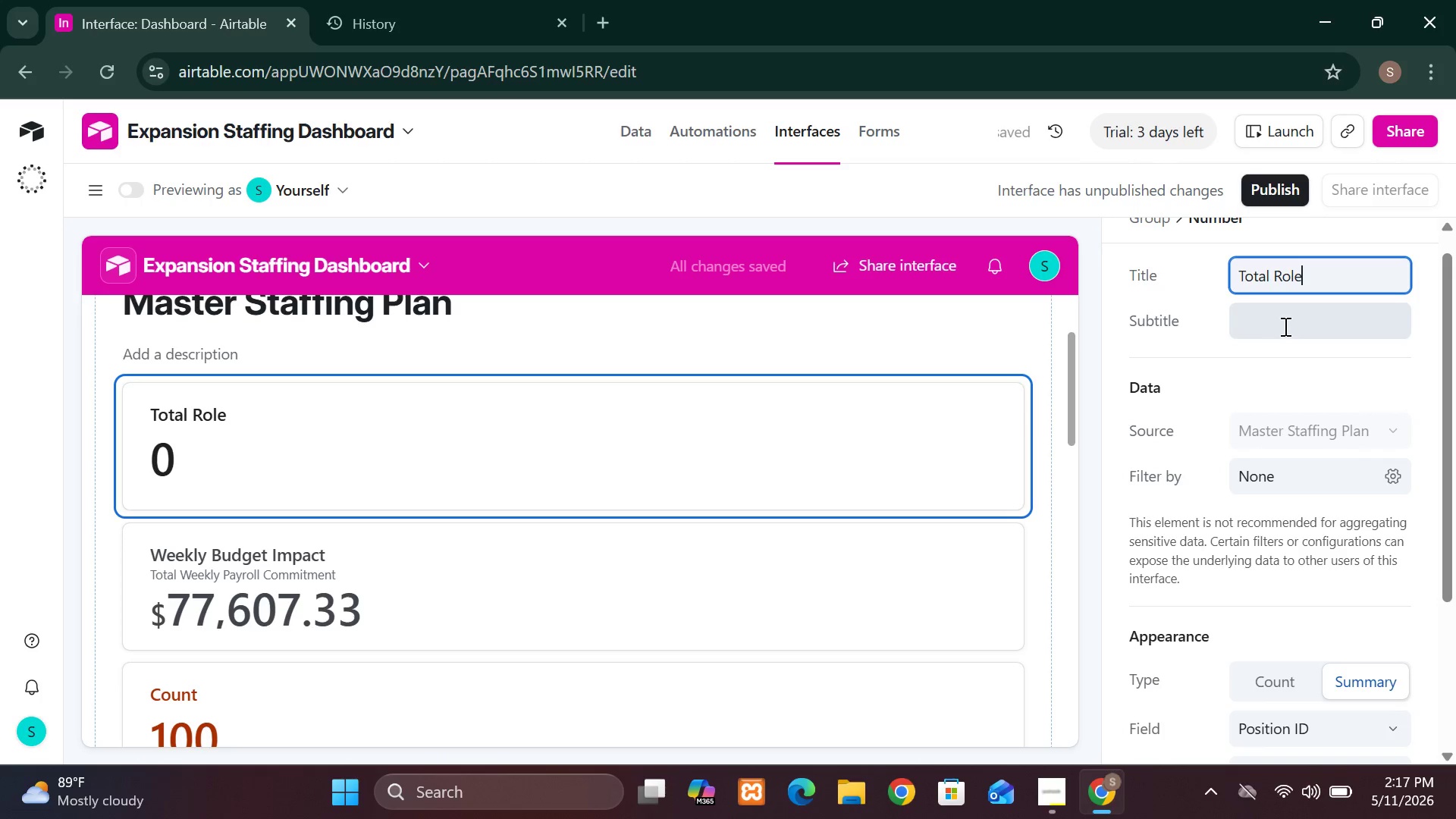 
wait(8.51)
 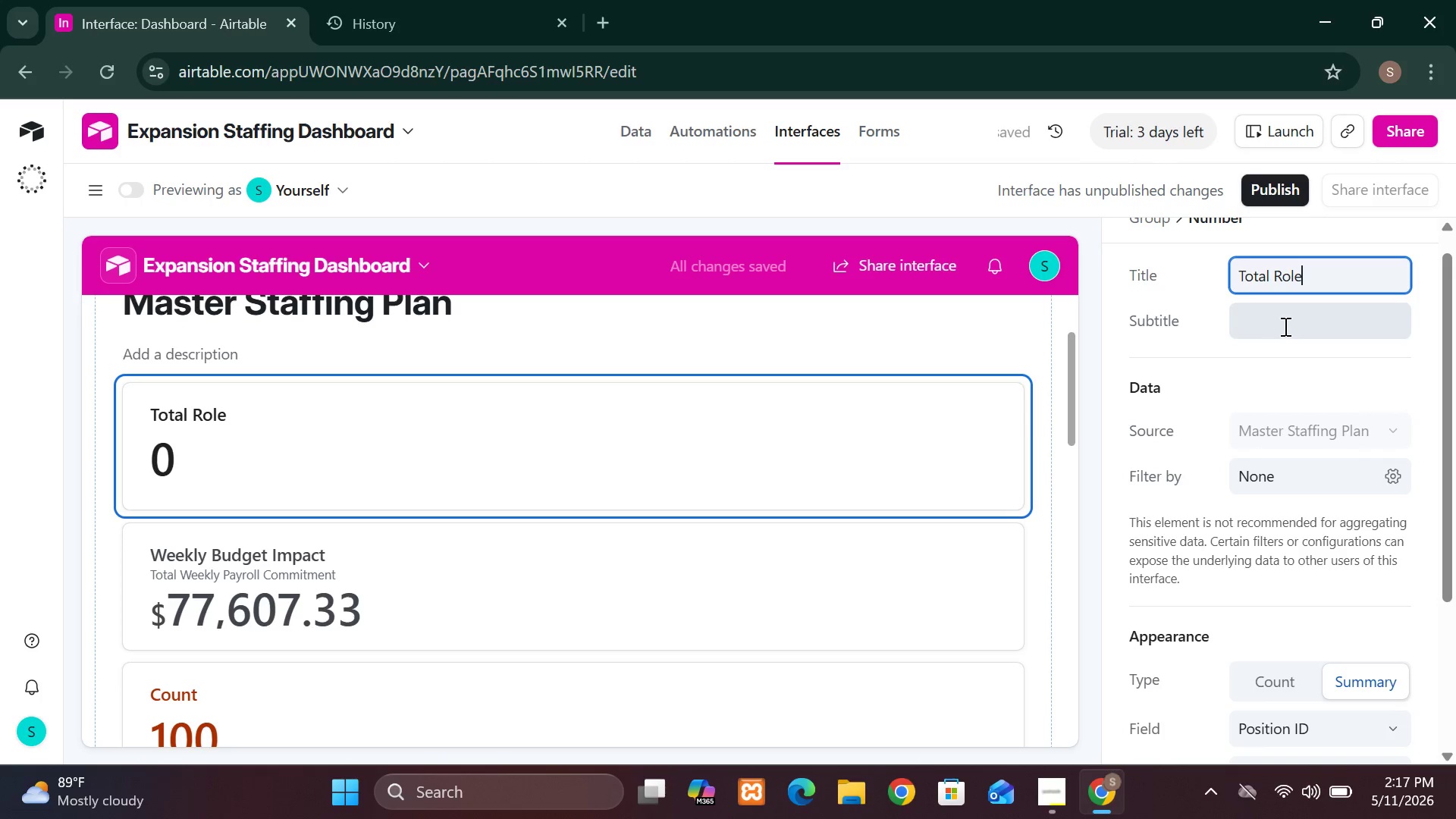 
left_click([1293, 330])
 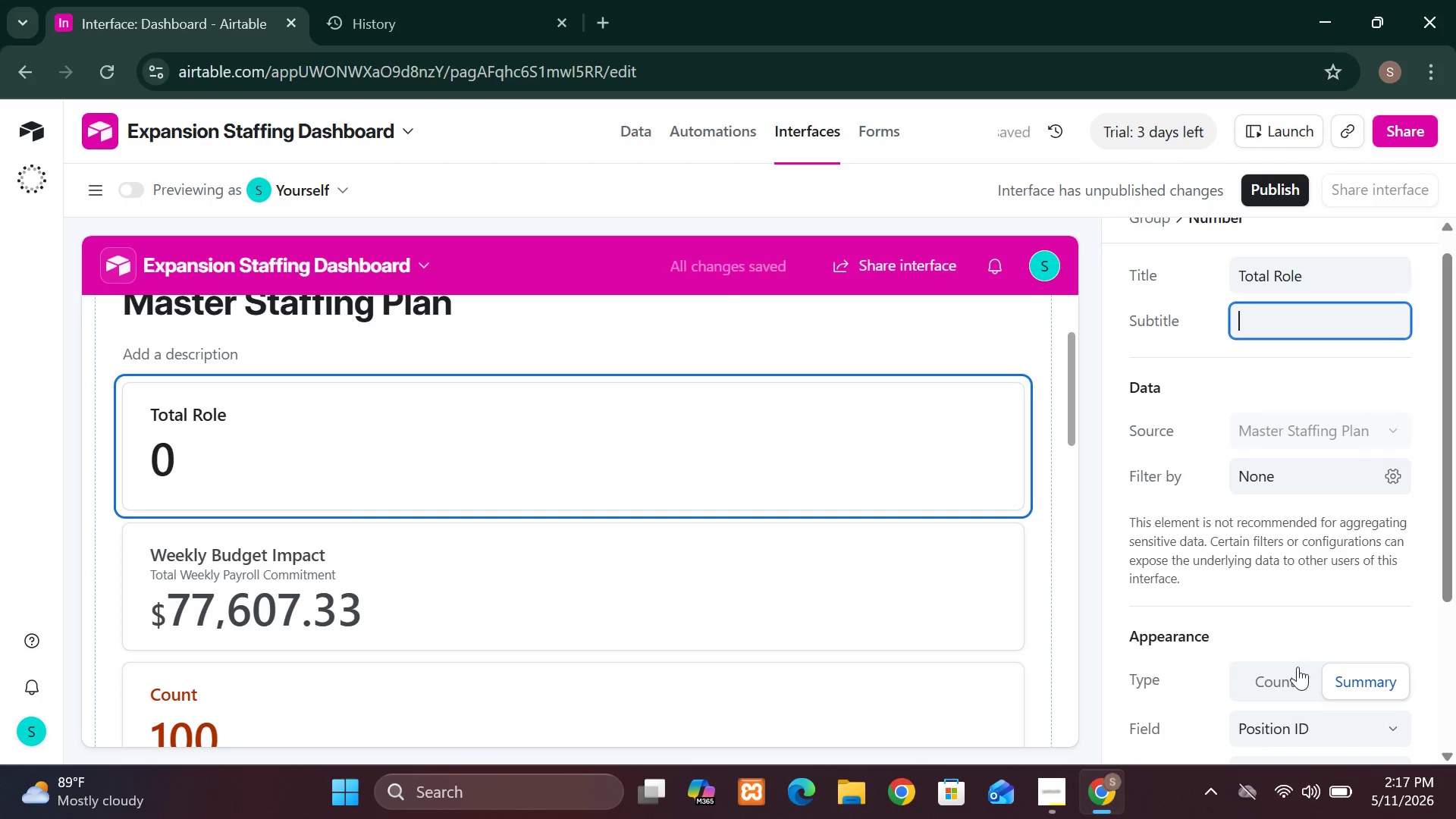 
left_click([1298, 674])
 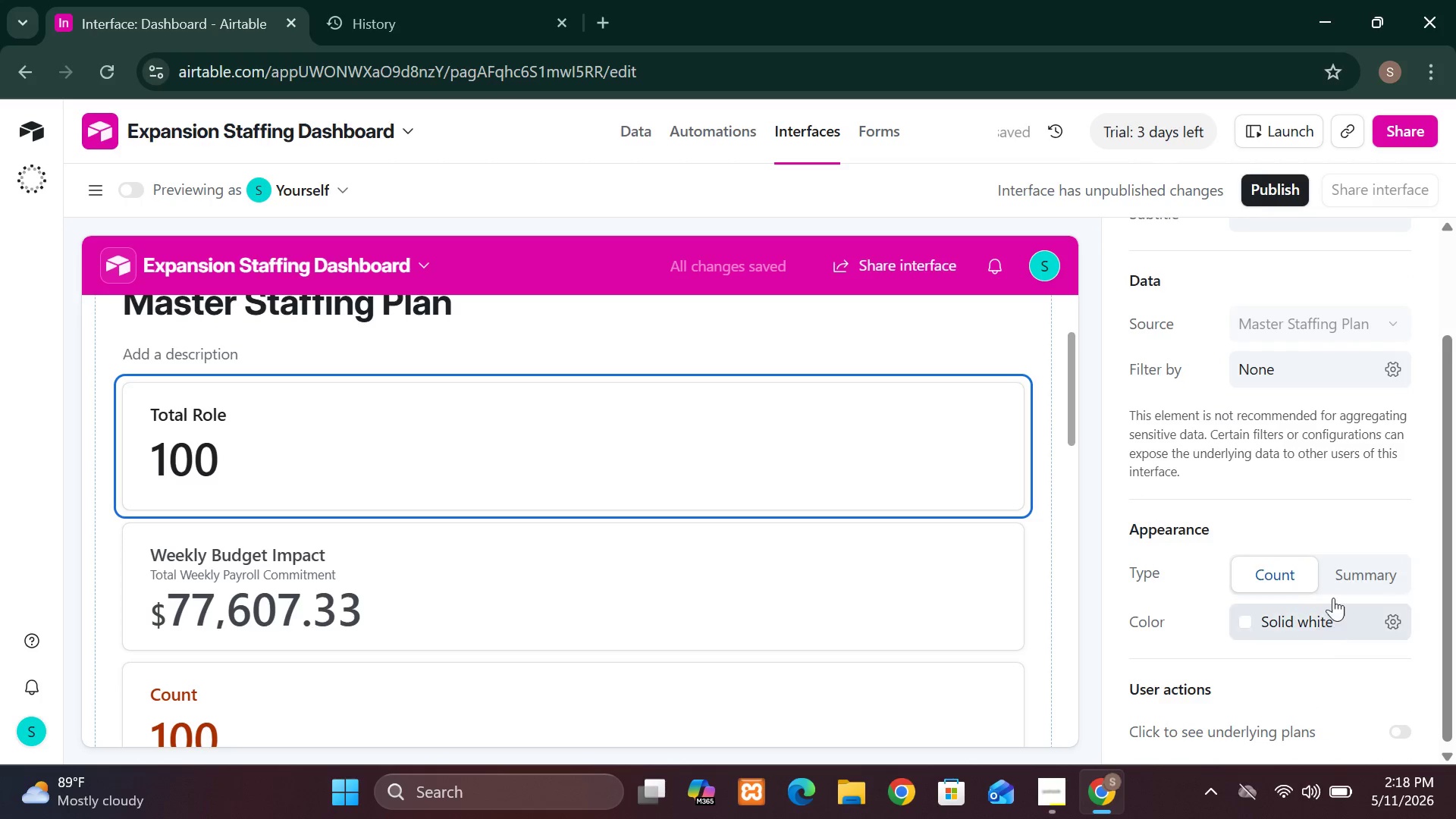 
left_click([1350, 578])
 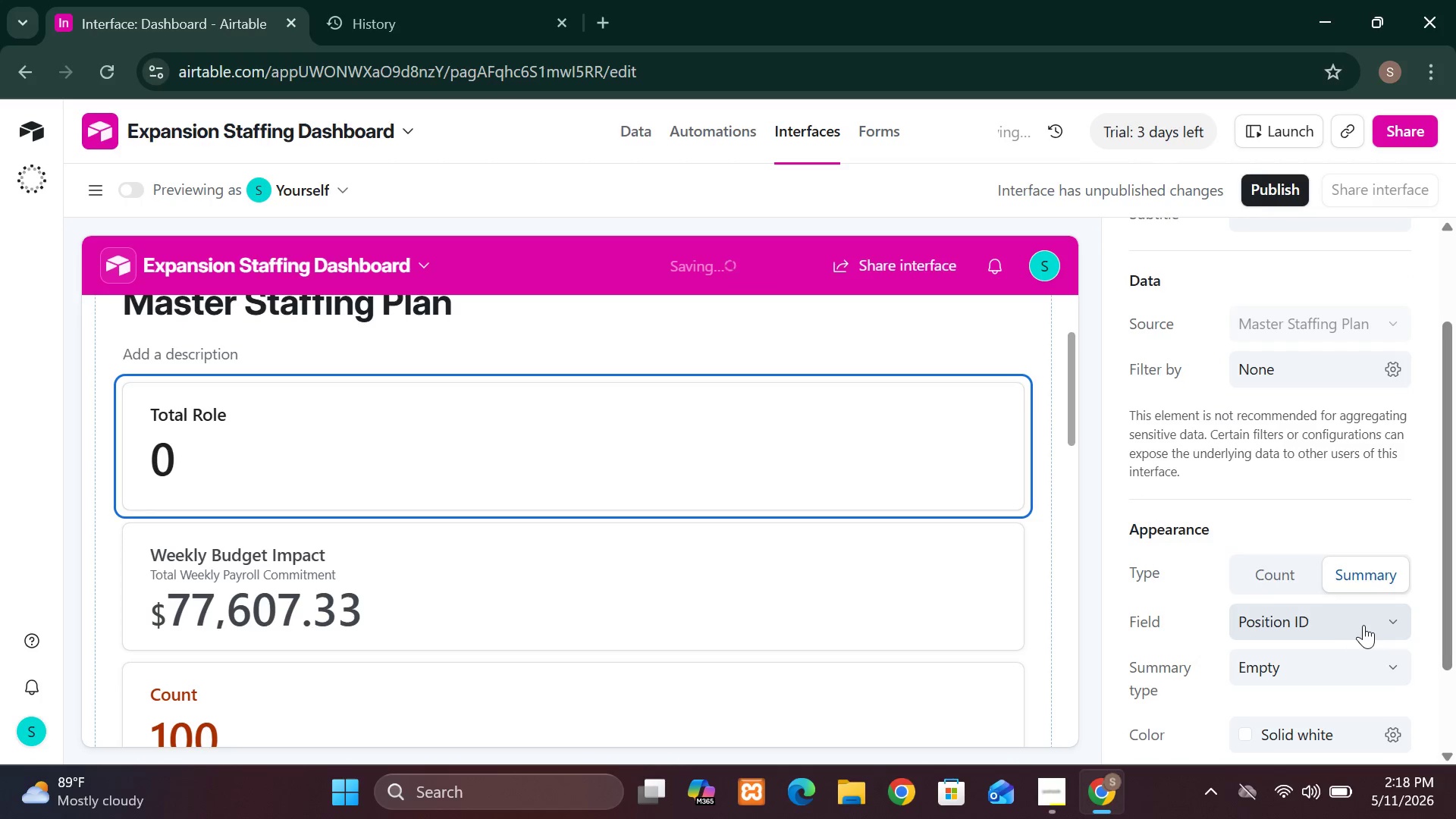 
left_click([1367, 625])
 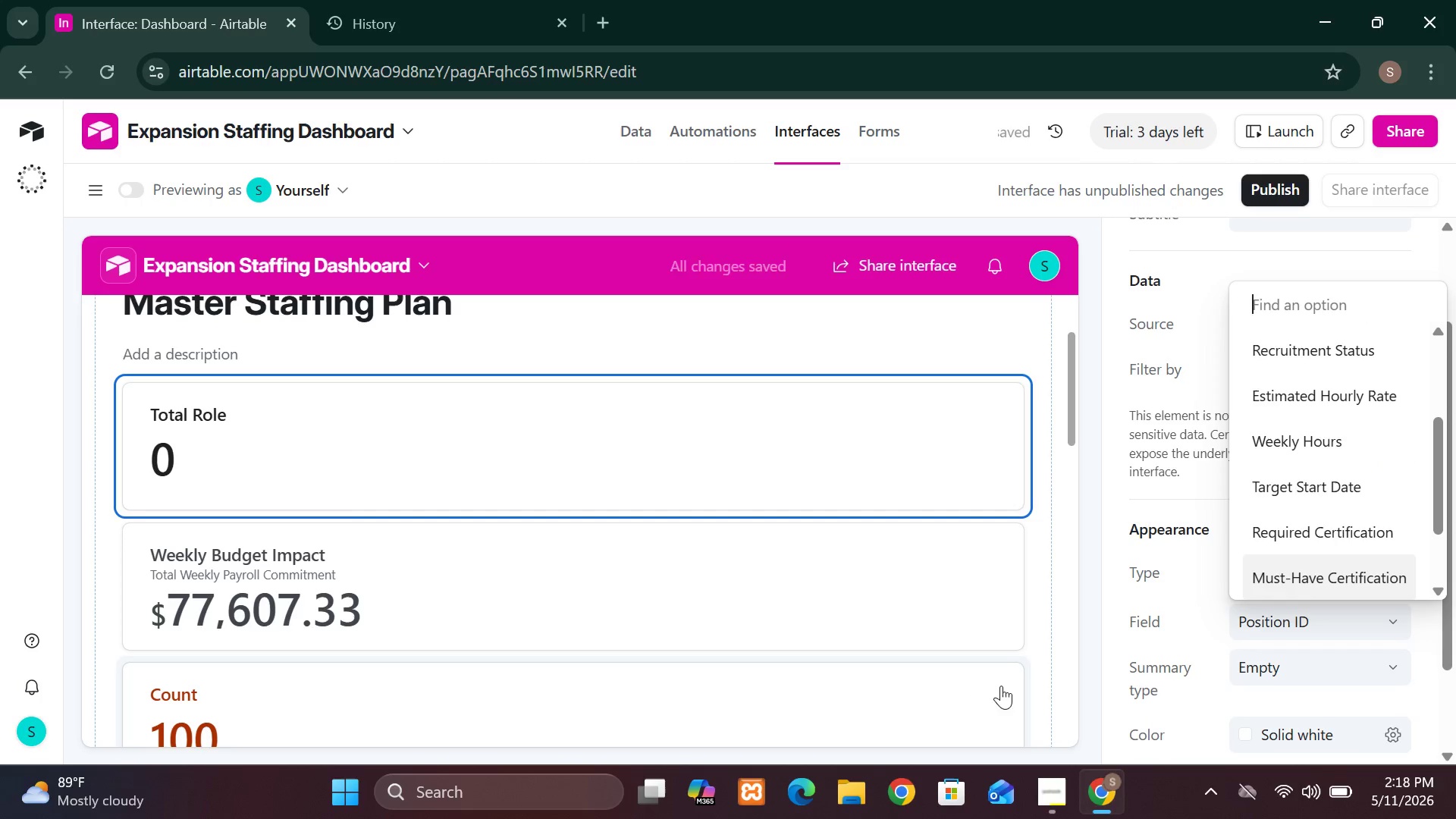 
wait(6.53)
 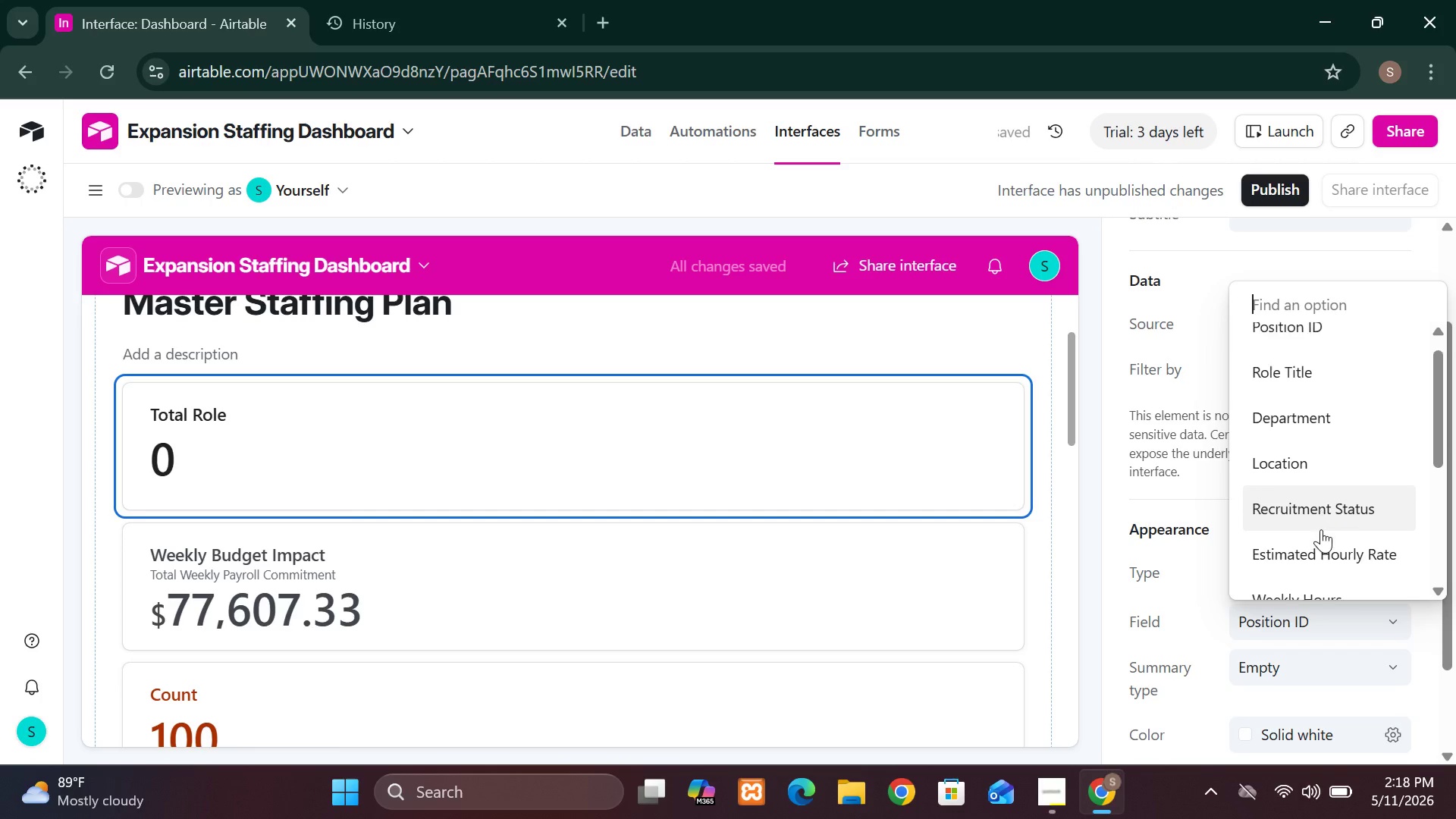 
left_click([1385, 658])
 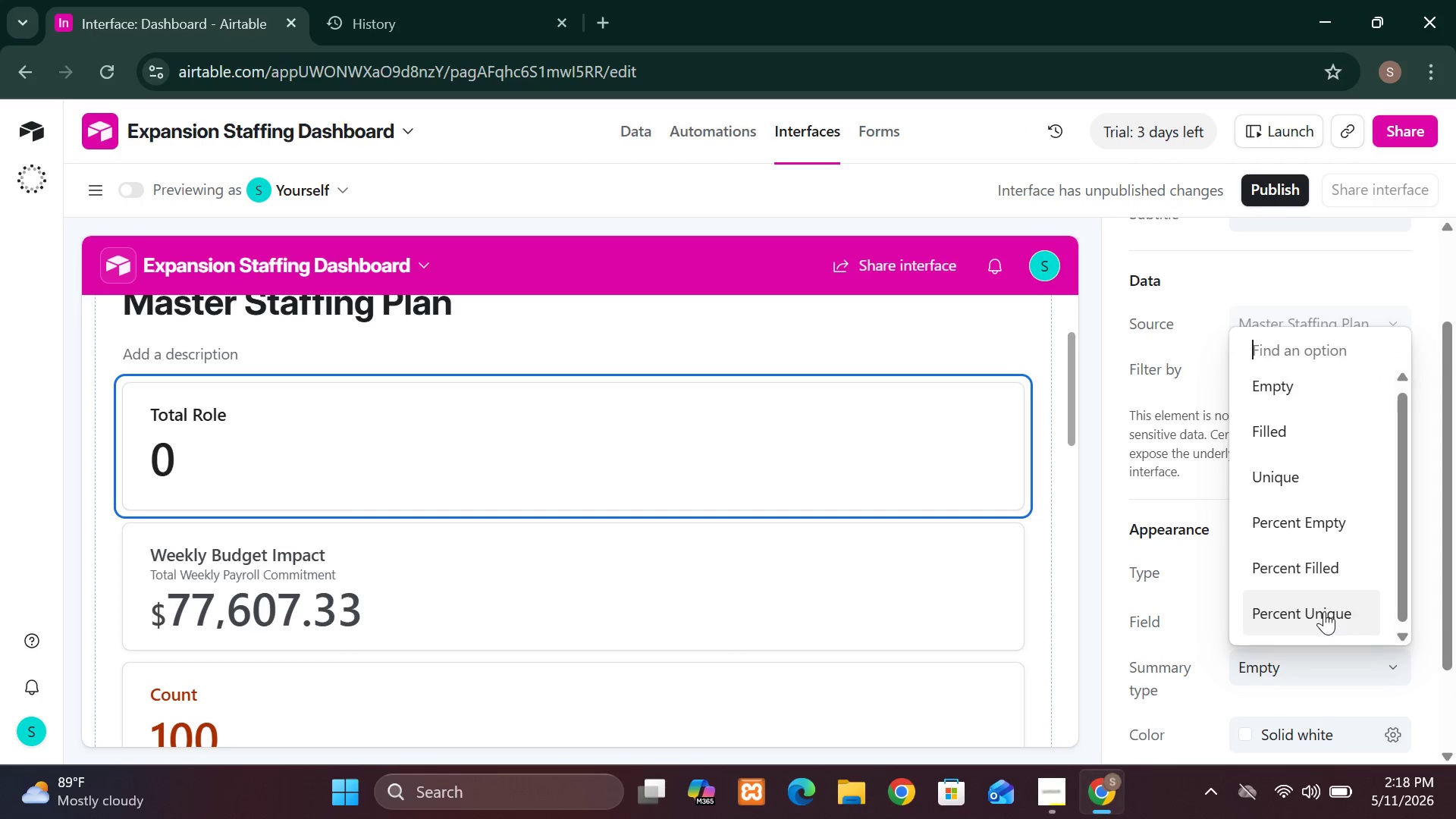 
wait(8.7)
 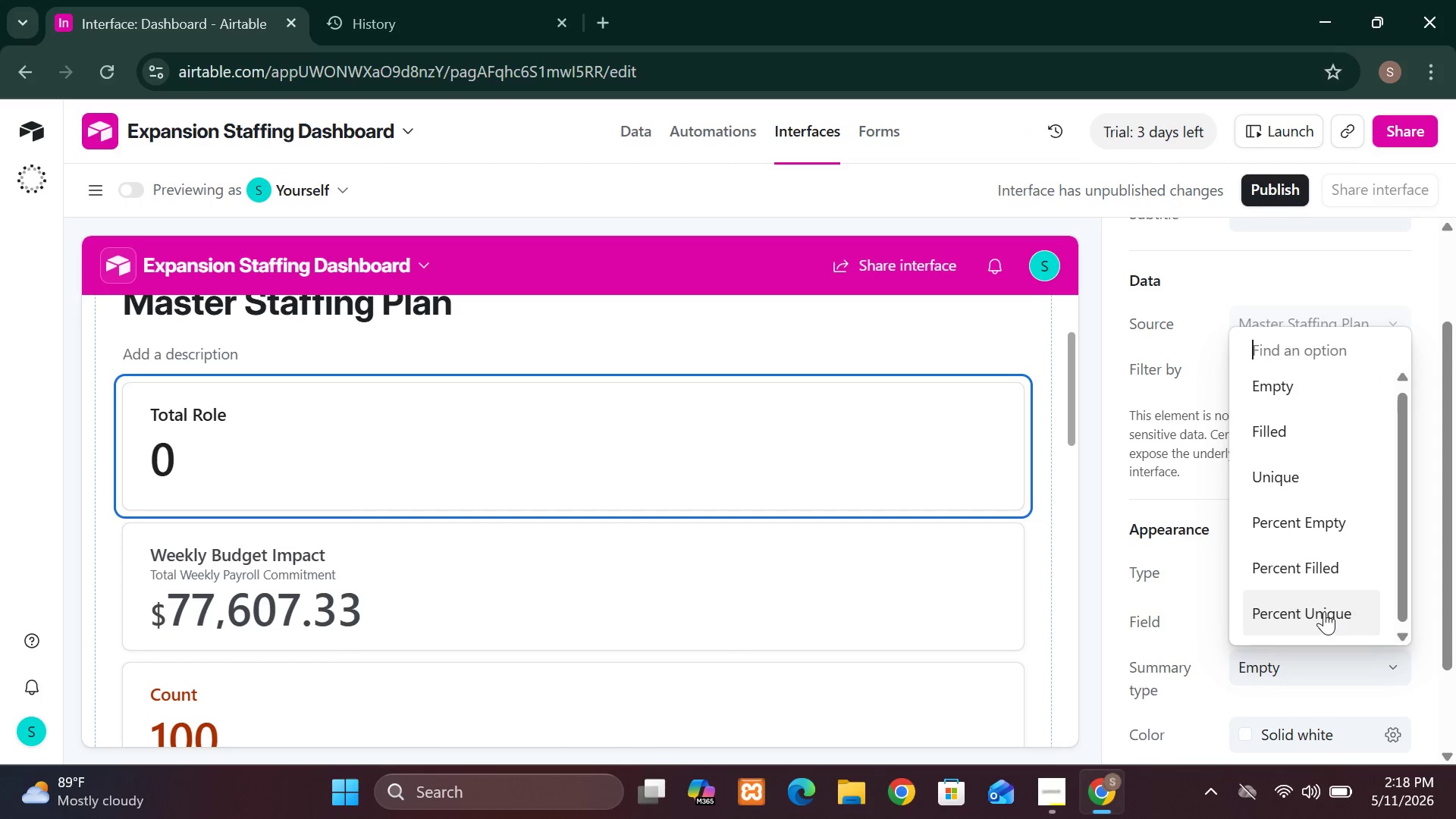 
left_click([1401, 372])
 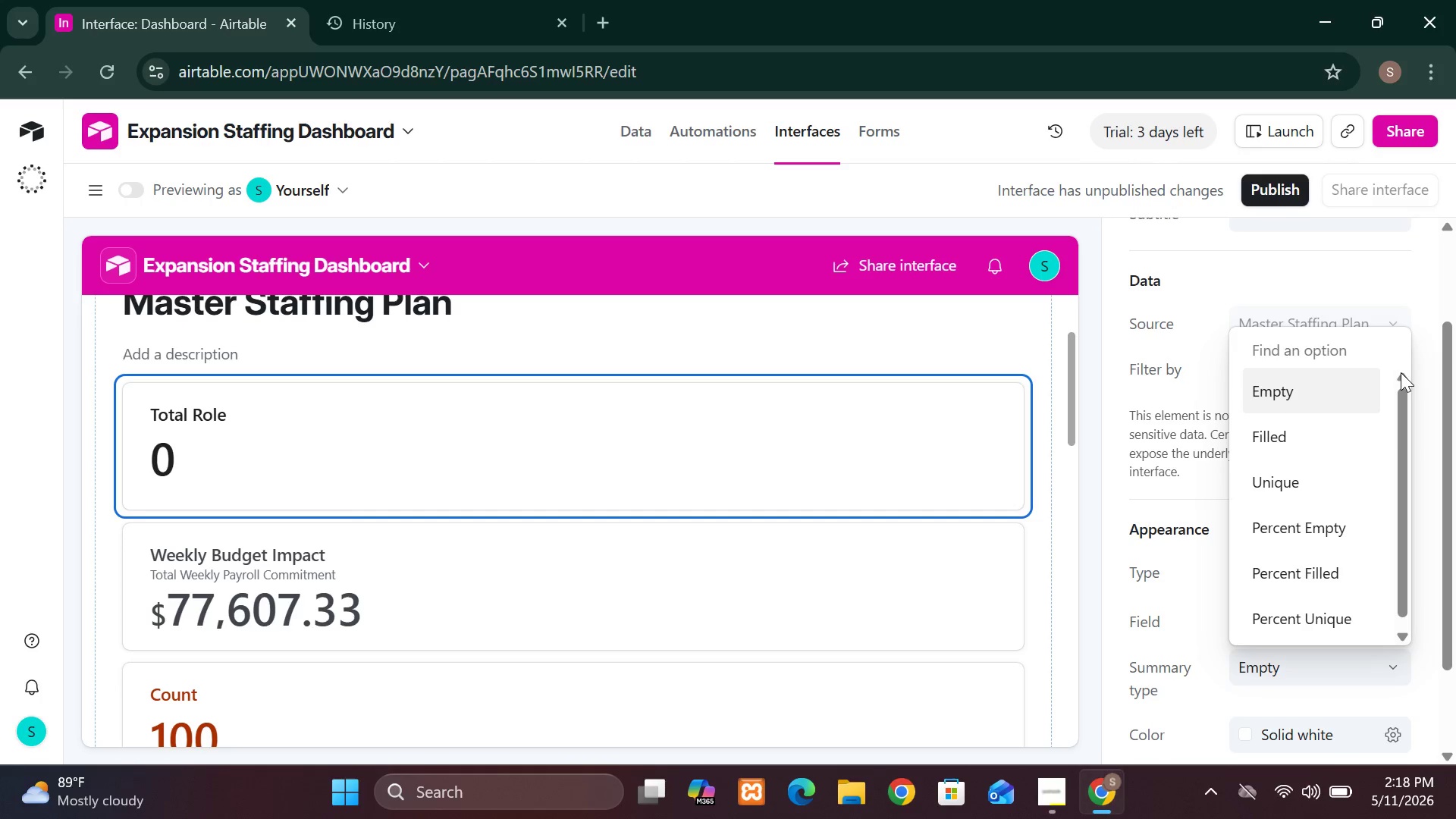 
left_click_drag(start_coordinate=[1401, 372], to_coordinate=[1308, 623])
 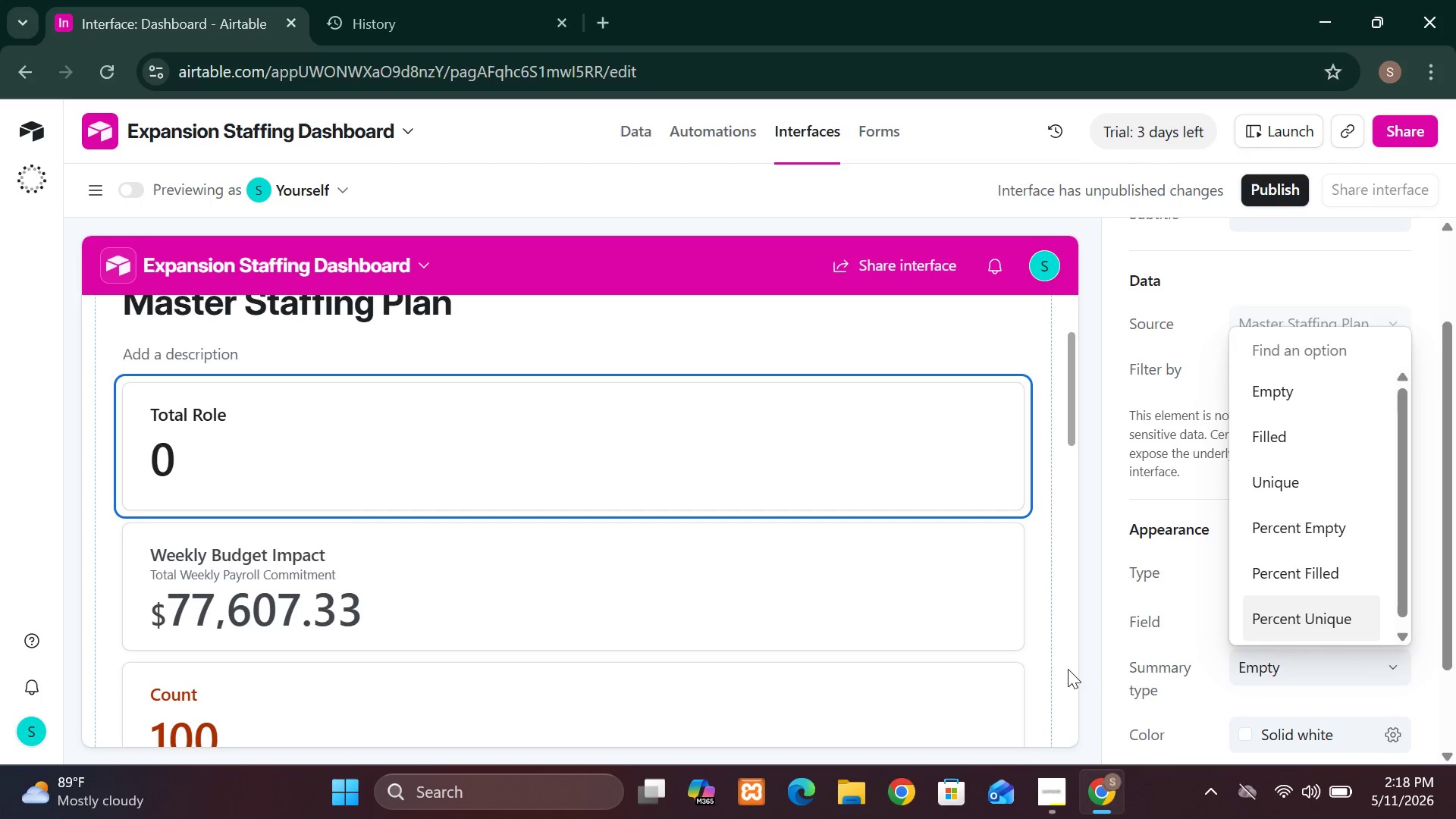 
left_click([1172, 676])
 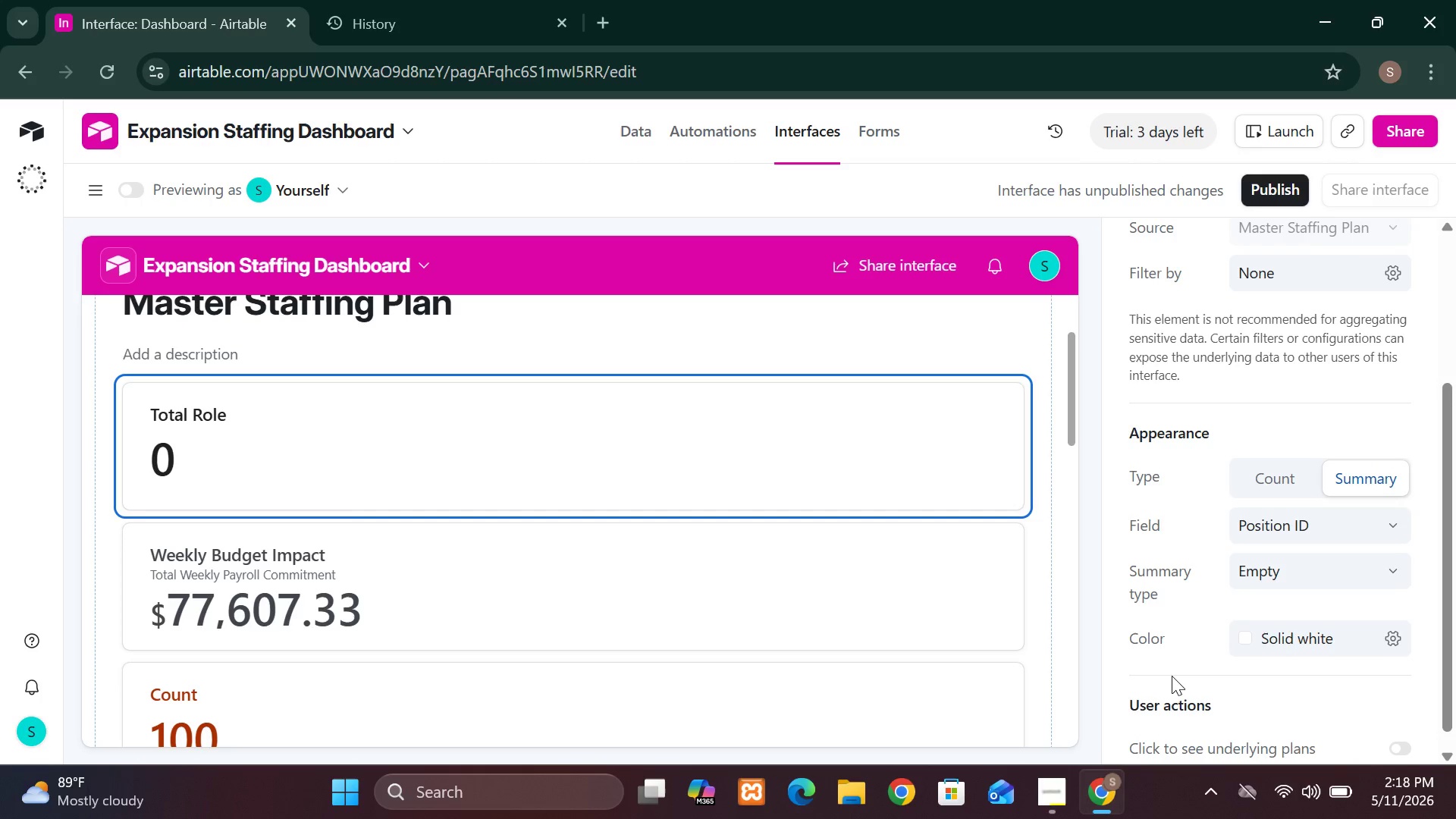 
wait(9.81)
 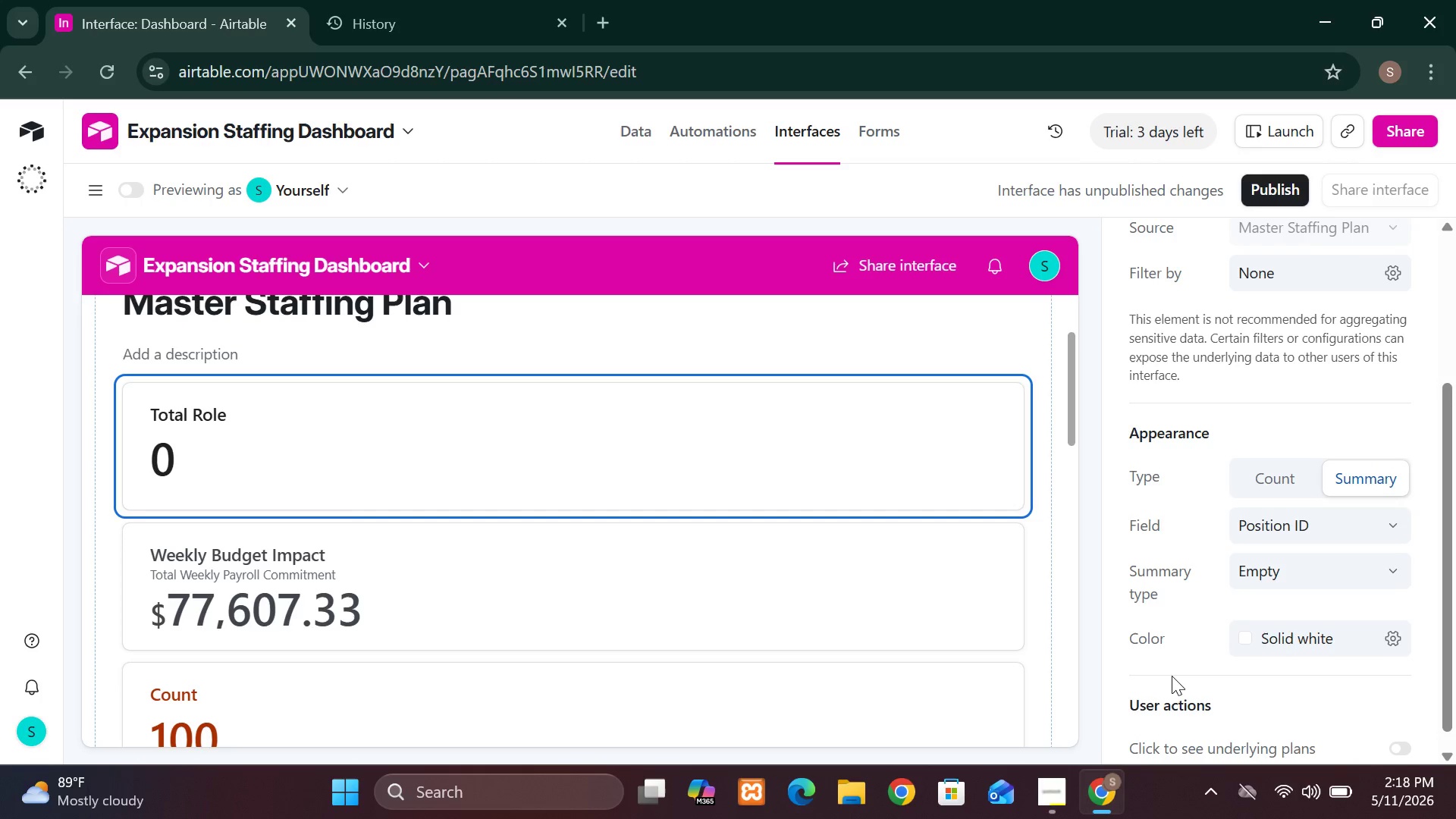 
left_click([701, 366])
 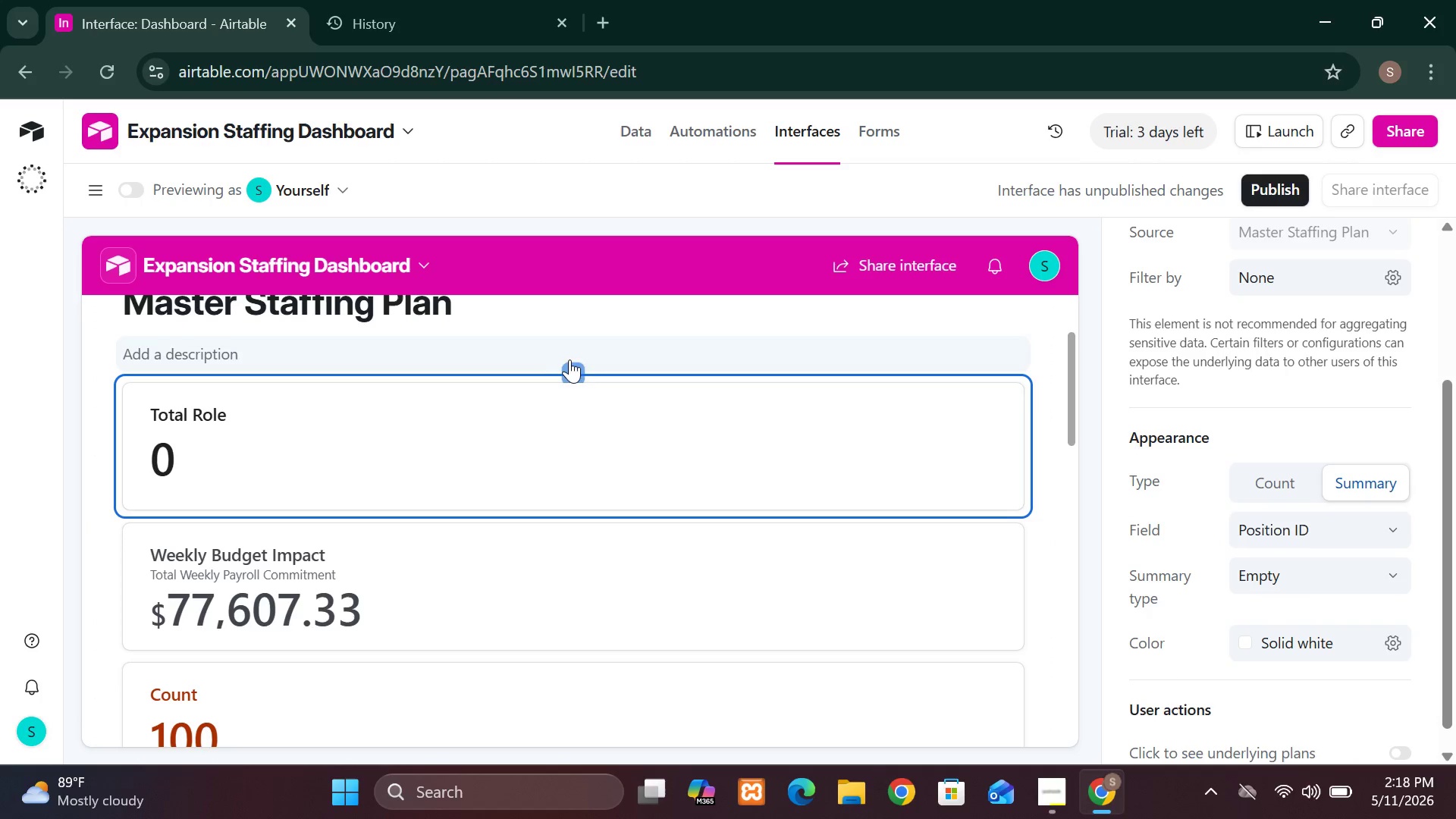 
left_click([578, 362])
 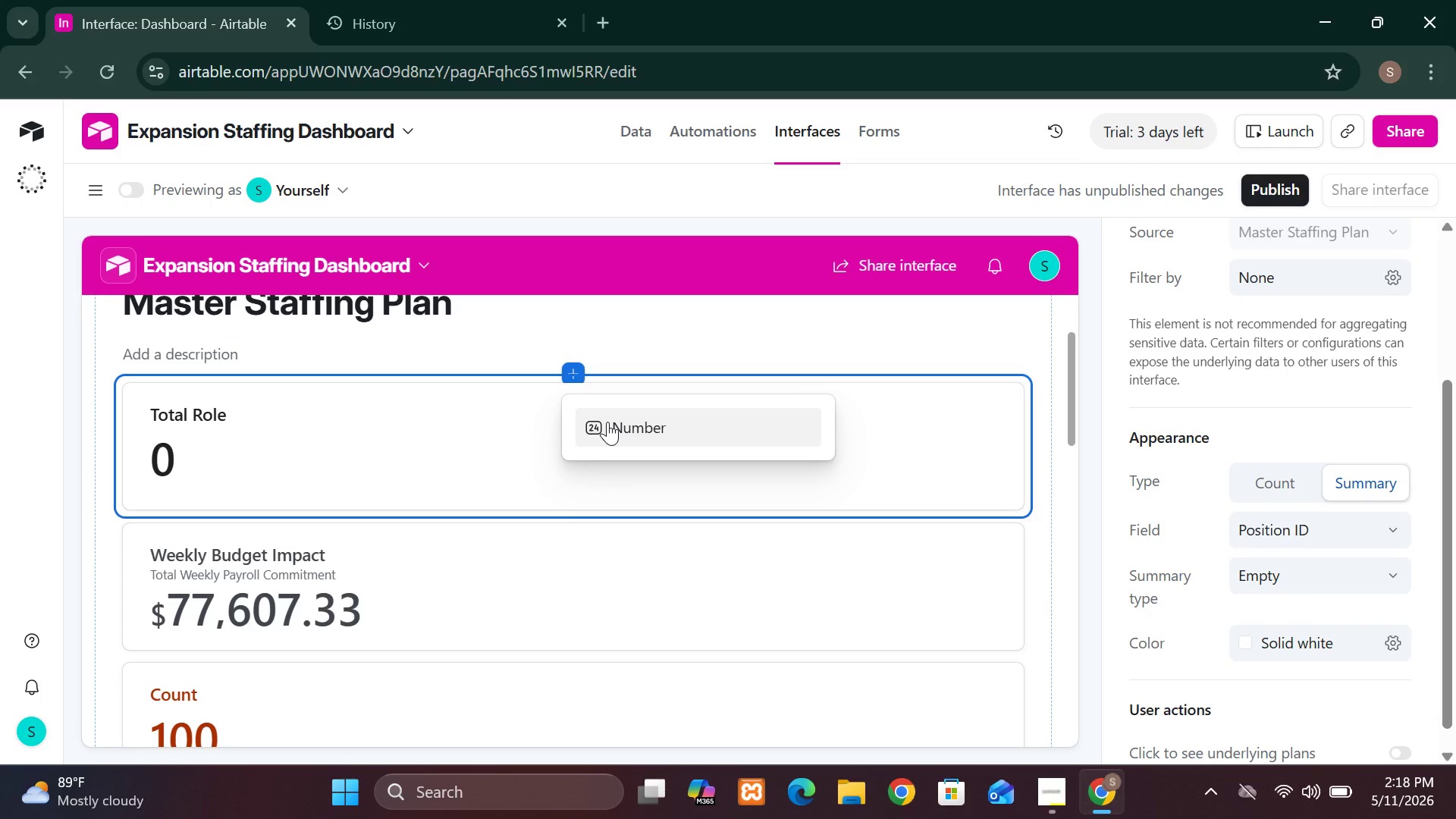 
left_click([607, 422])
 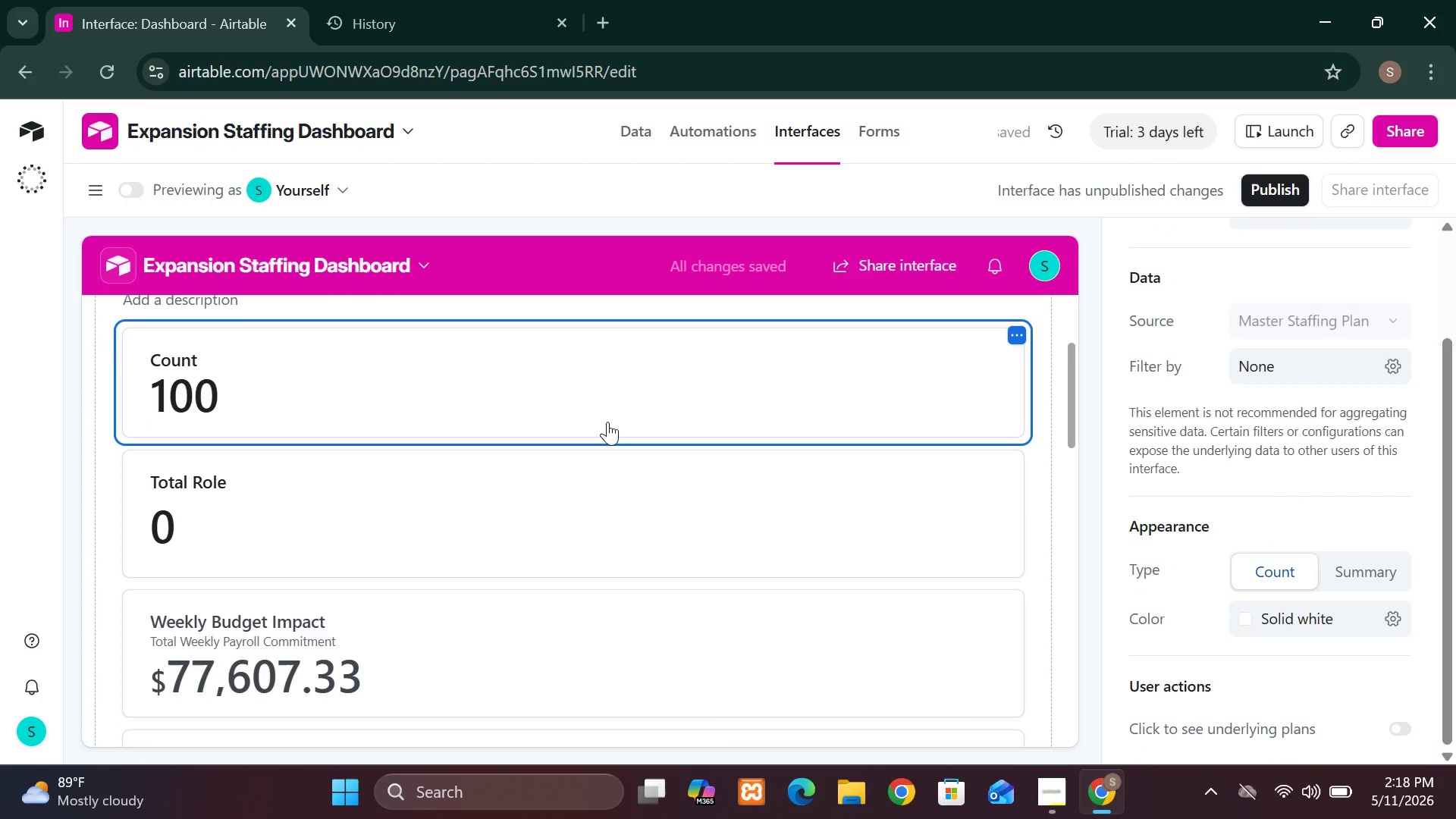 
wait(9.73)
 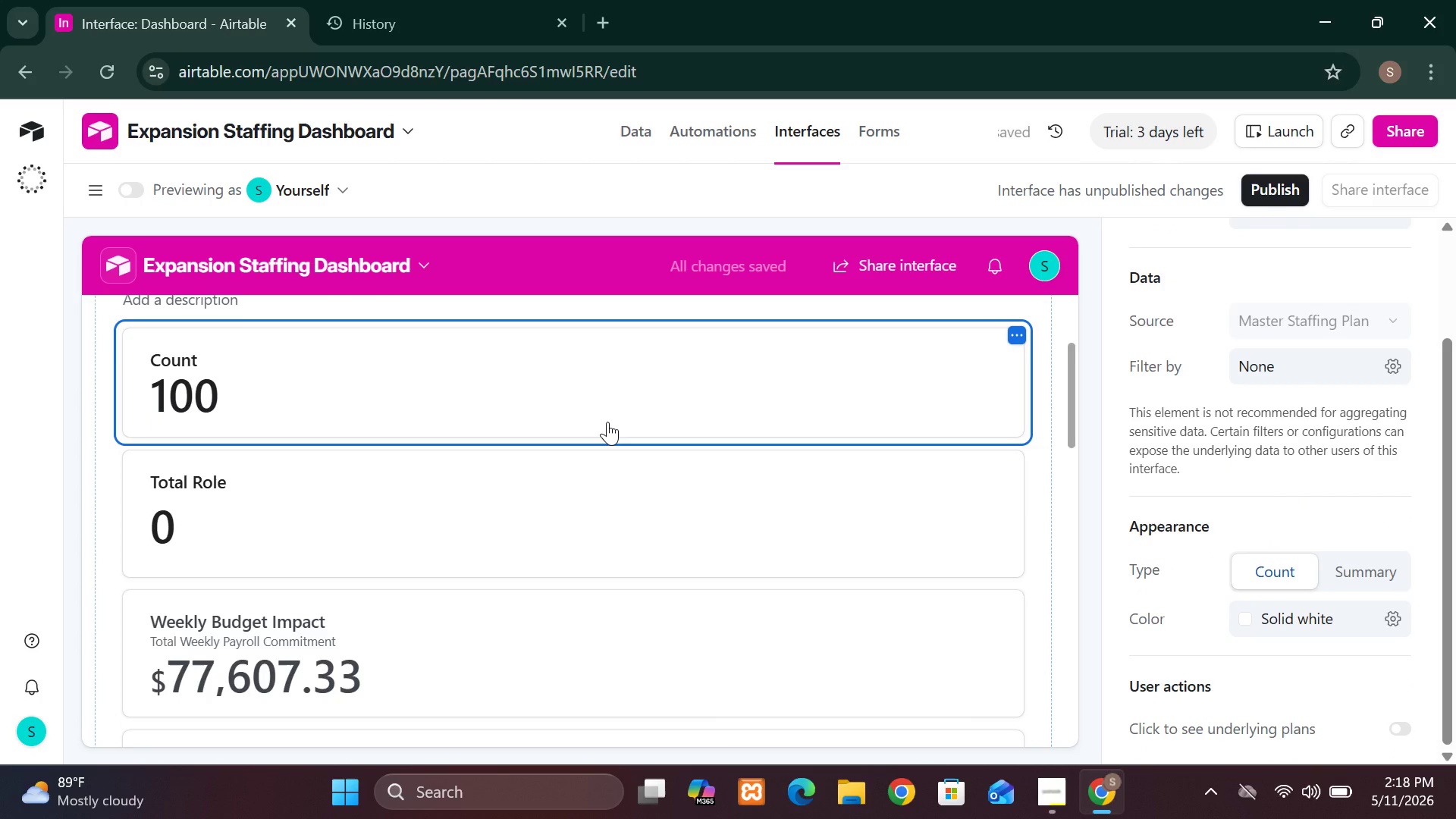 
left_click([1241, 366])
 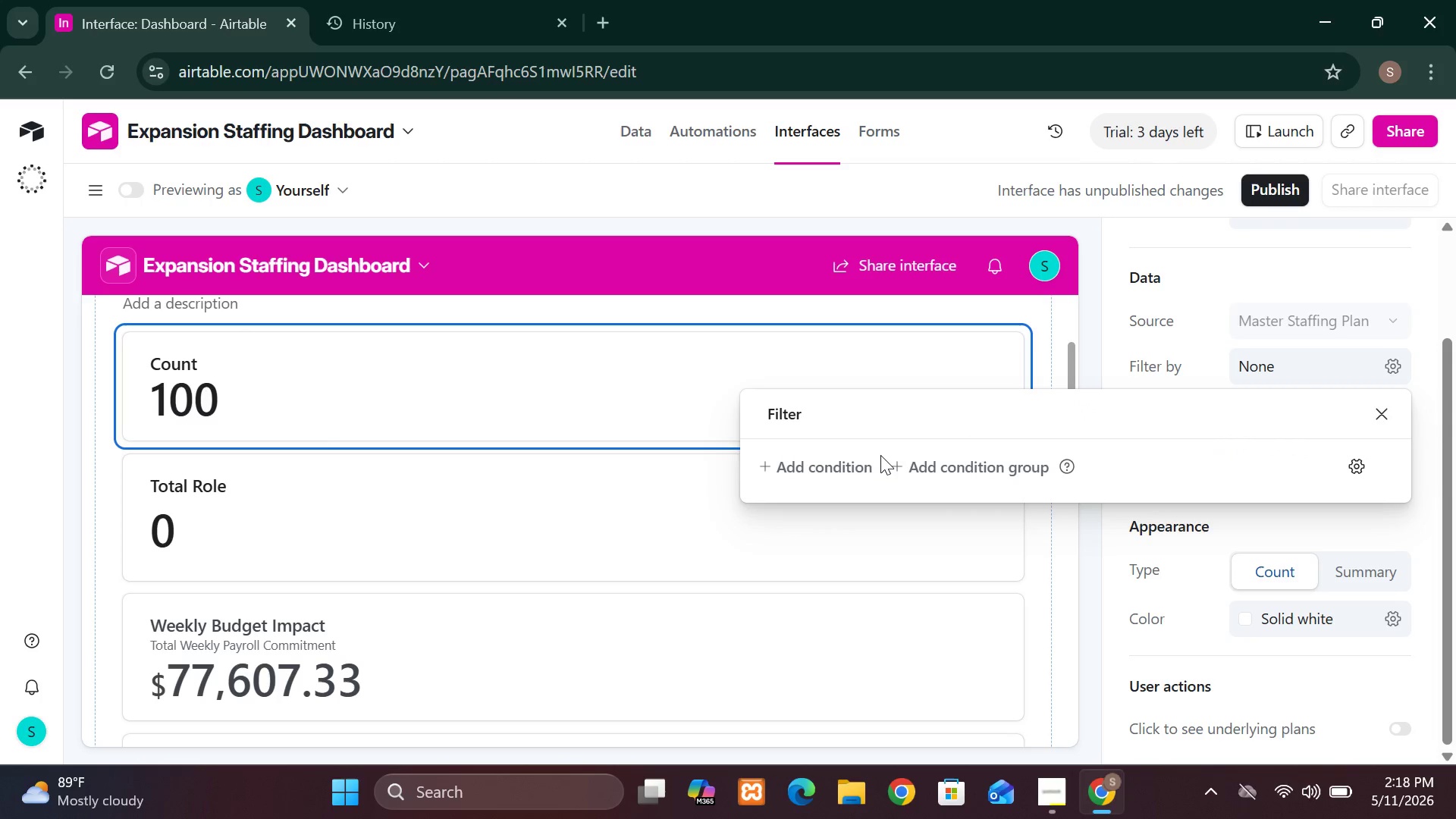 
left_click([864, 466])
 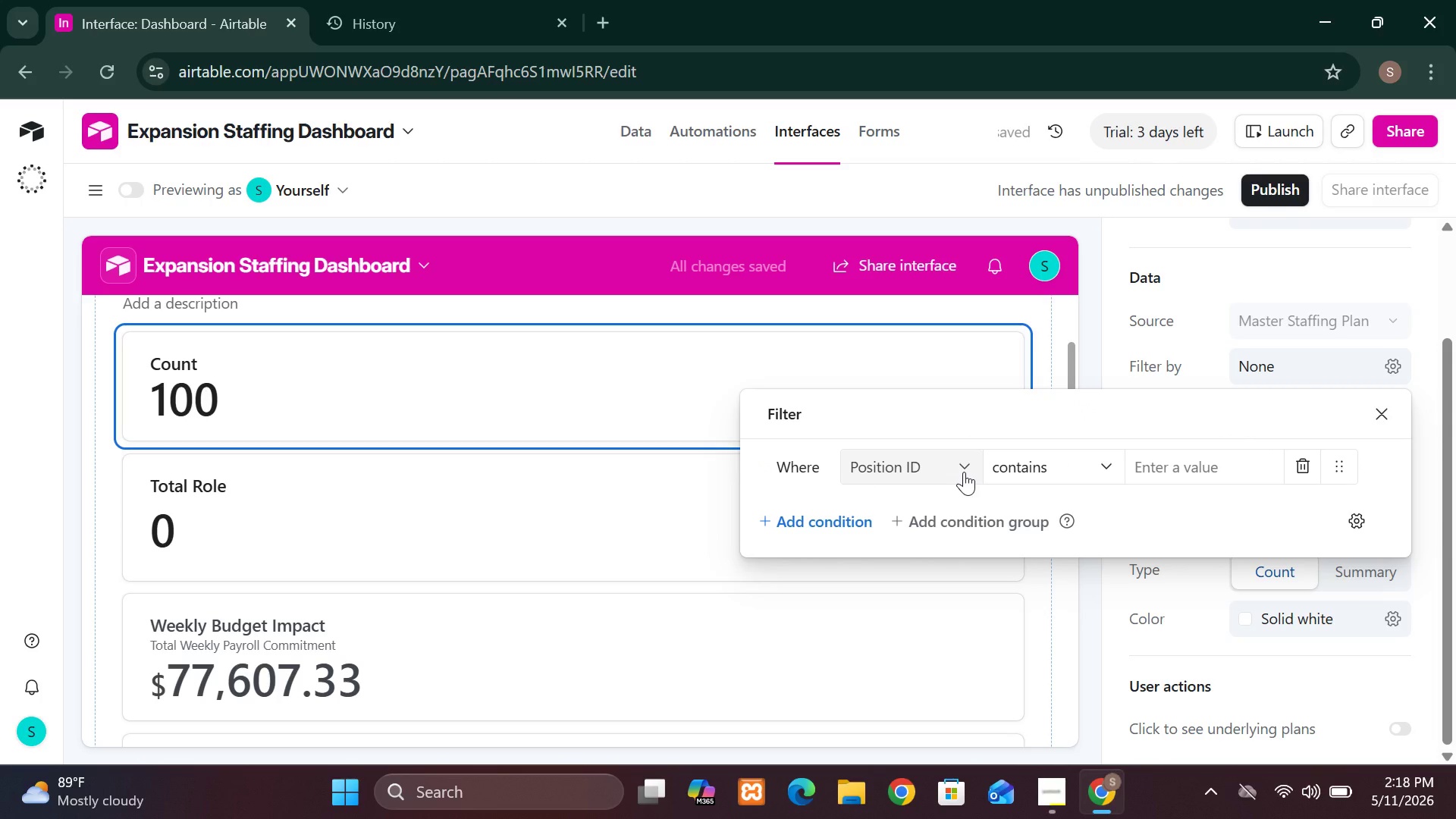 
left_click([964, 472])
 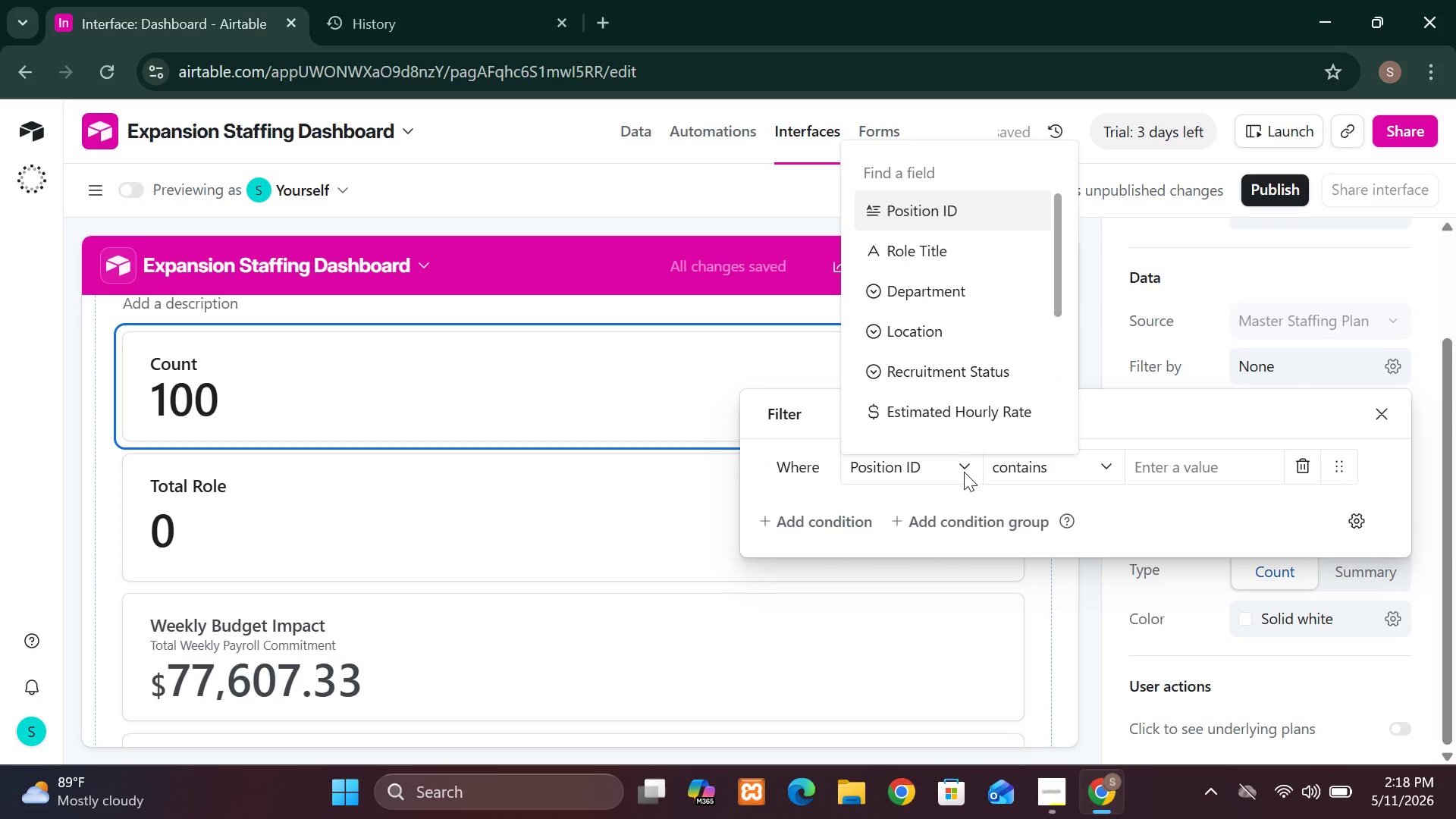 
mouse_move([939, 375])
 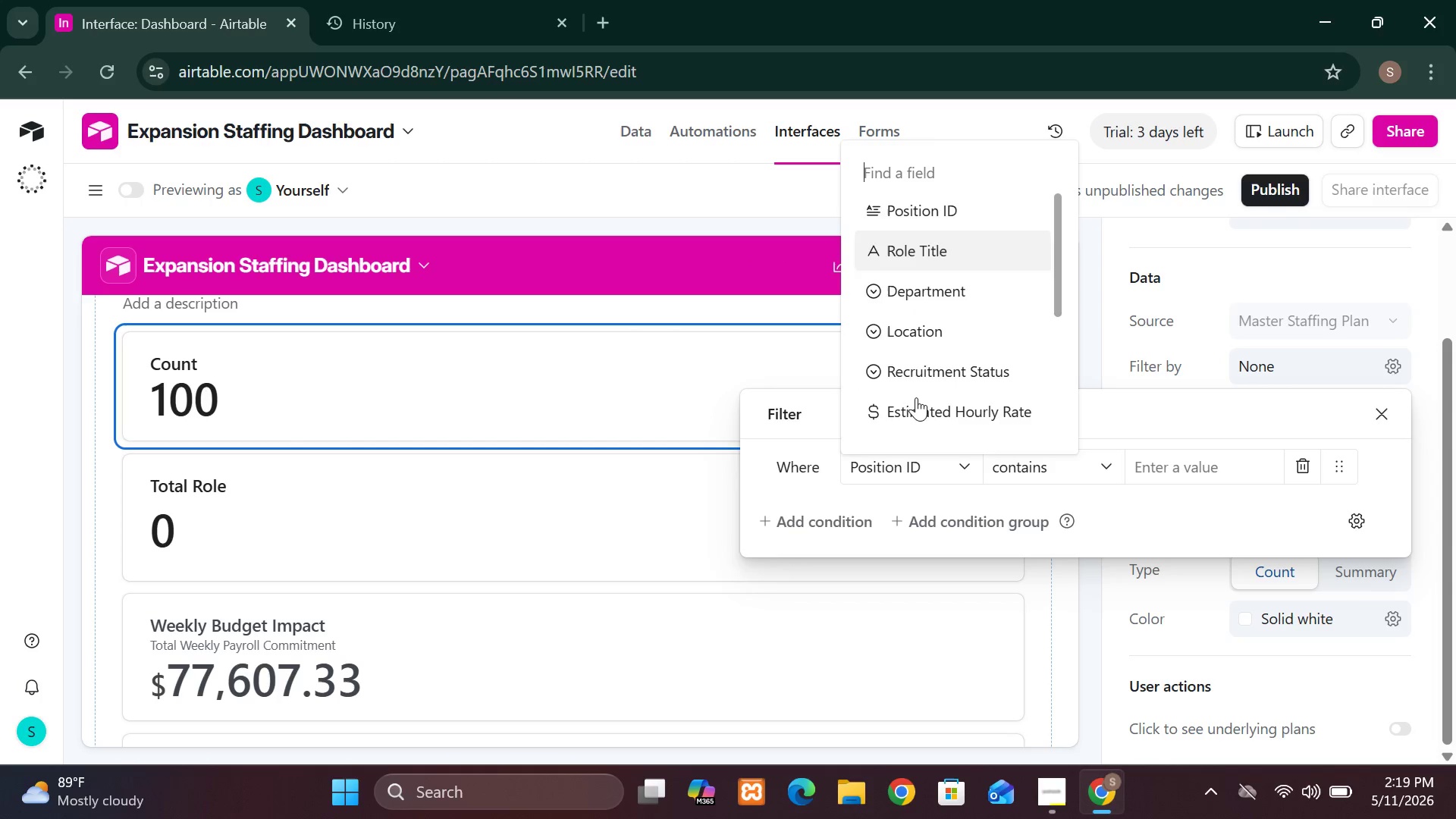 
left_click([714, 566])
 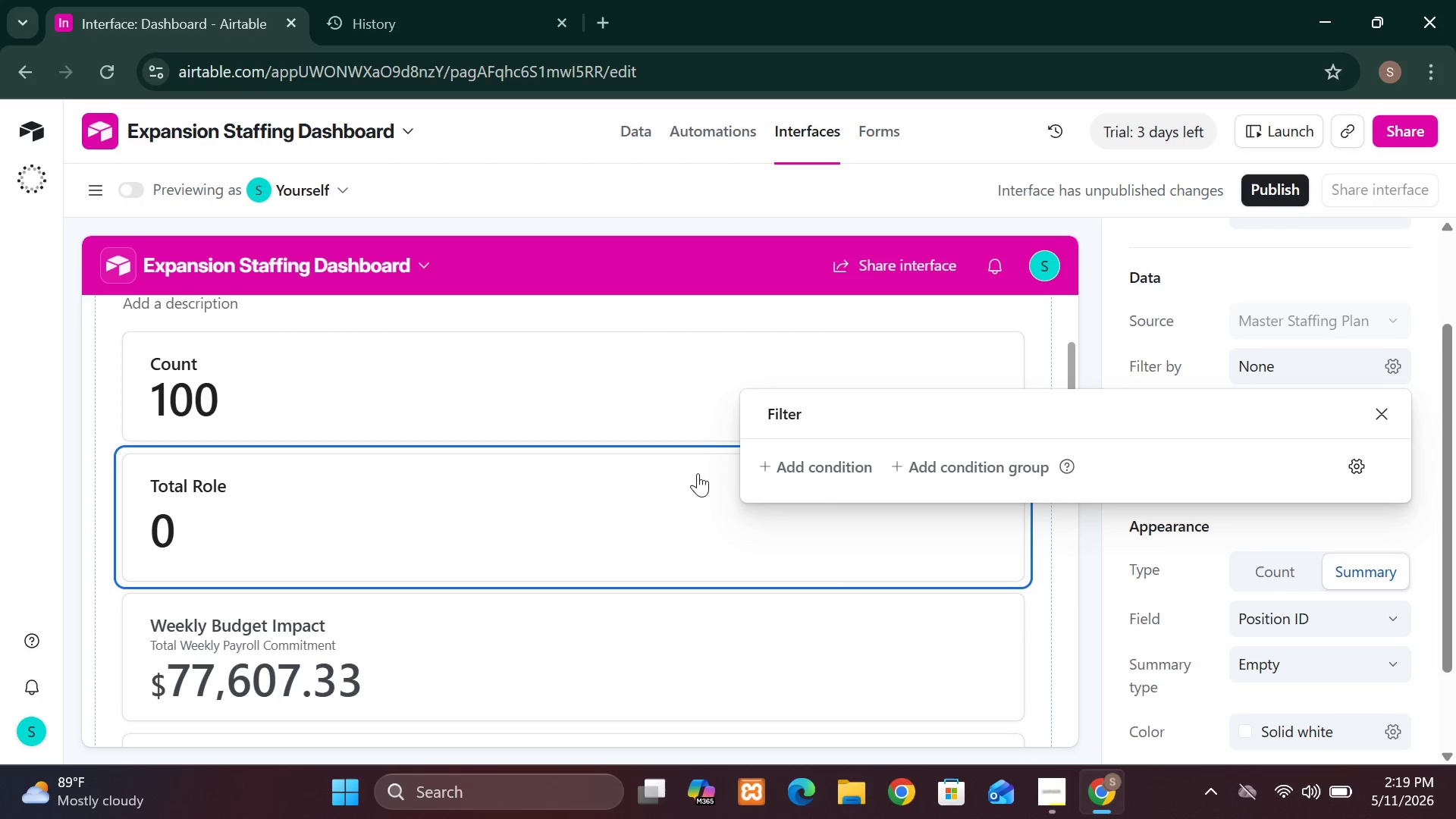 
left_click([686, 485])
 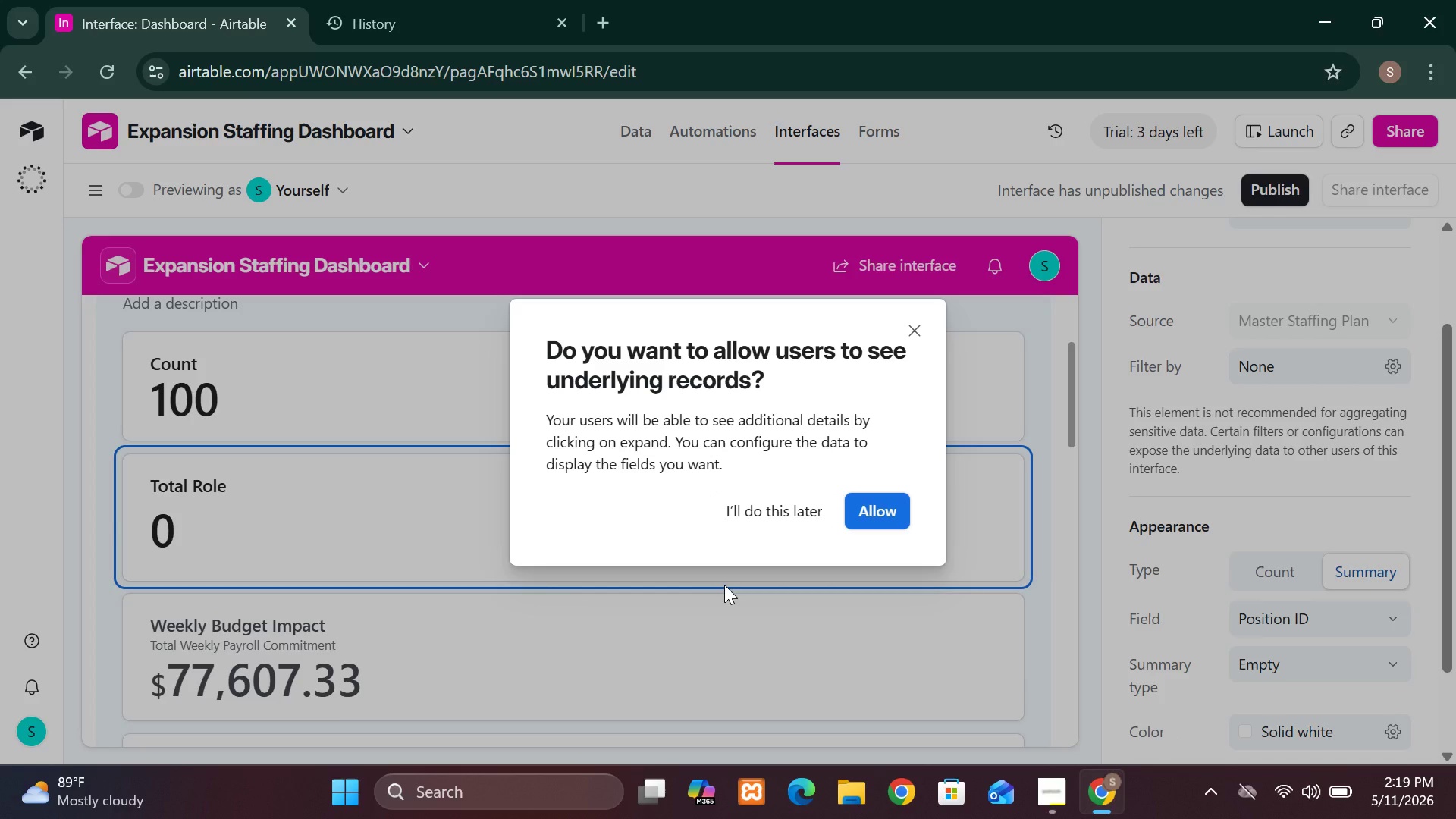 
left_click([724, 585])
 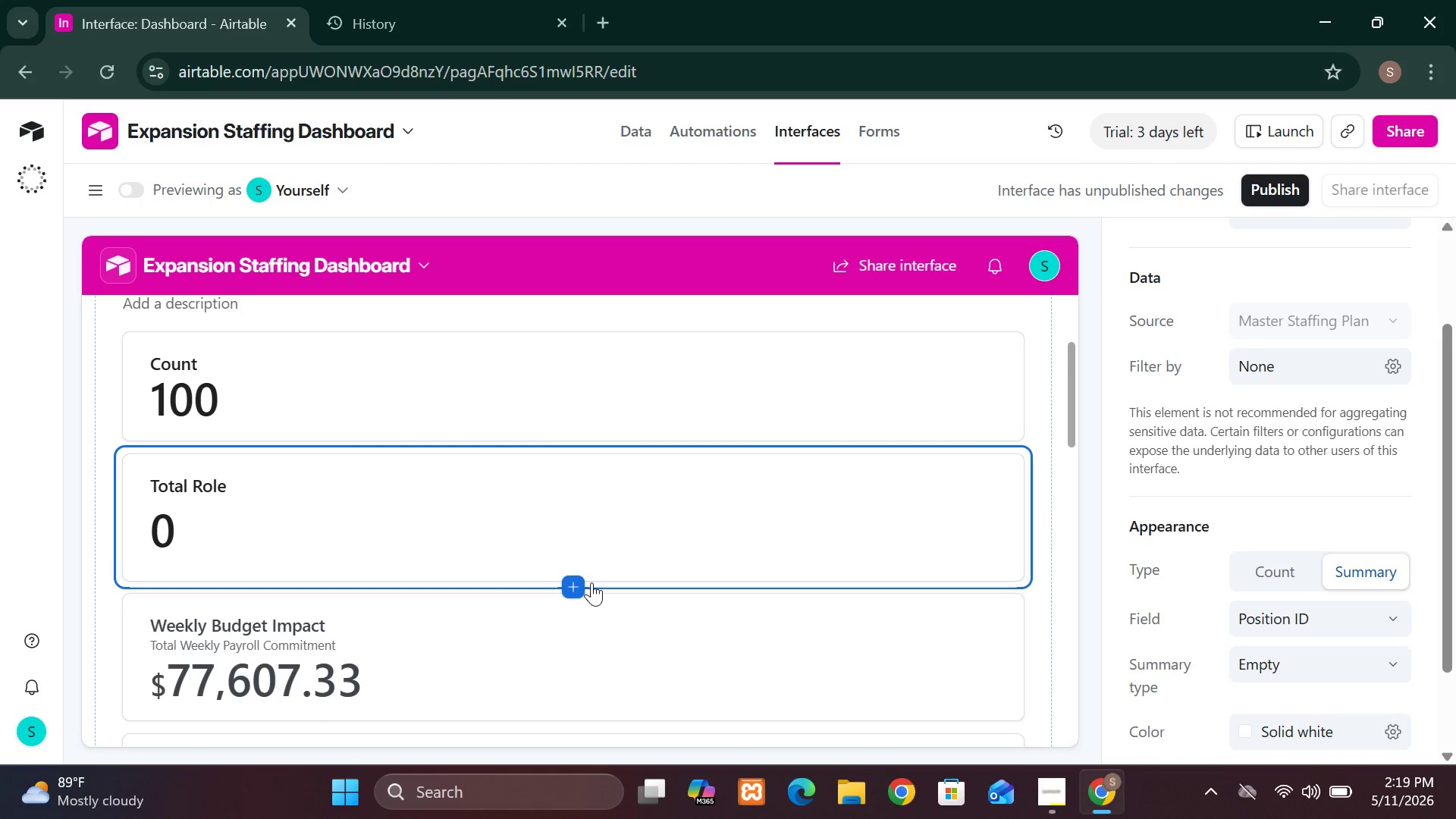 
left_click([579, 536])
 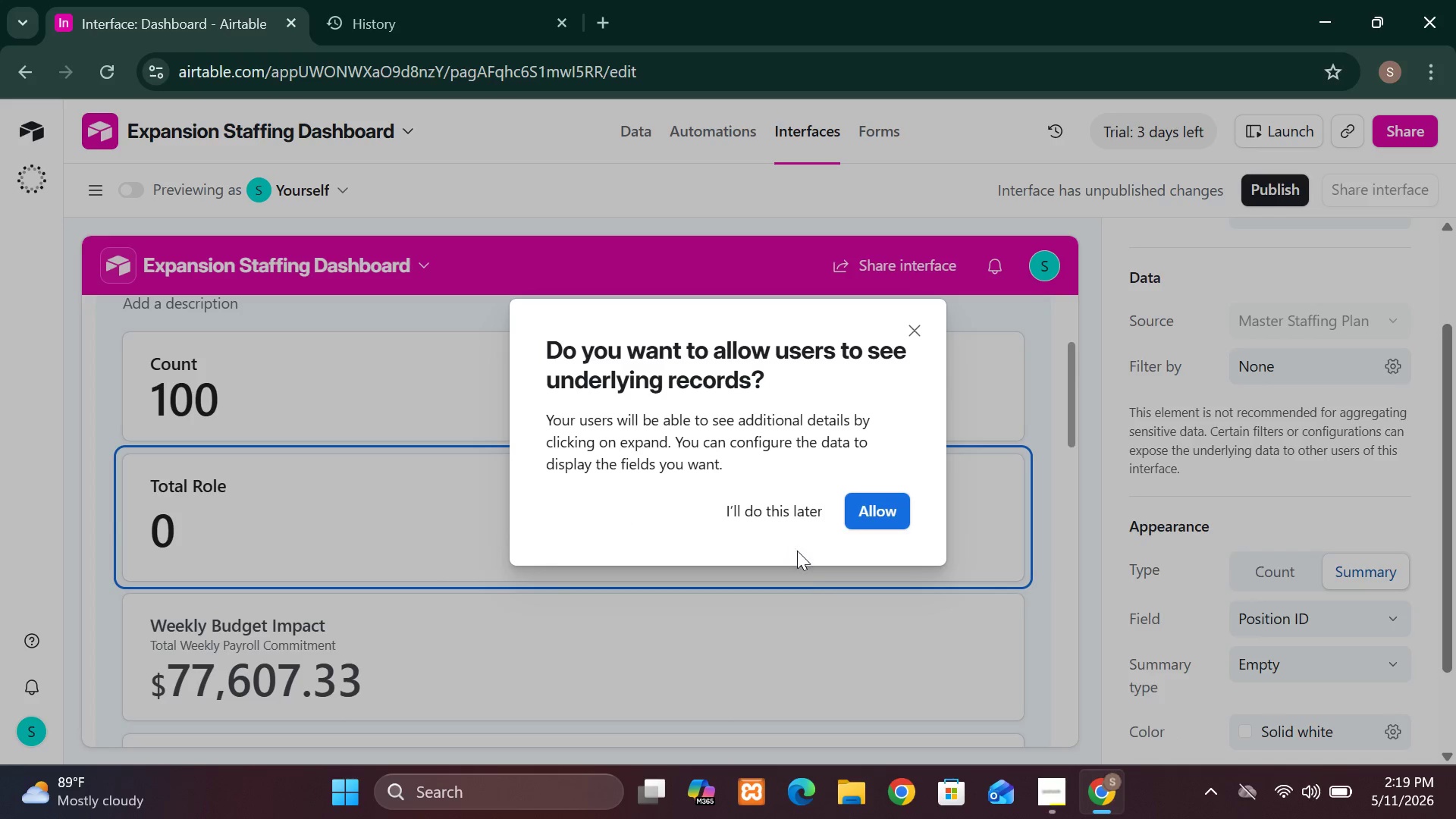 
left_click([846, 599])
 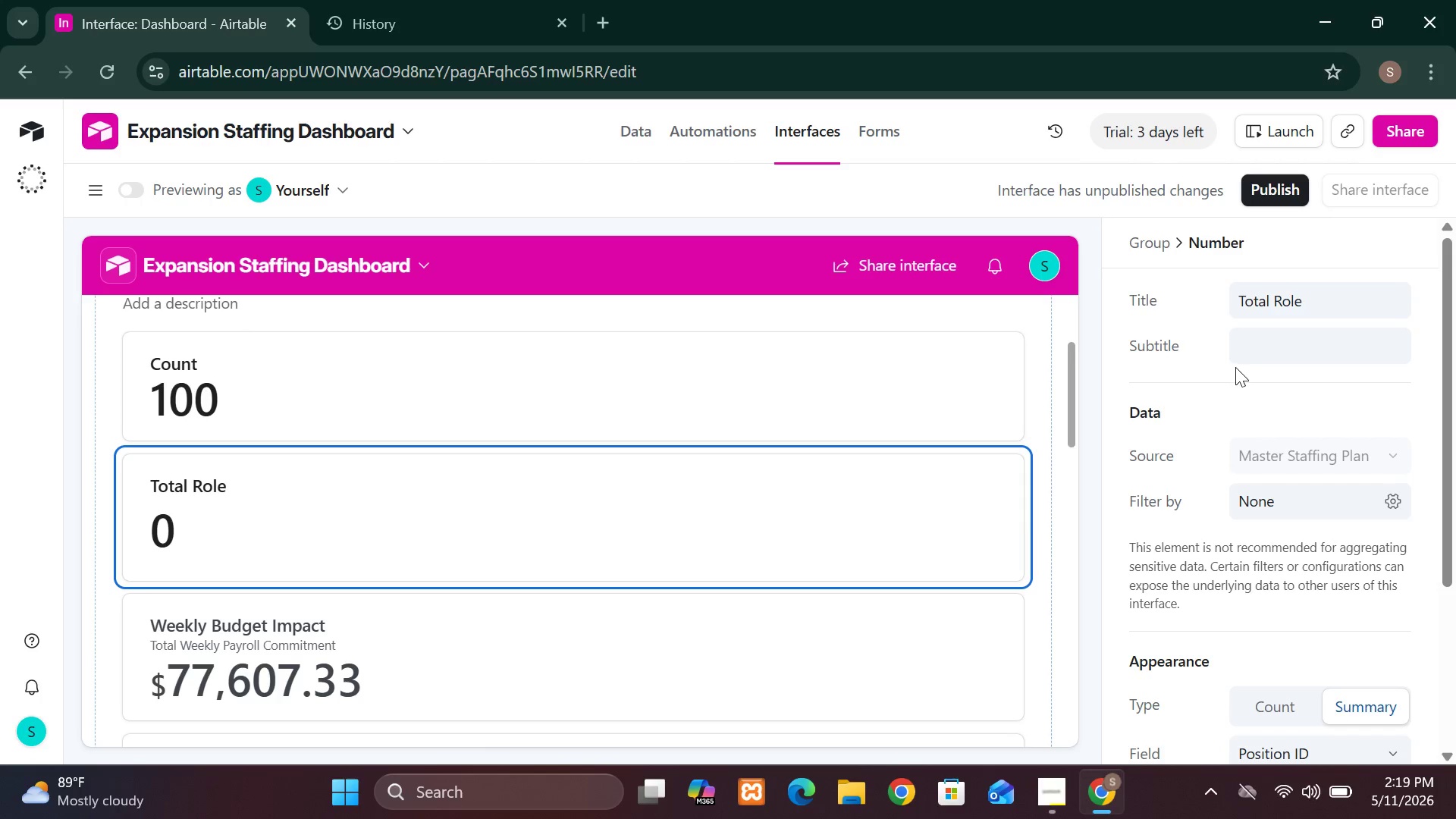 
left_click([1258, 495])
 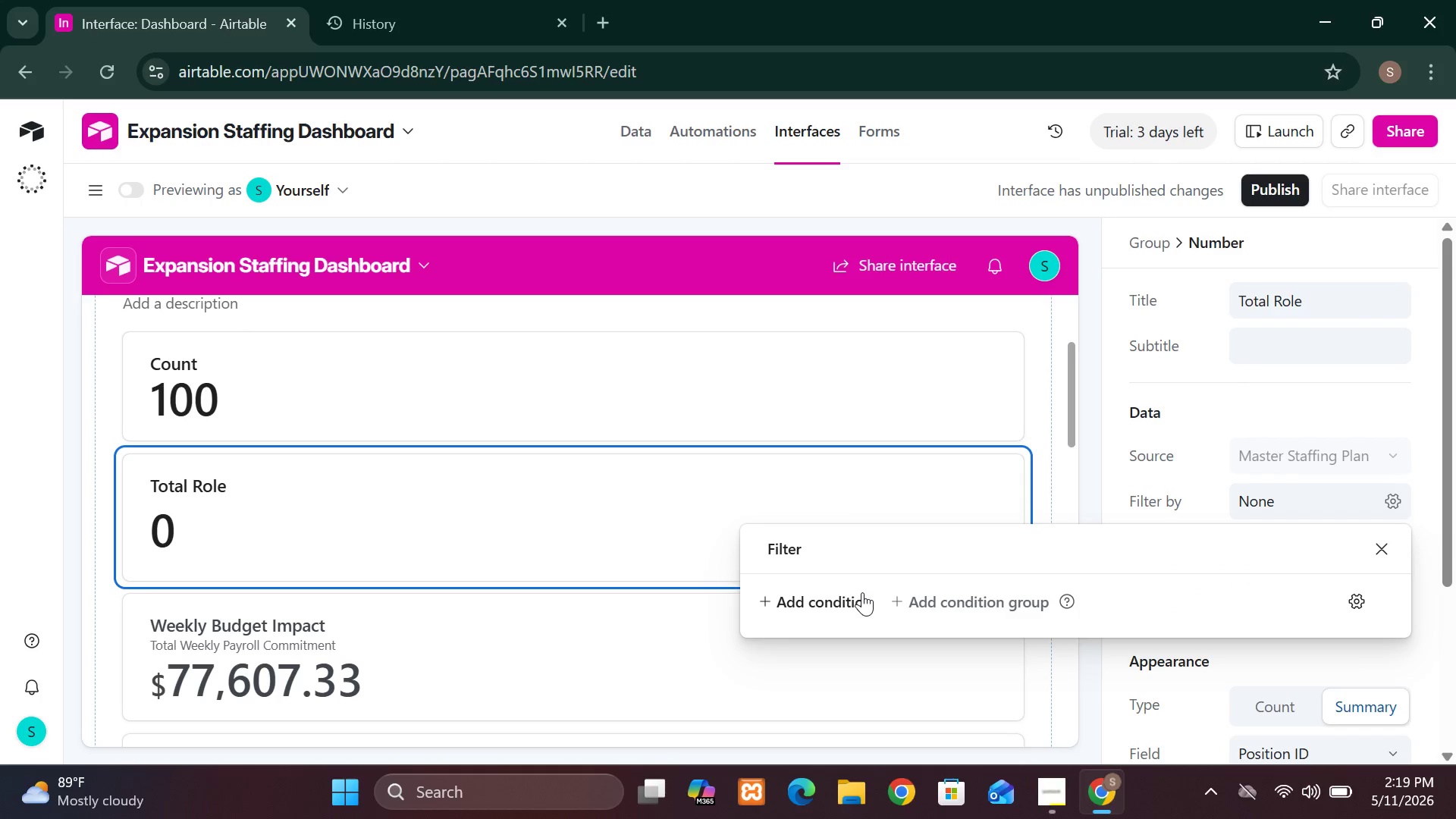 
left_click([862, 592])
 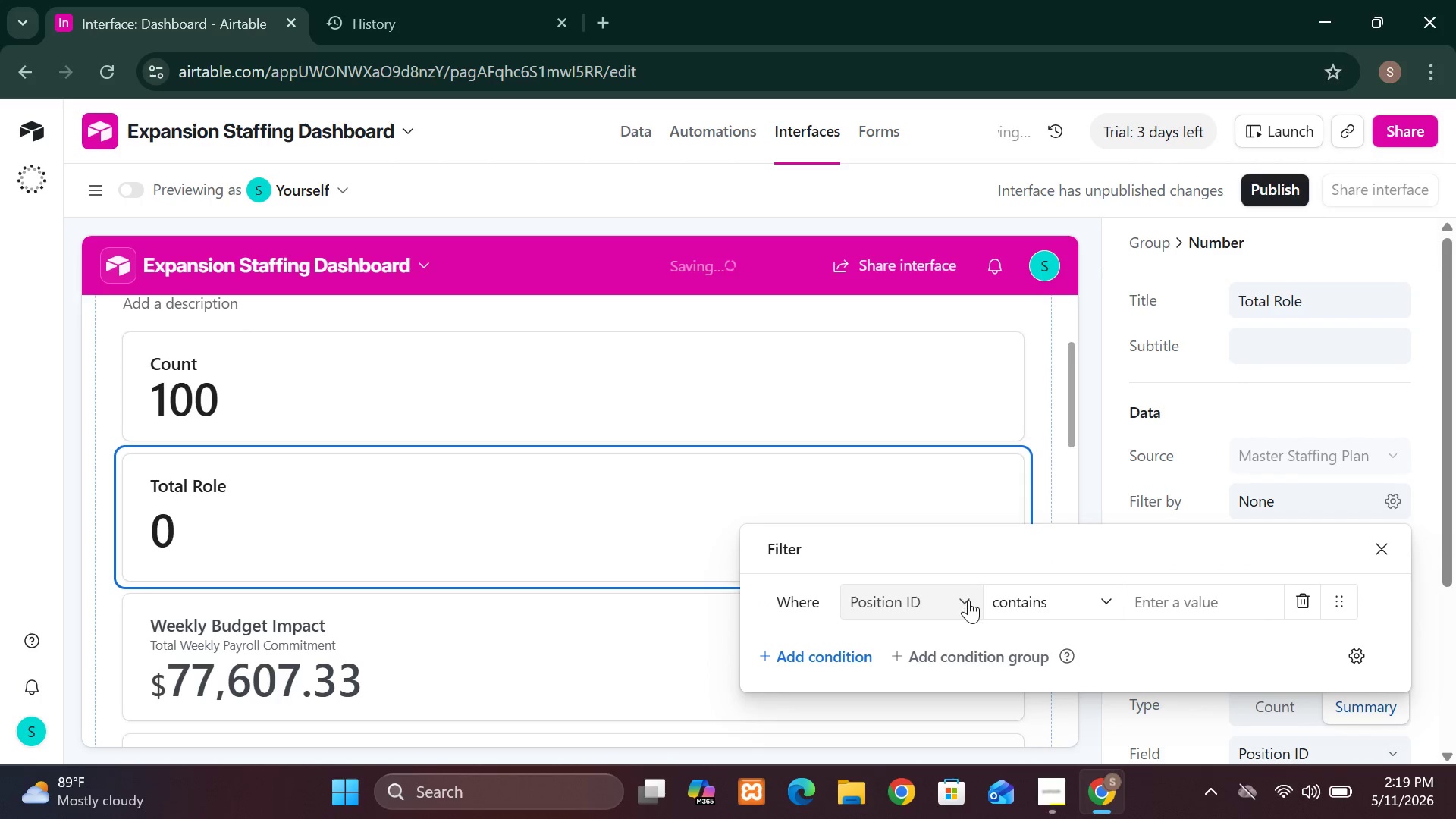 
left_click([962, 597])
 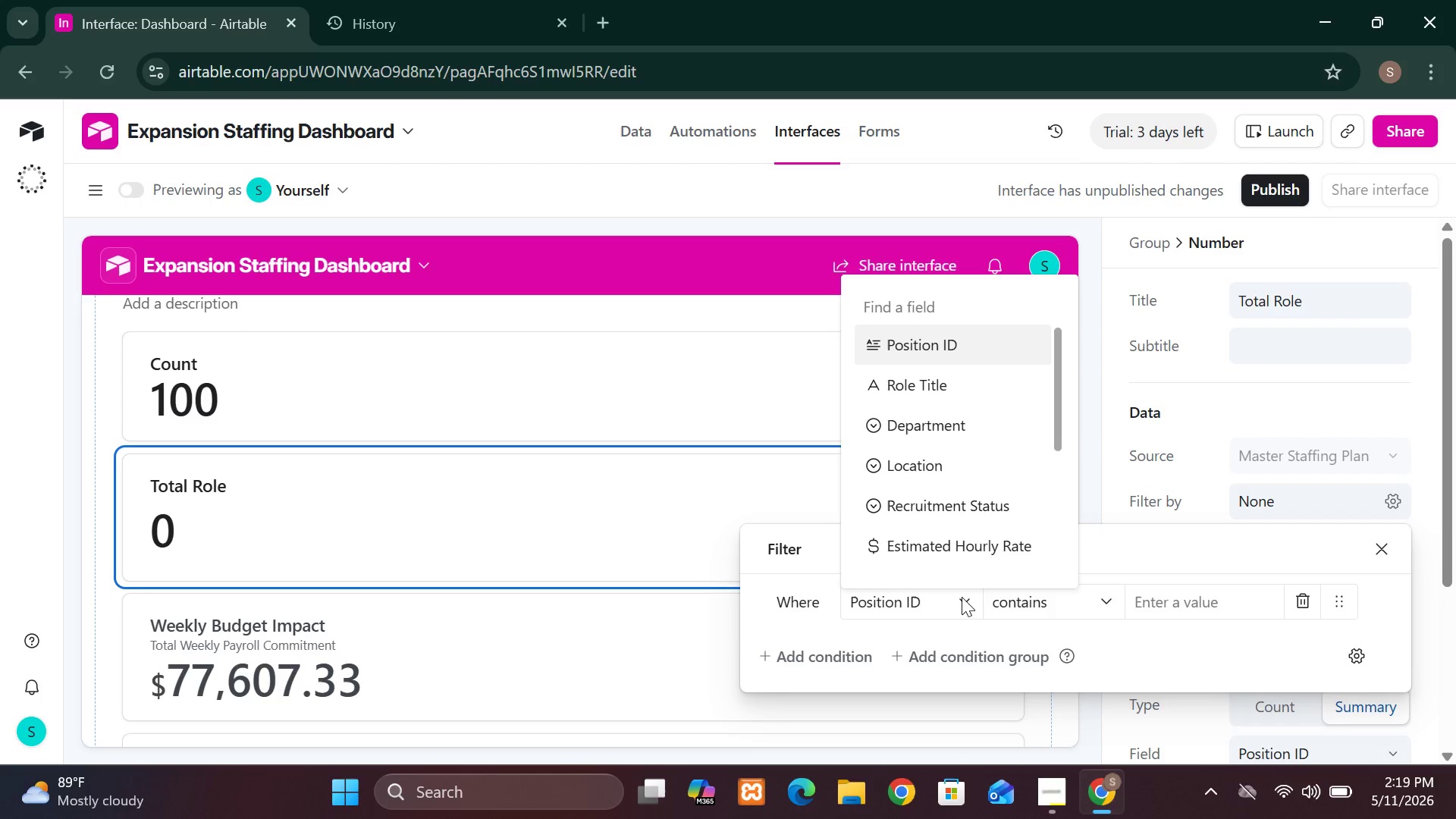 
wait(24.72)
 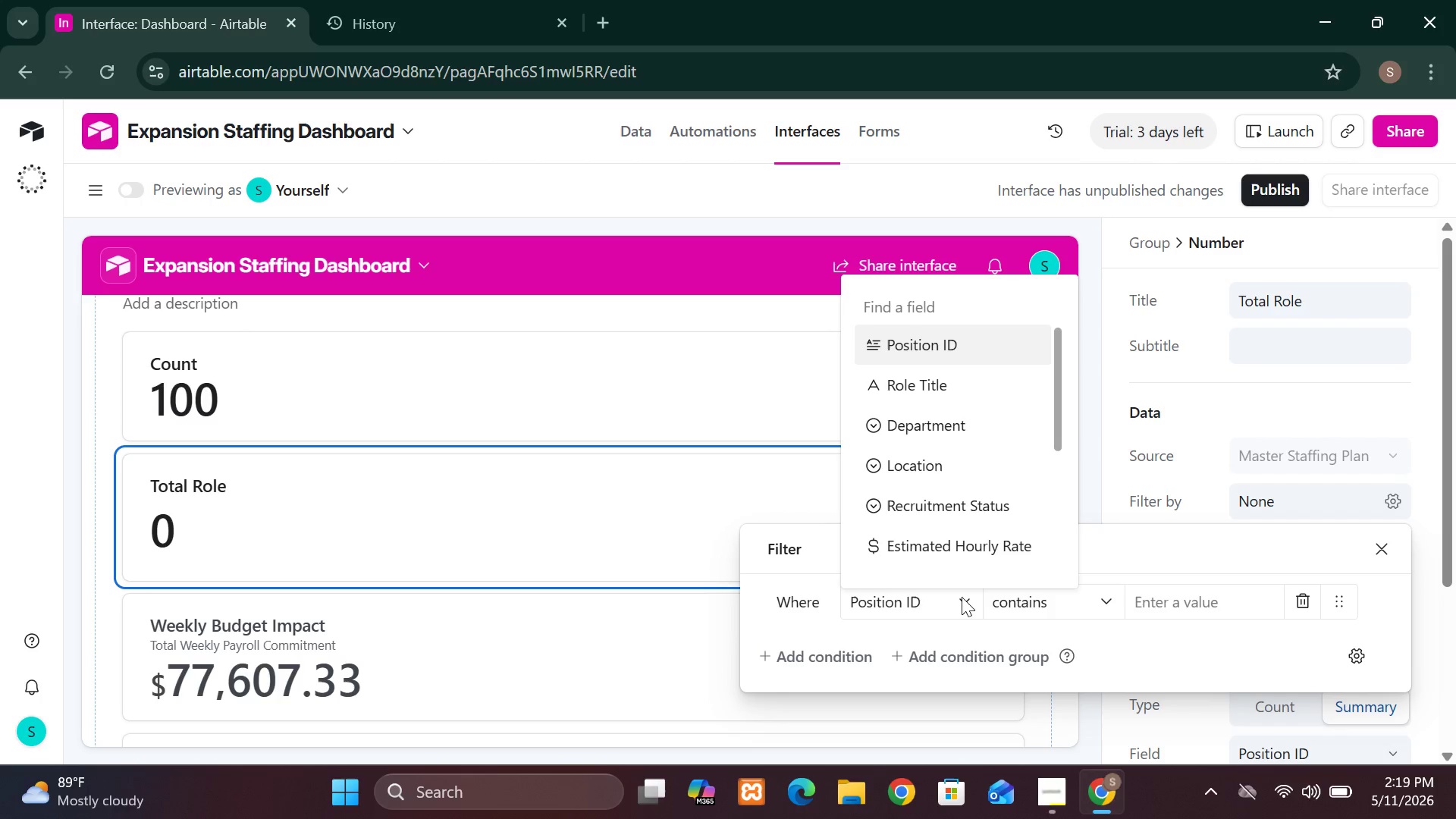 
left_click([619, 655])
 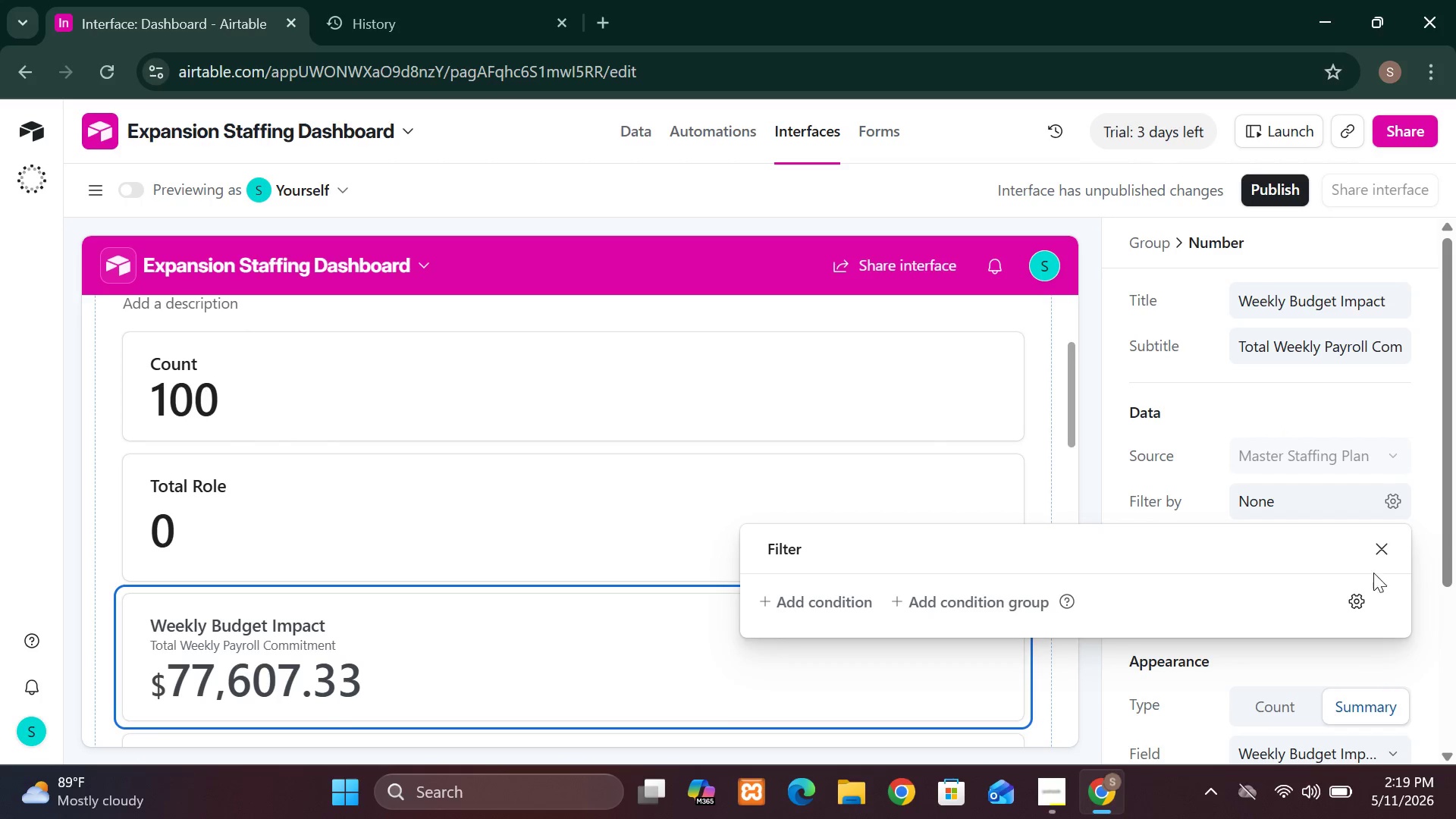 
left_click([1376, 541])
 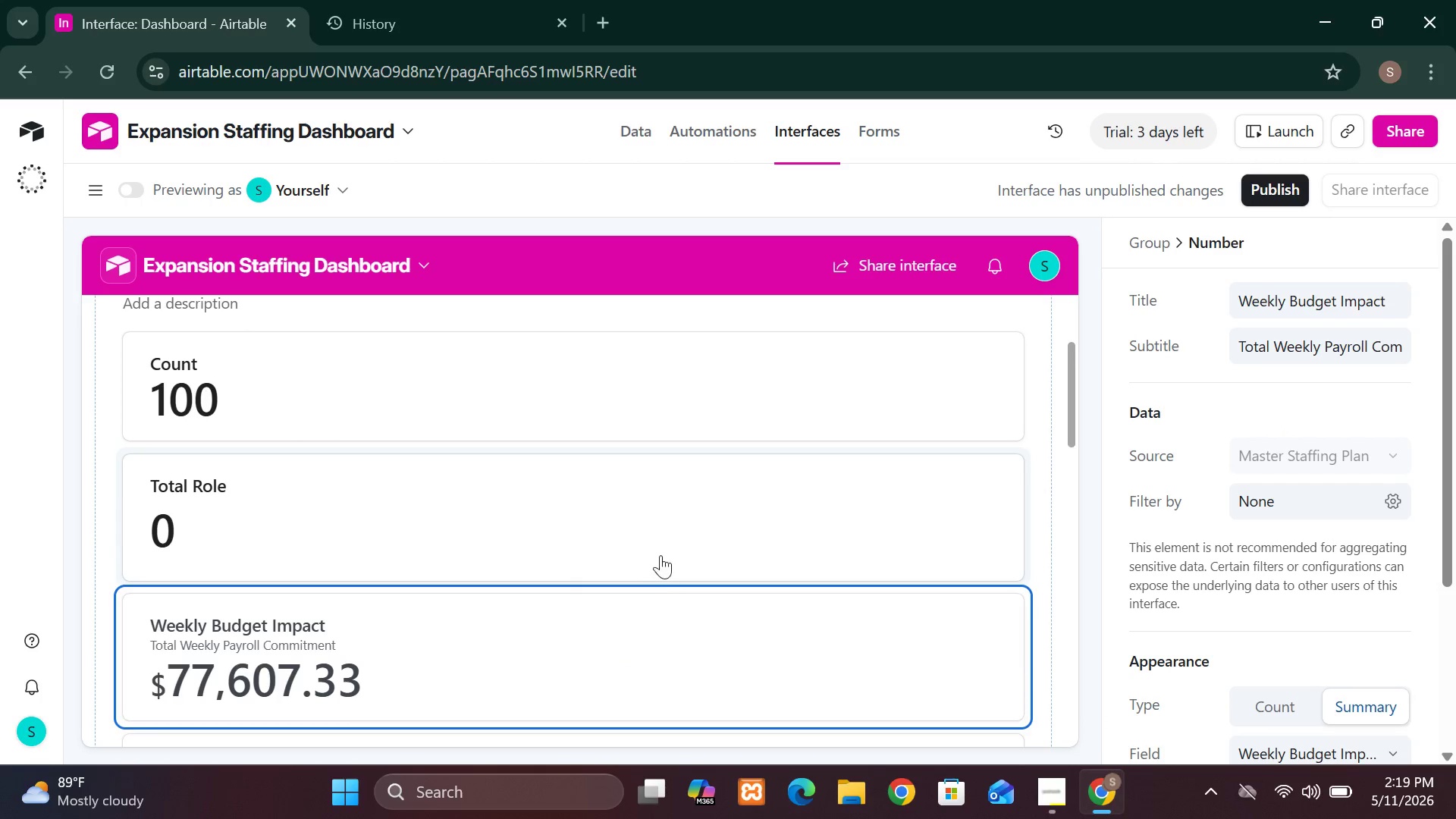 
left_click([659, 537])
 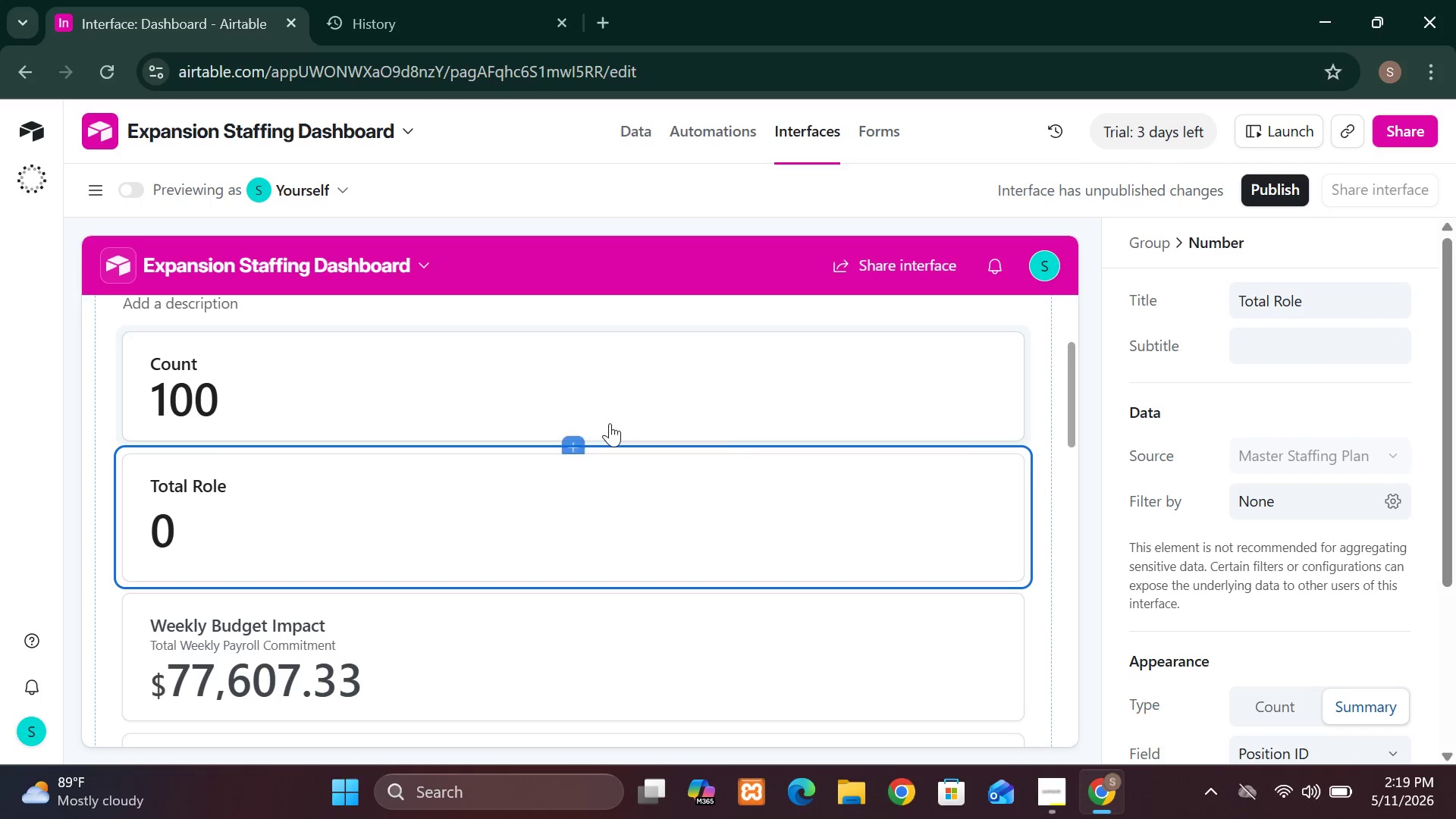 
left_click([603, 406])
 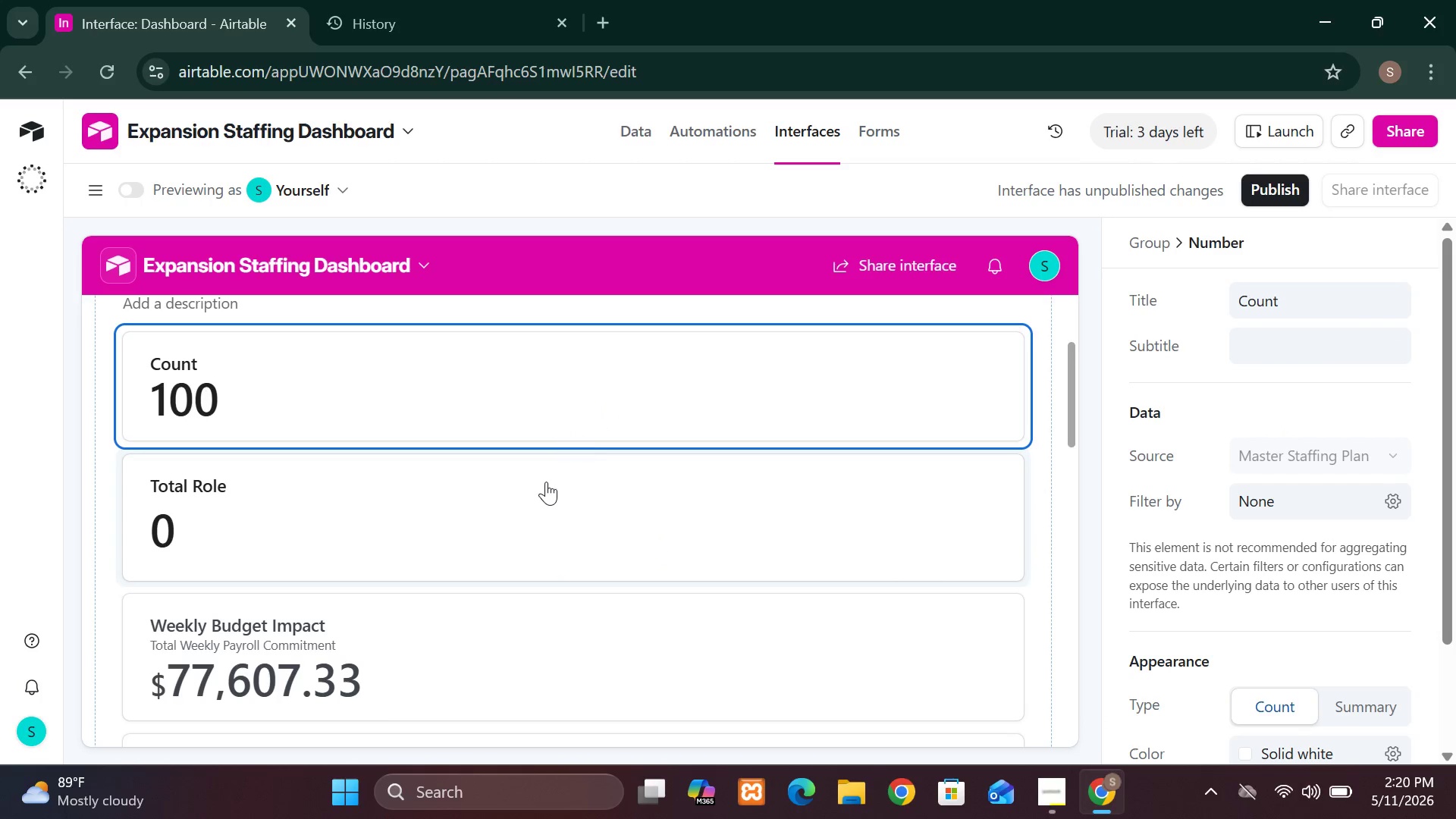 
left_click([546, 500])
 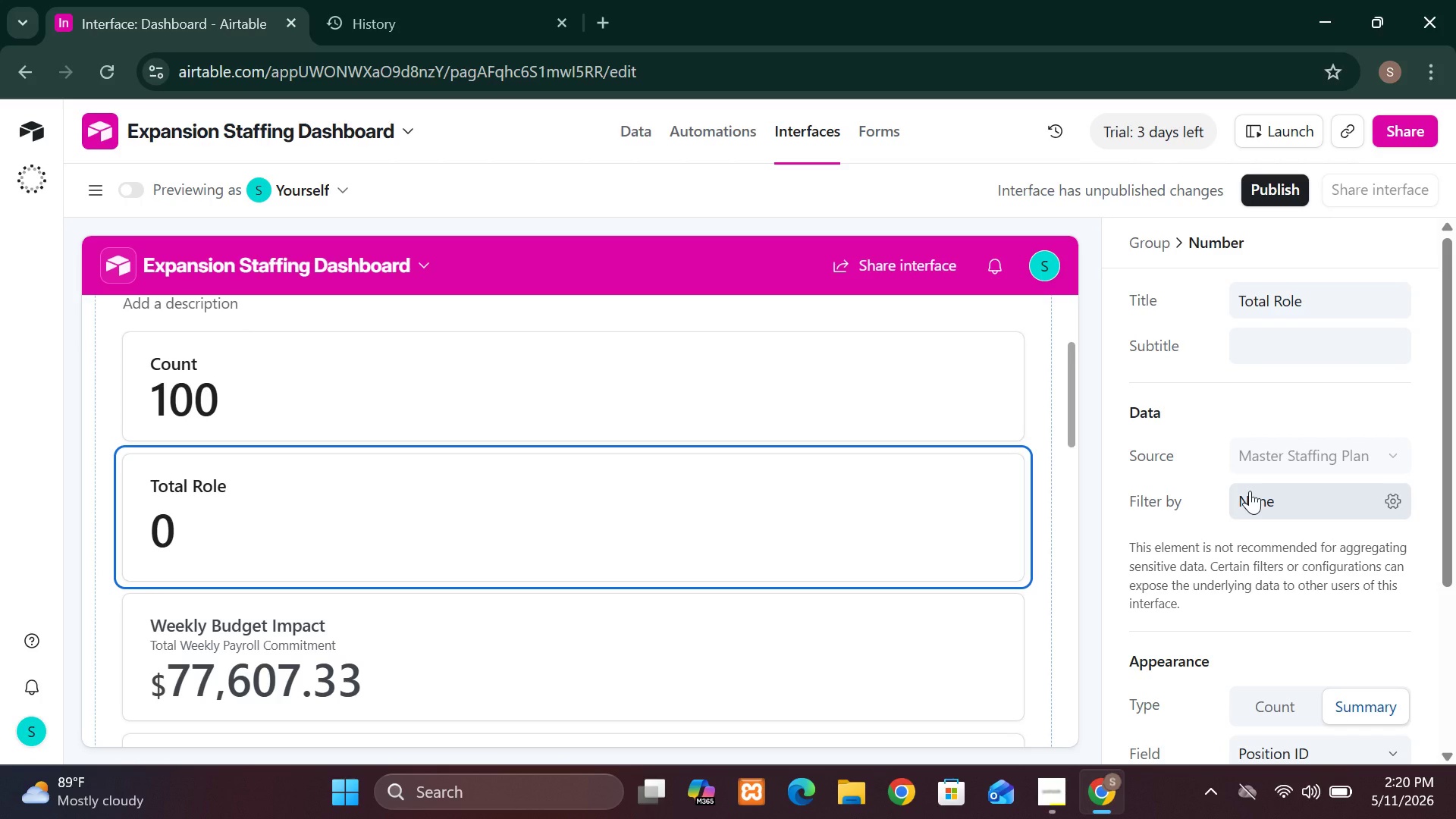 
wait(14.42)
 